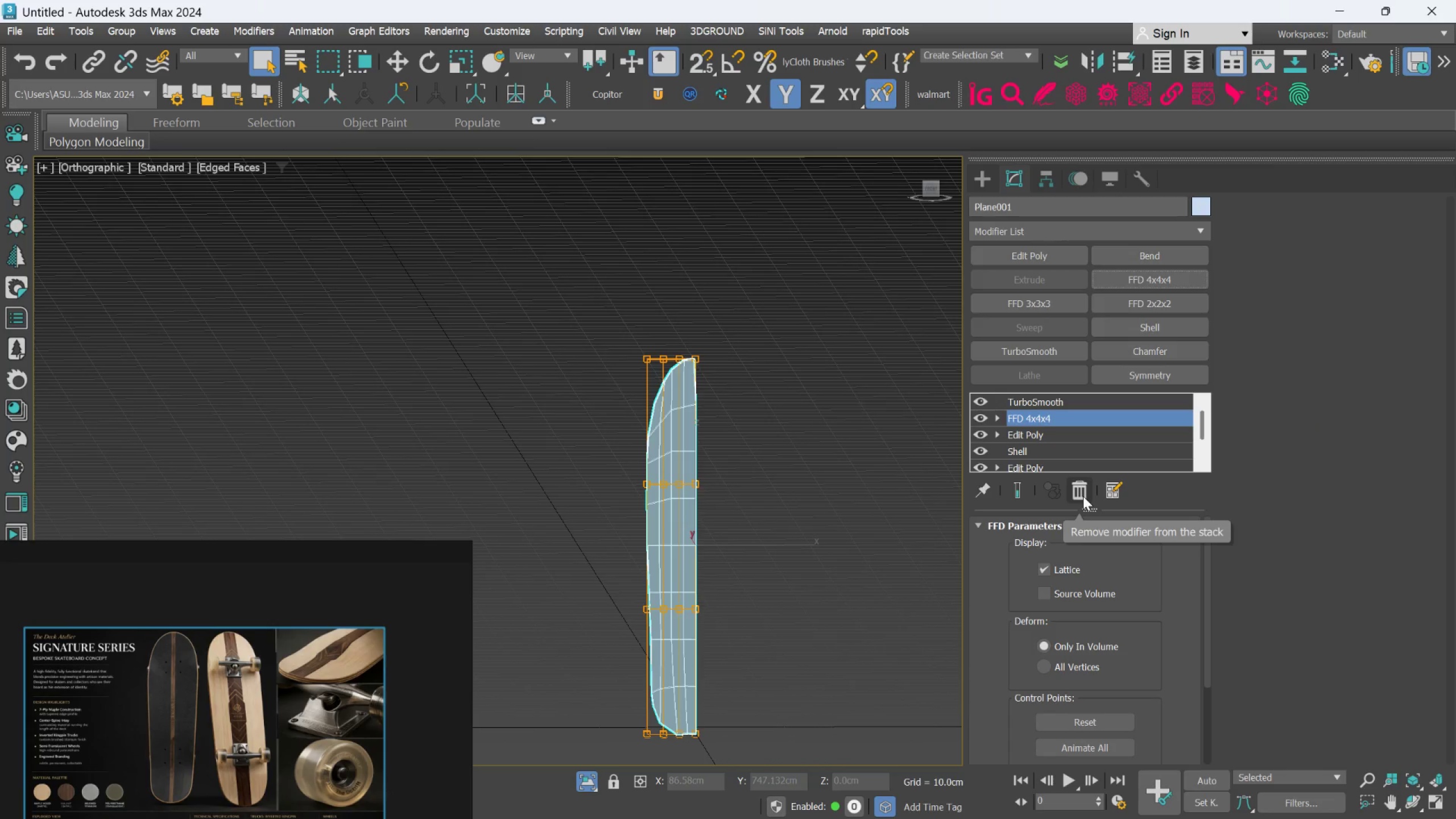 
wait(6.48)
 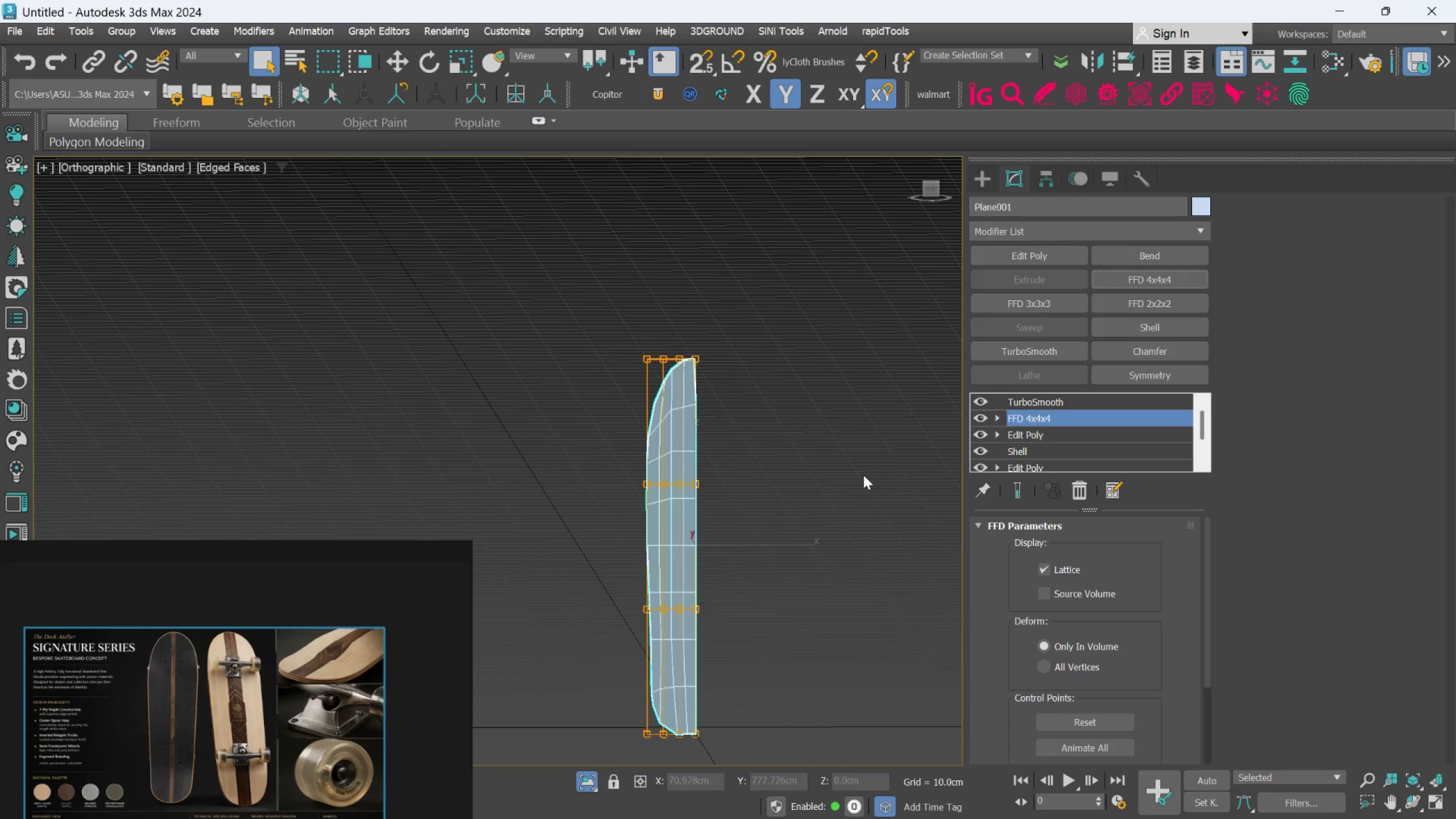 
left_click([1083, 496])
 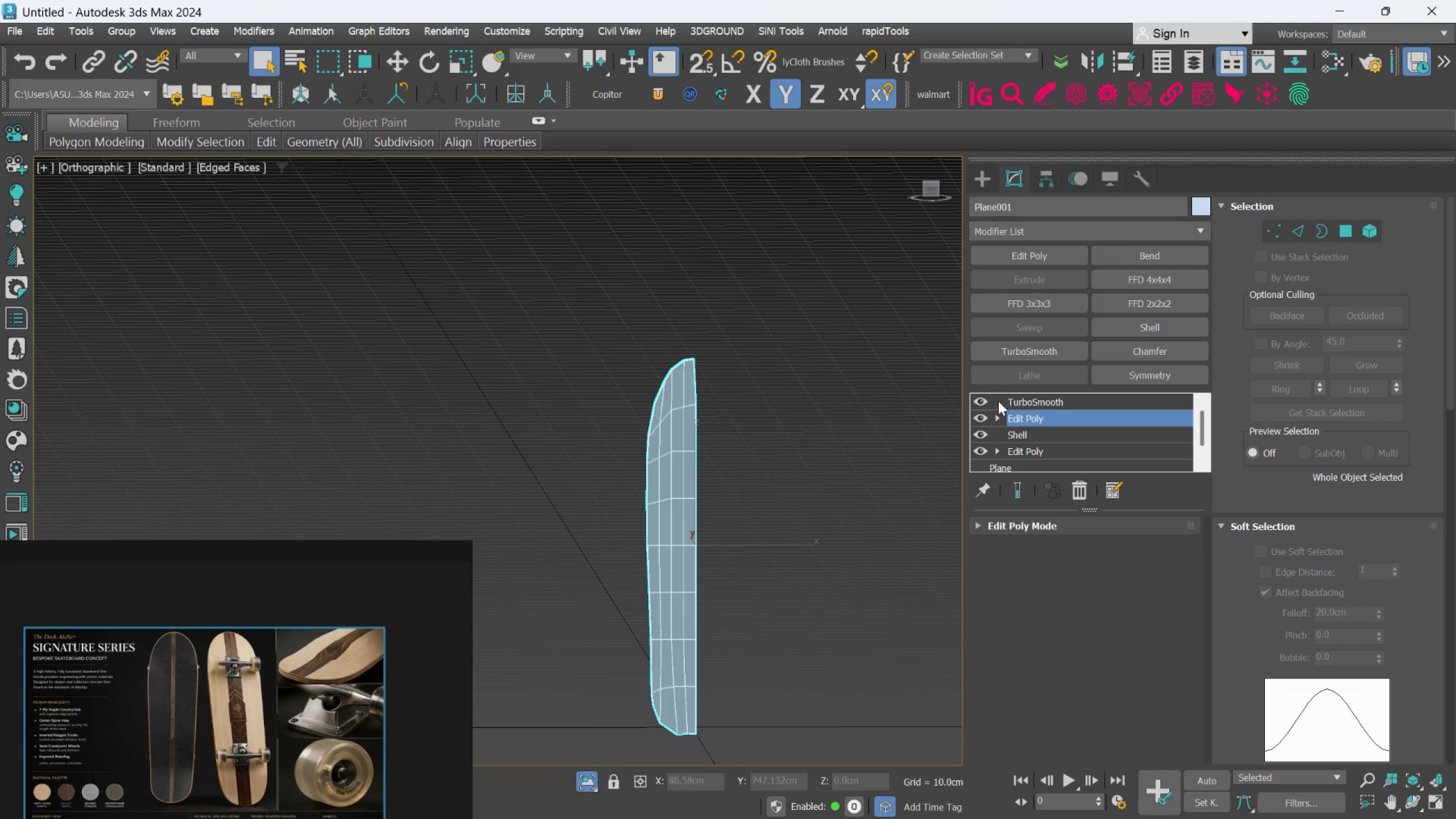 
left_click([1040, 226])
 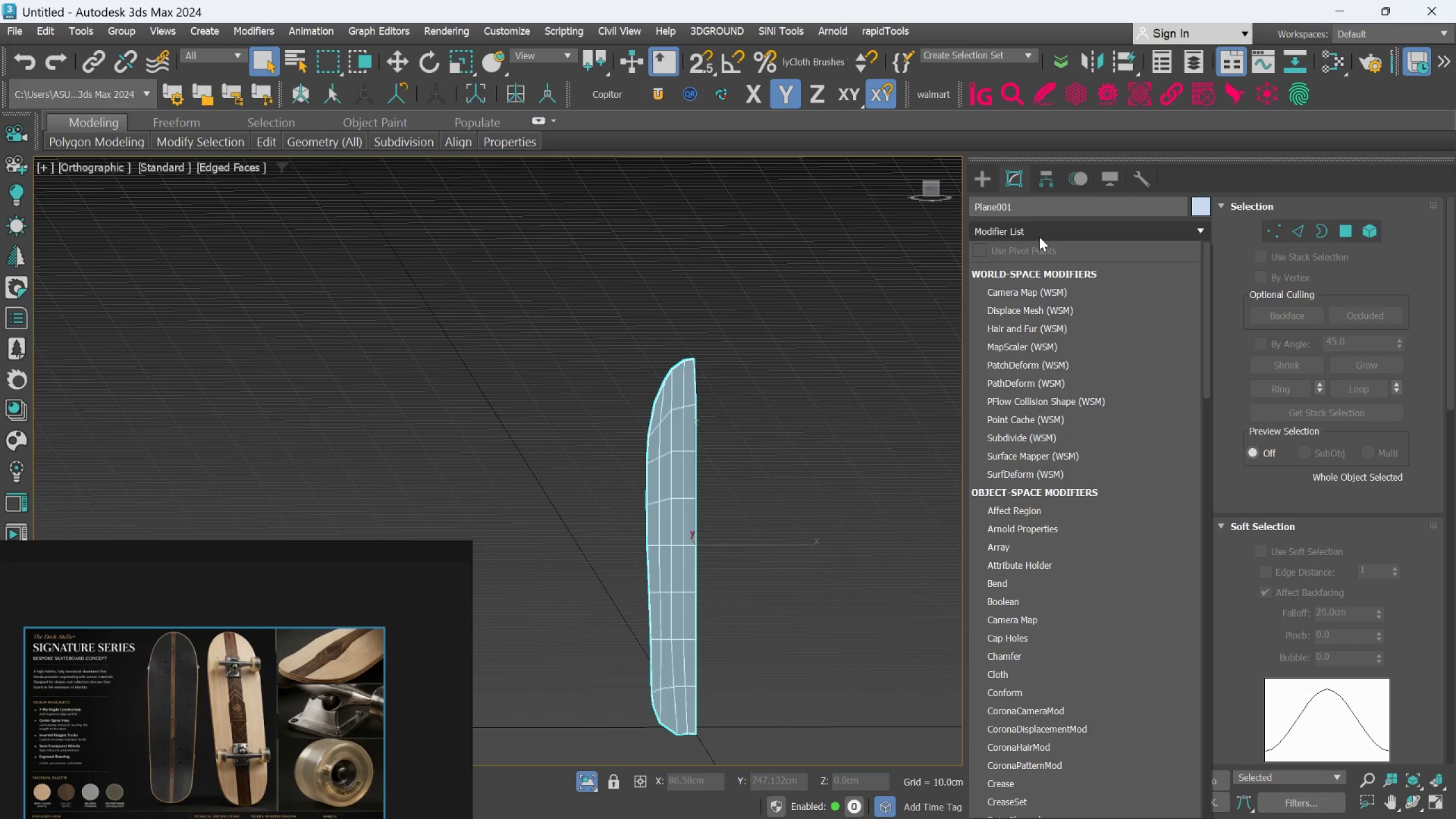 
left_click([1039, 234])
 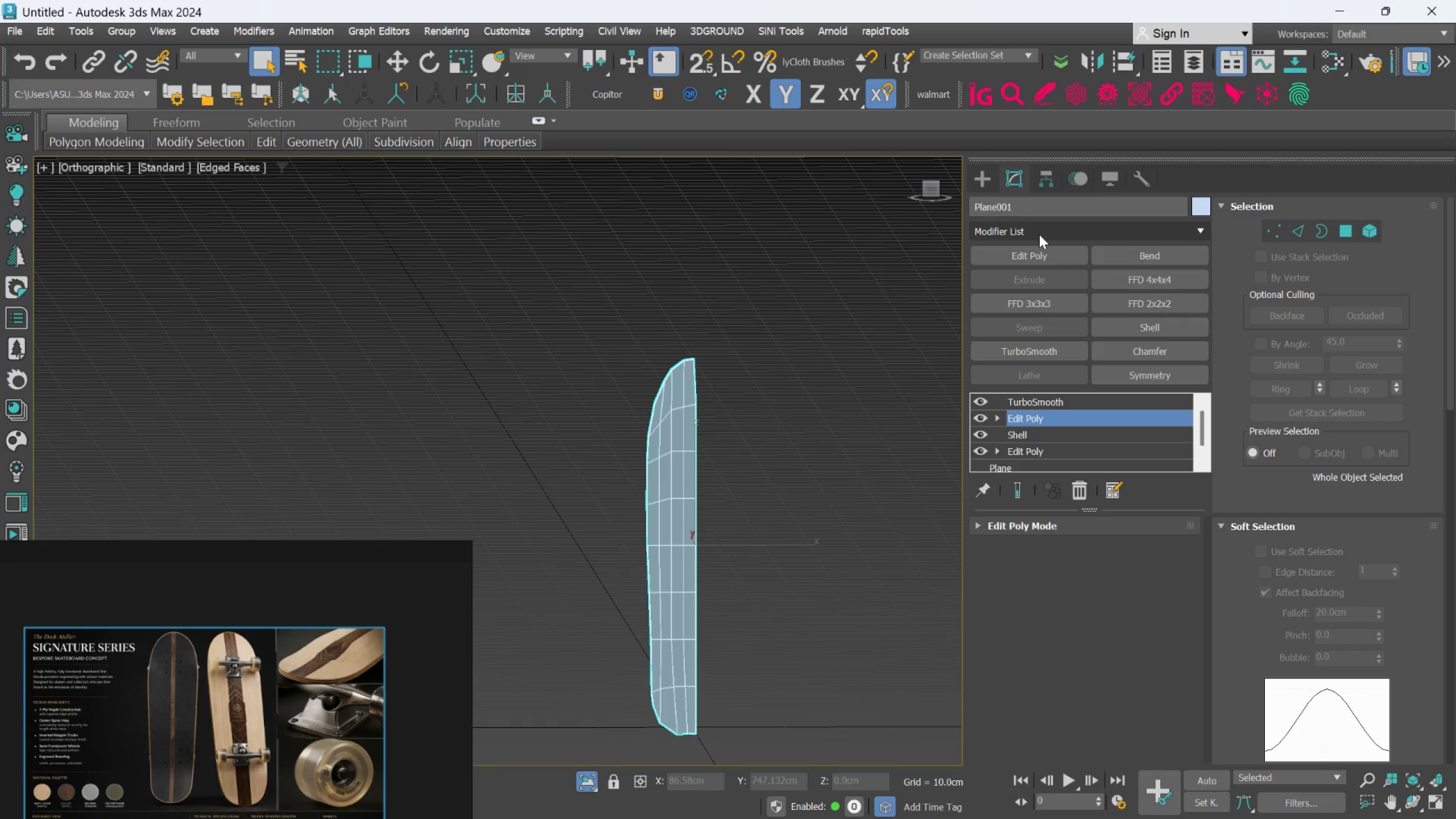 
left_click([1039, 234])
 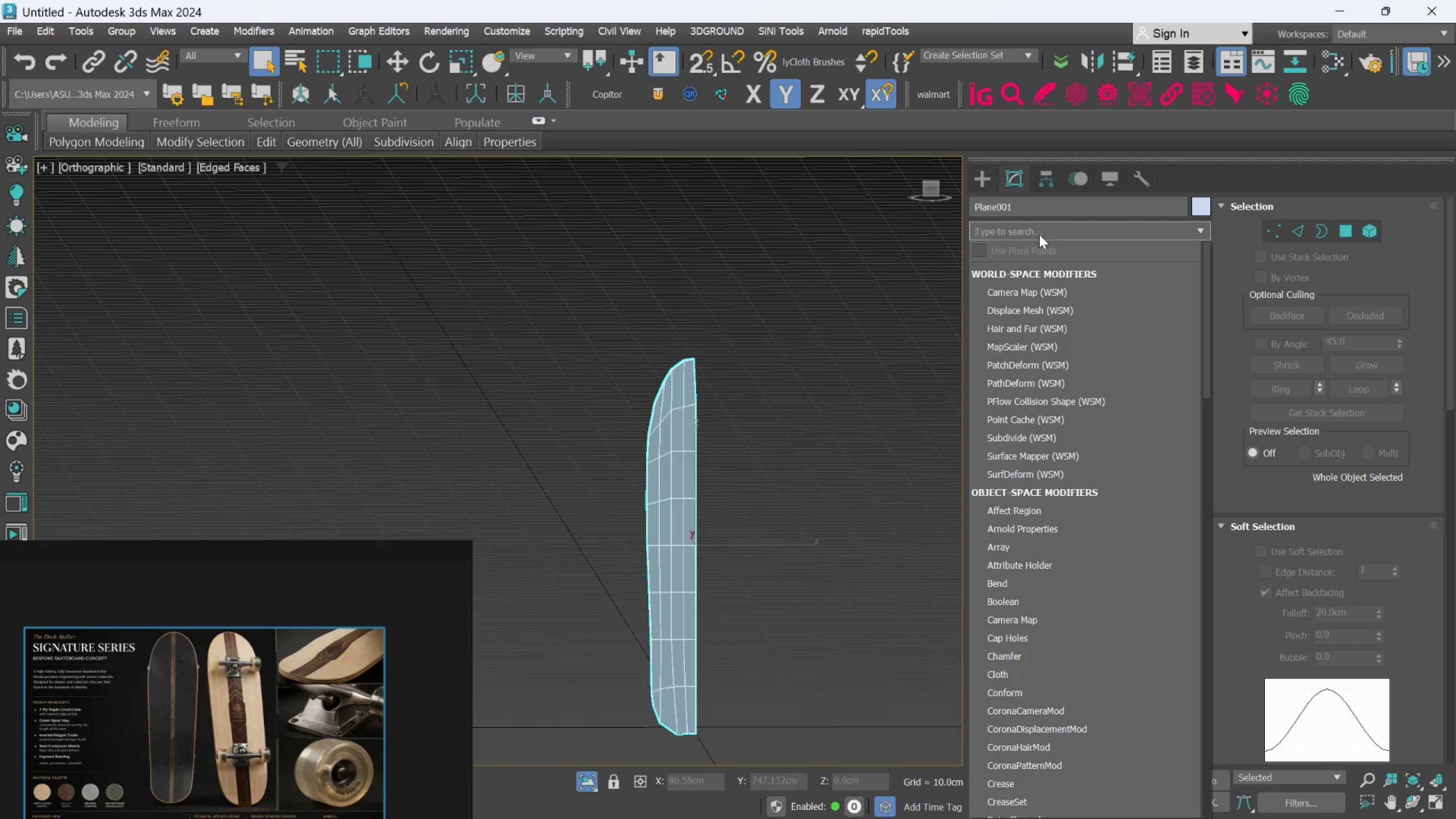 
type(ff)
 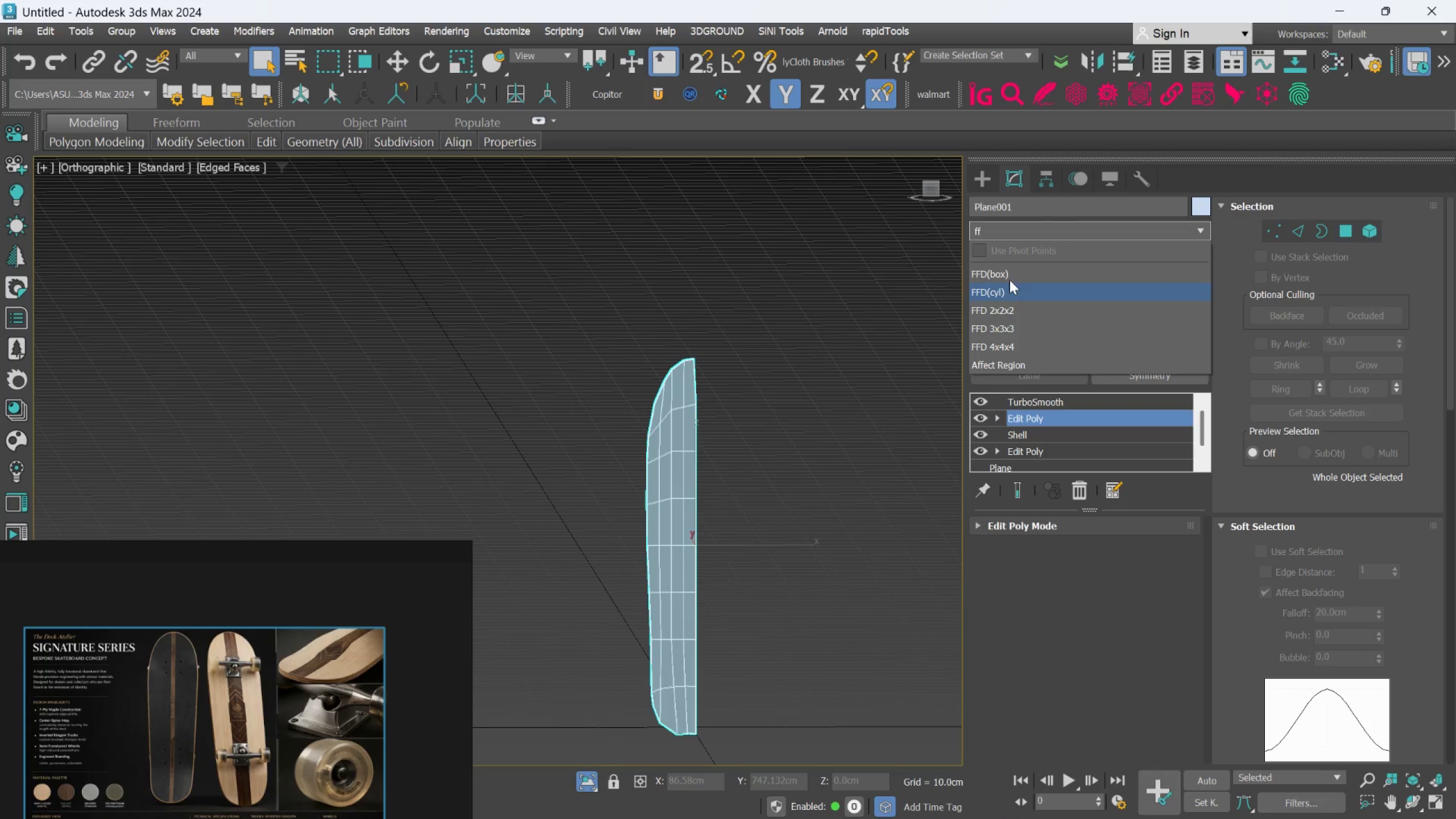 
left_click([1009, 274])
 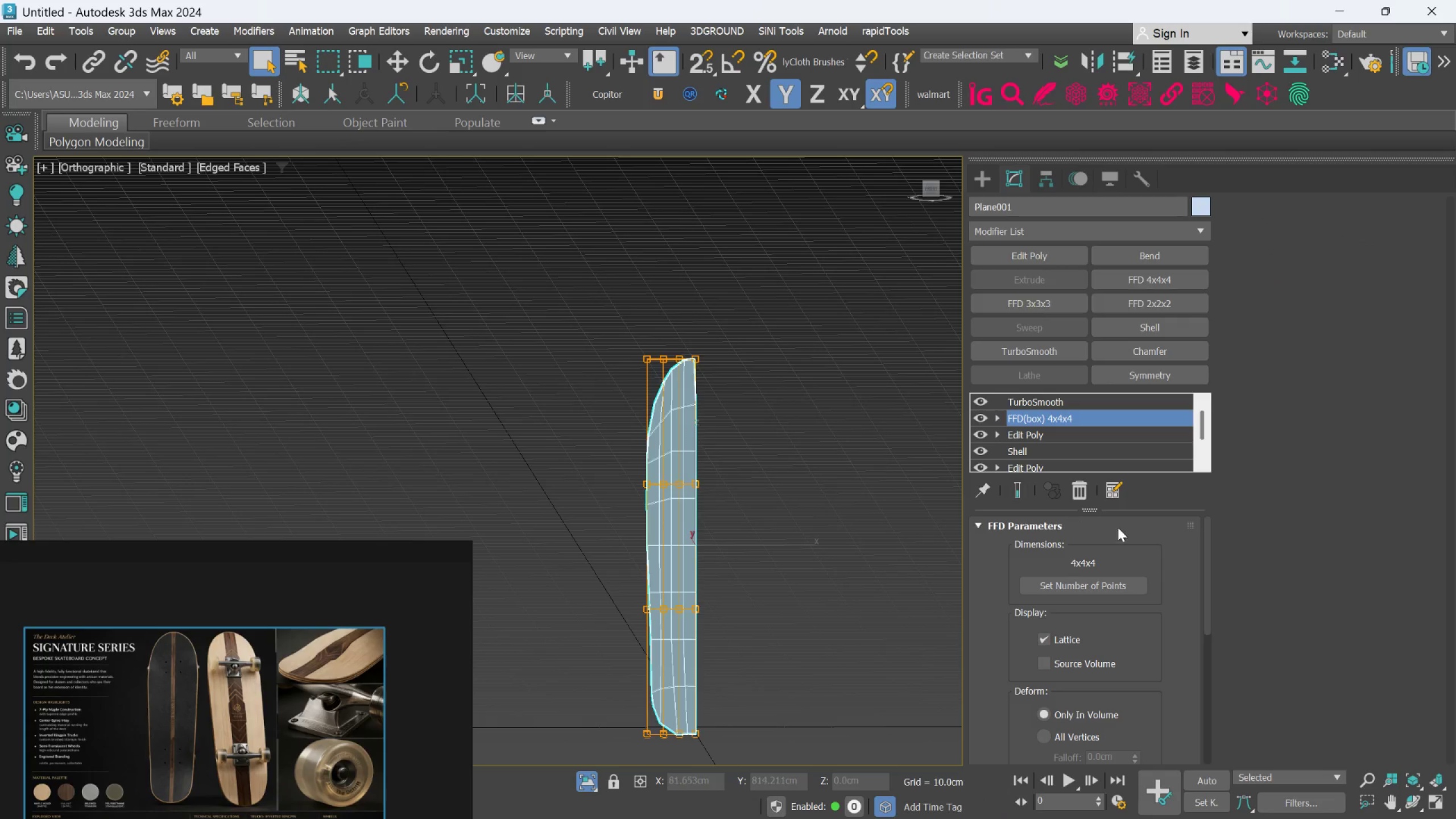 
left_click([1112, 590])
 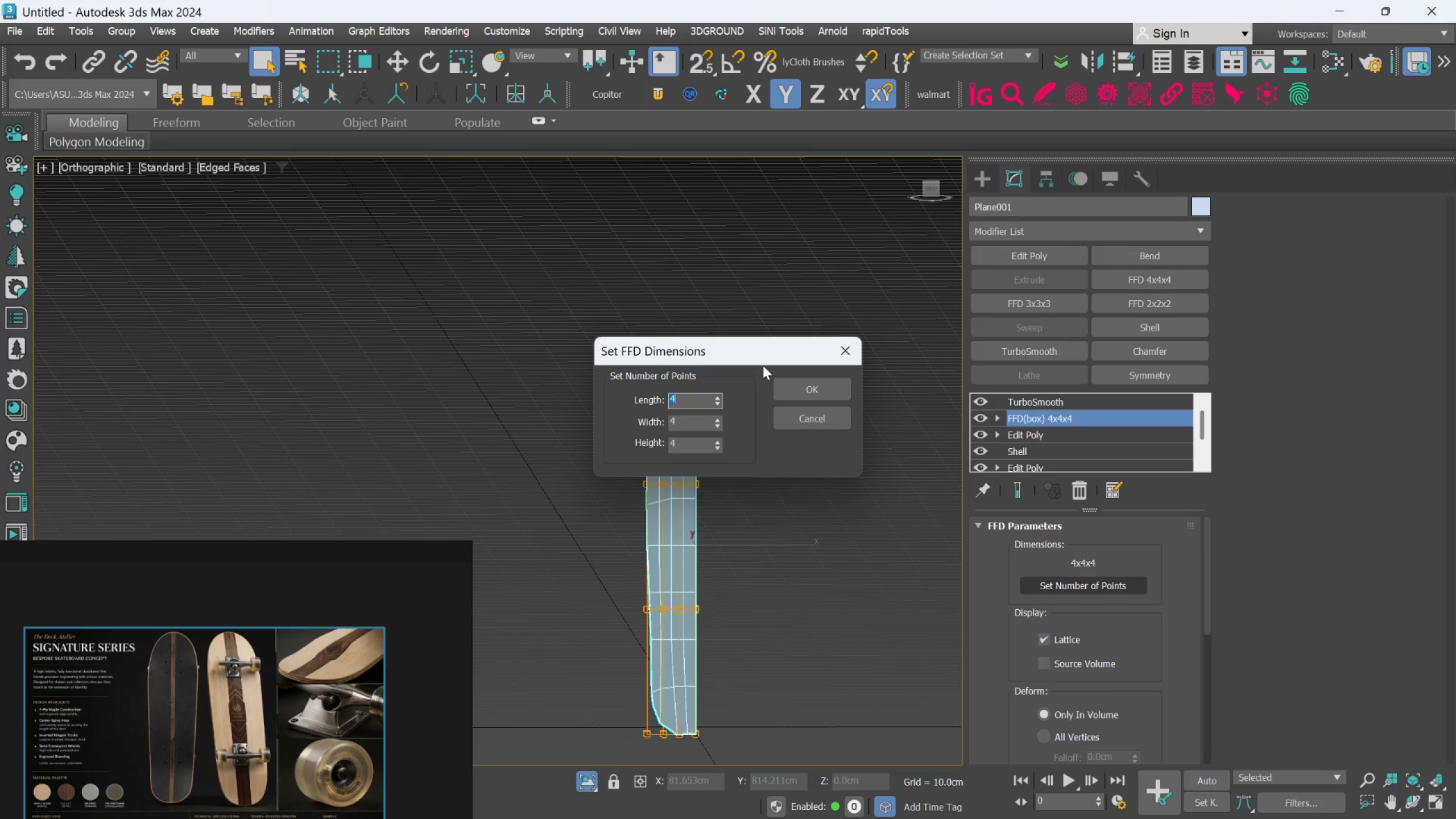 
left_click_drag(start_coordinate=[760, 355], to_coordinate=[1059, 305])
 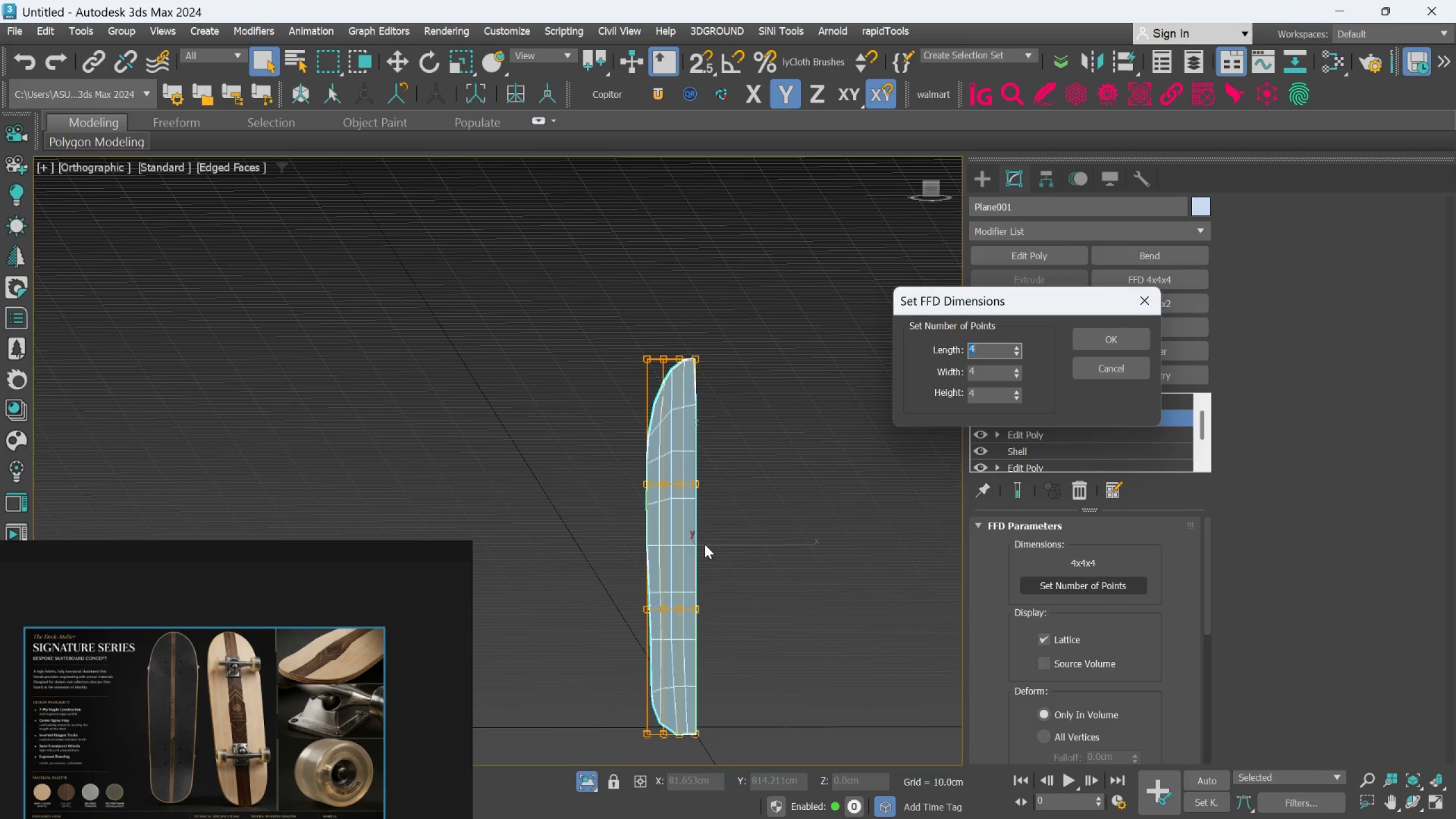 
hold_key(key=AltLeft, duration=0.52)
 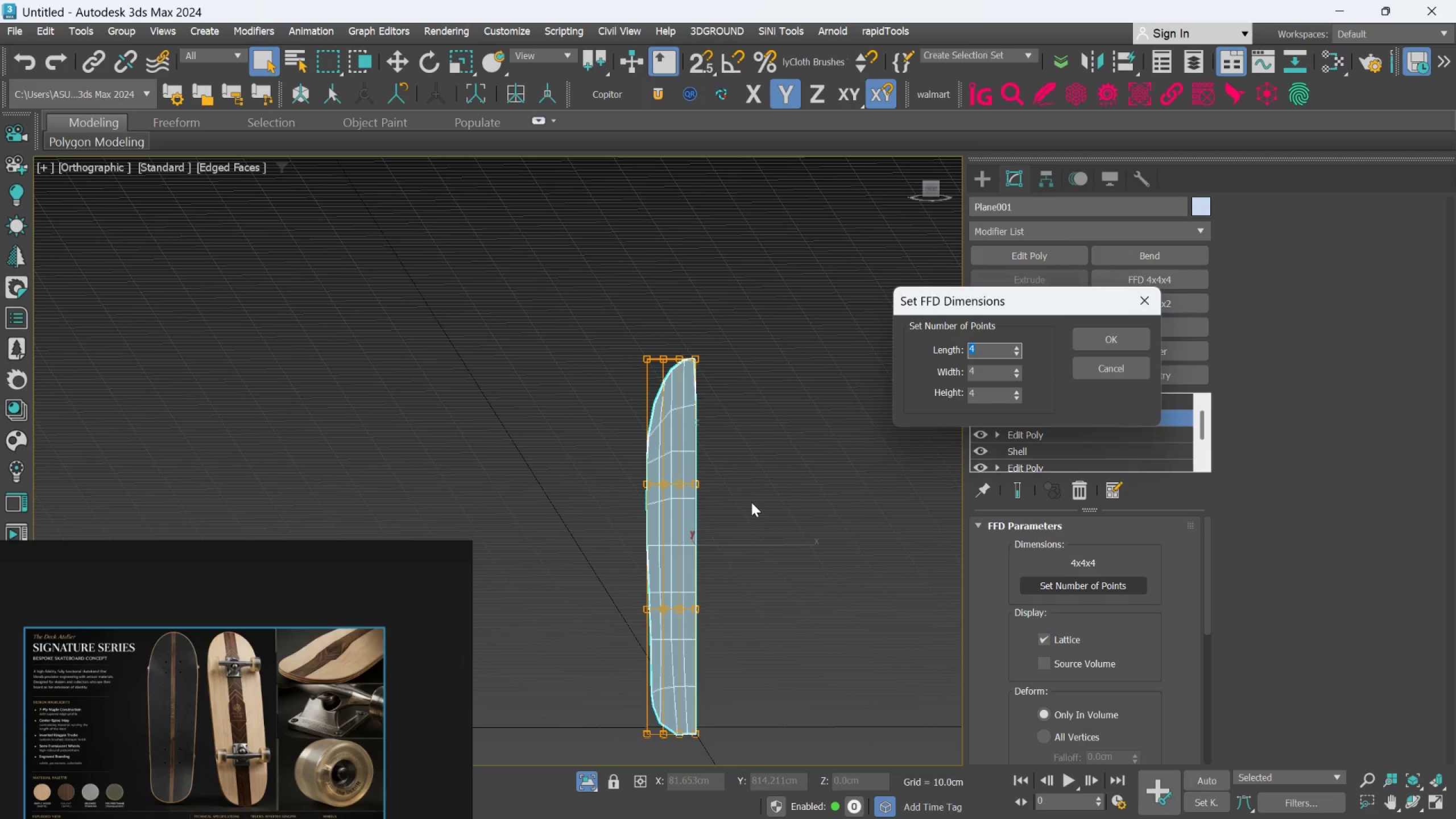 
scroll: coordinate [746, 511], scroll_direction: down, amount: 2.0
 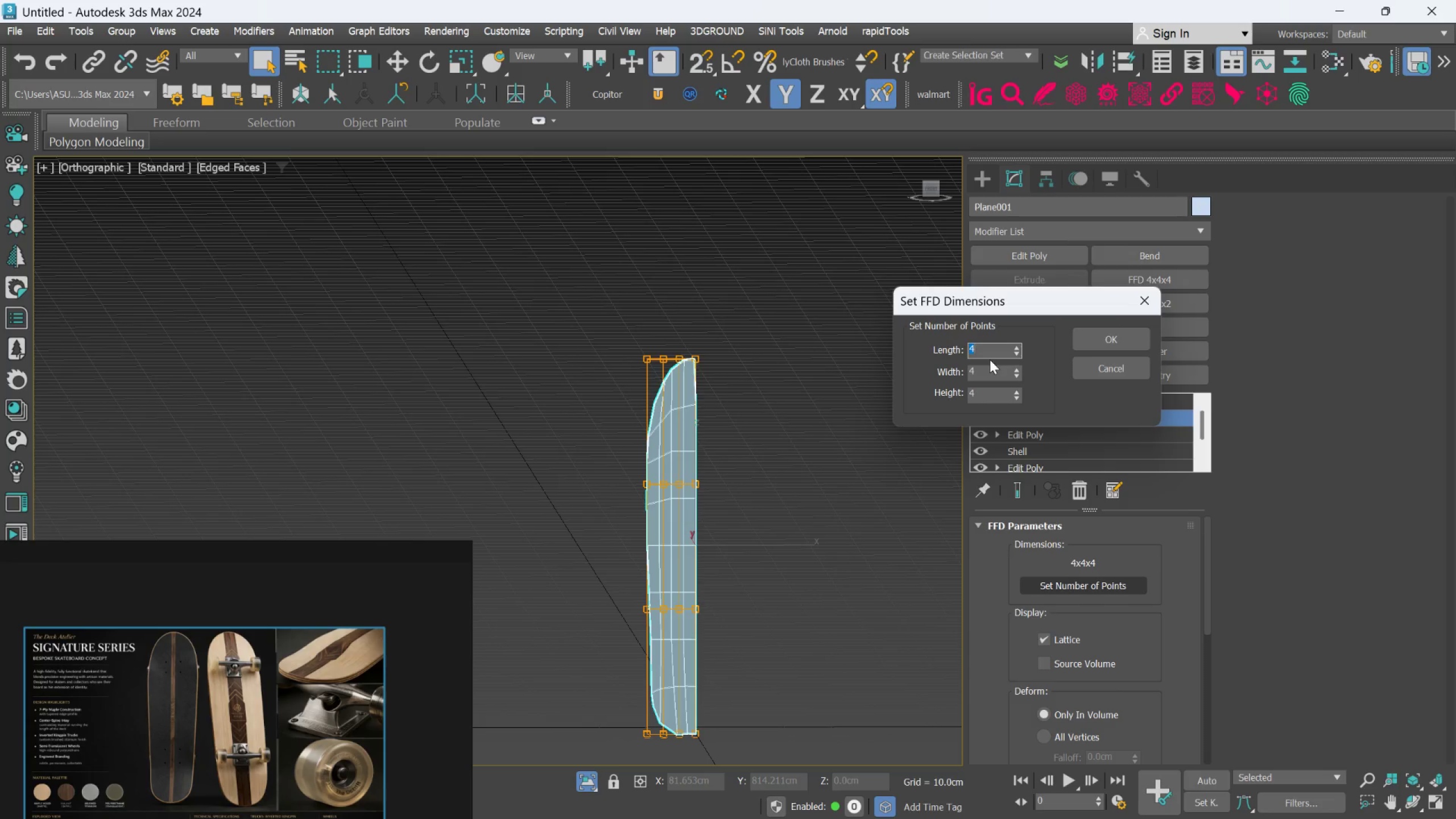 
key(5)
 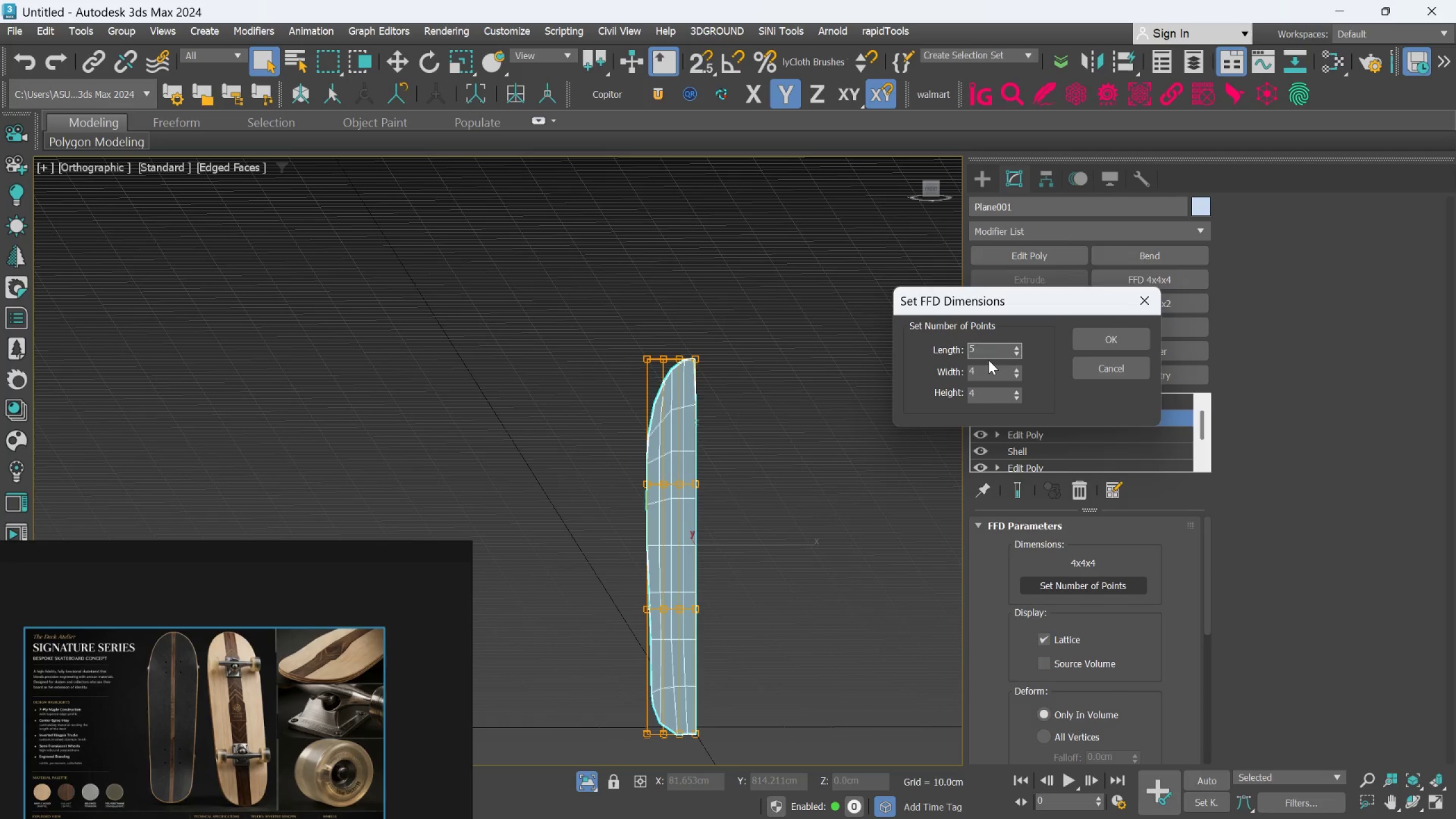 
key(Enter)
 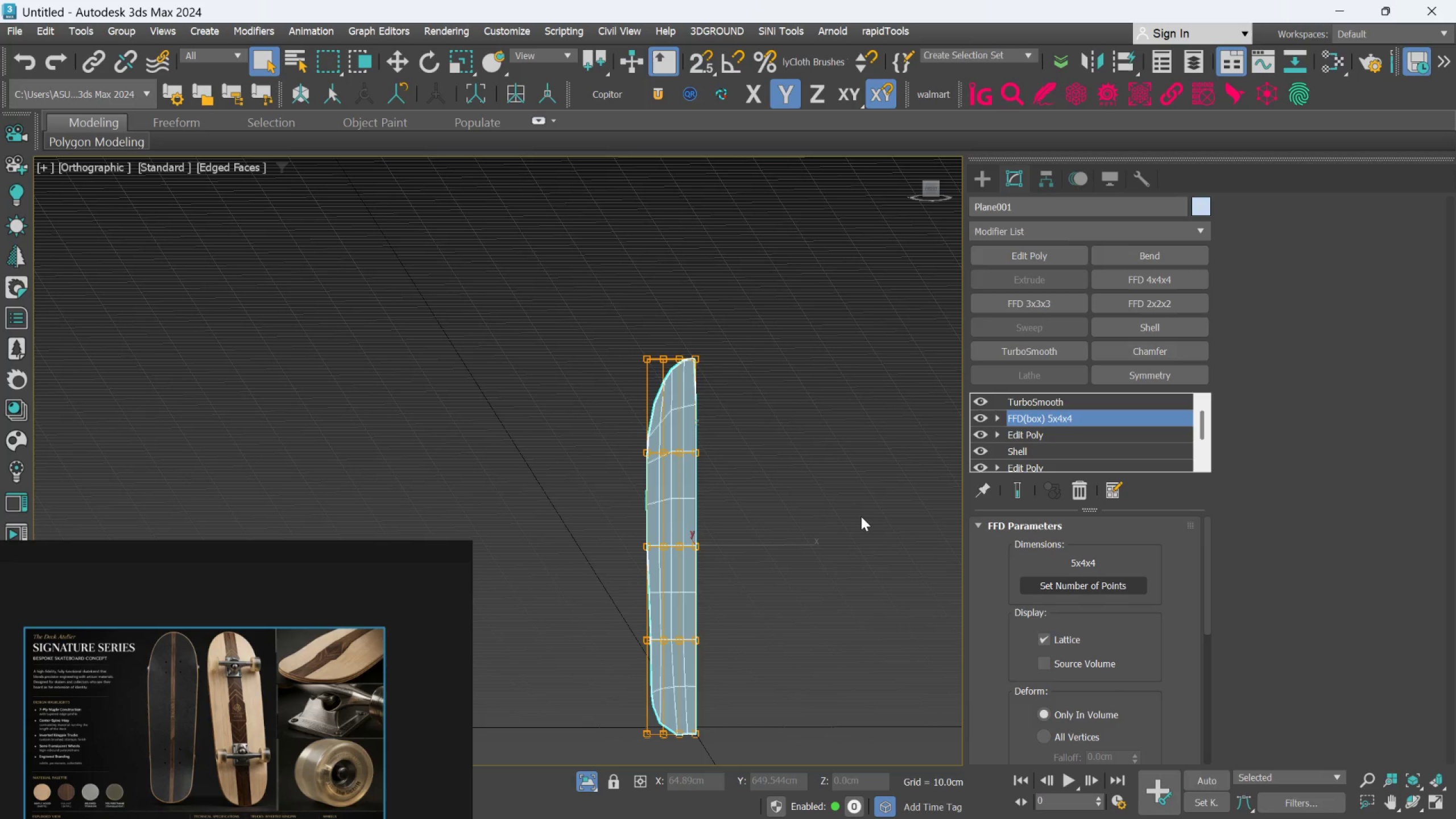 
wait(10.56)
 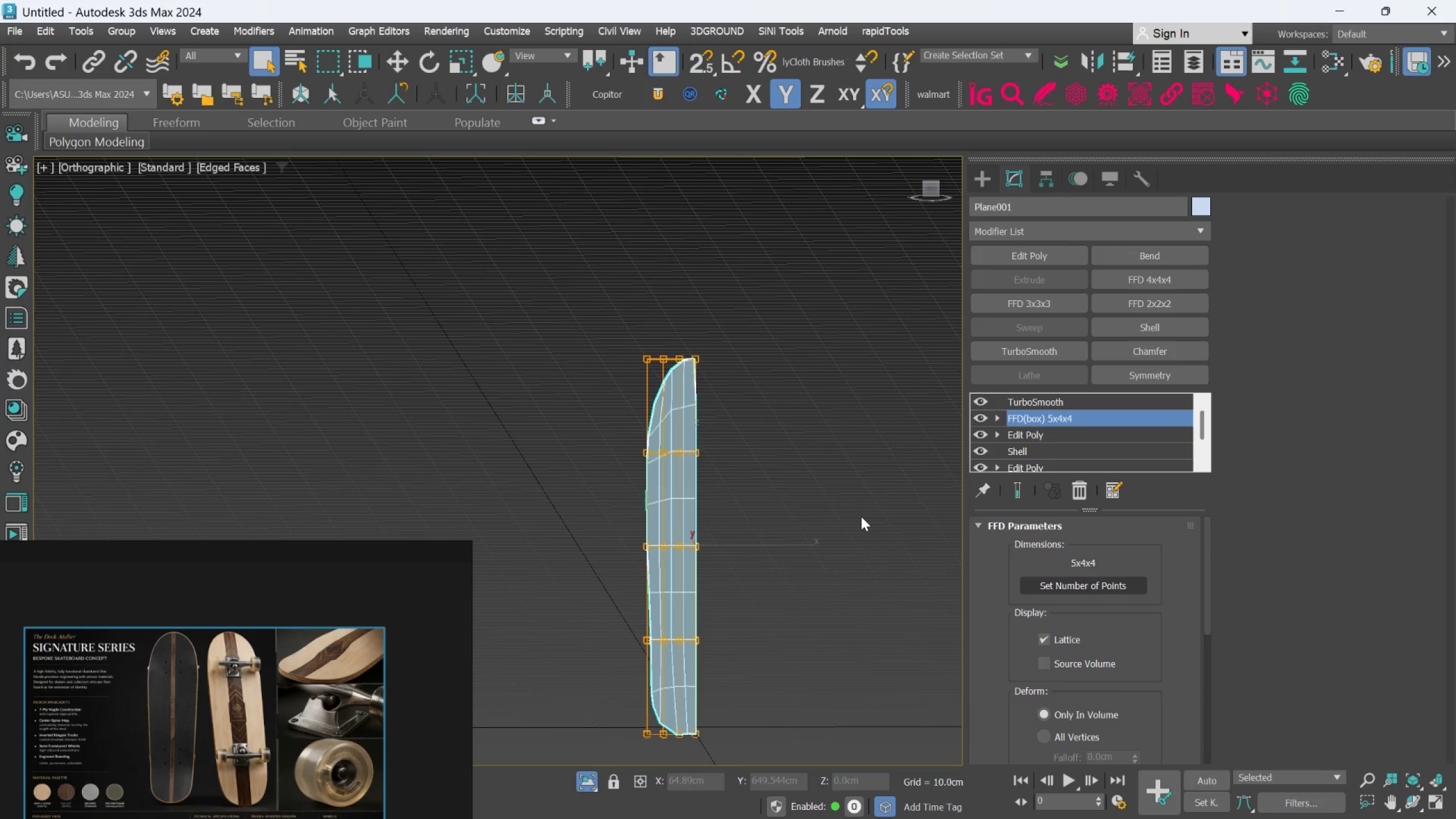 
scroll: coordinate [202, 723], scroll_direction: down, amount: 1.0
 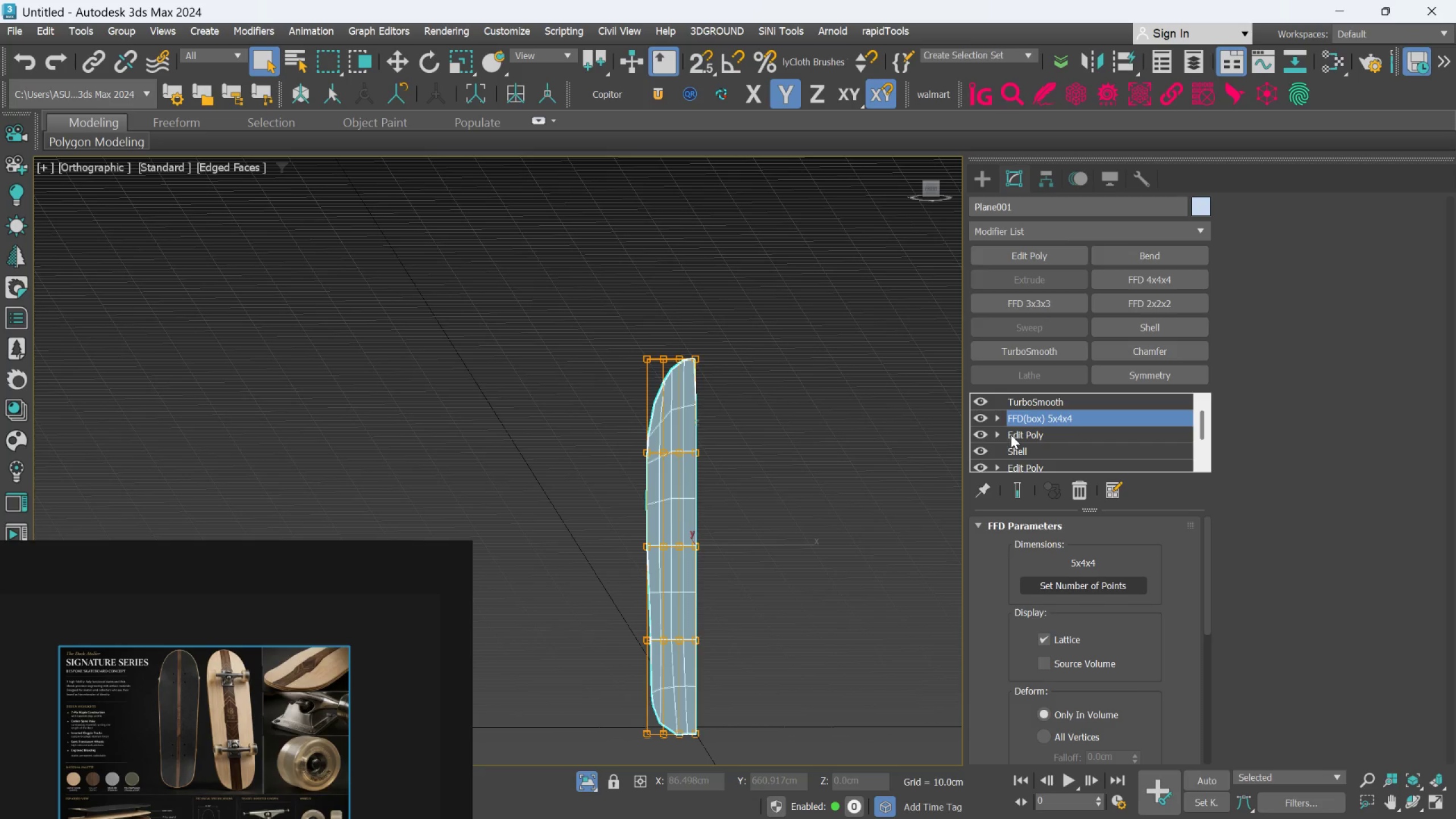 
left_click([1003, 423])
 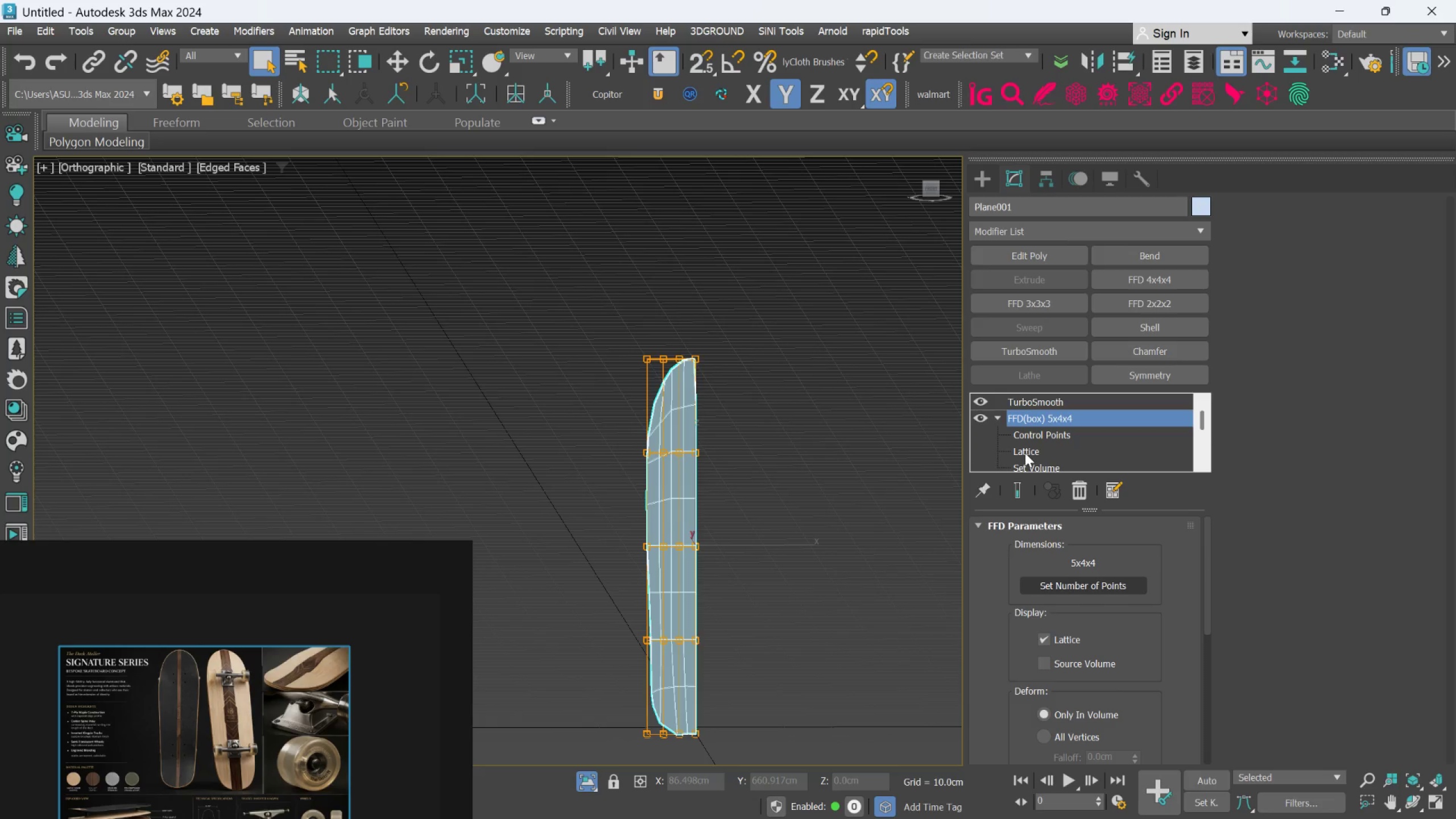 
scroll: coordinate [1025, 454], scroll_direction: down, amount: 1.0
 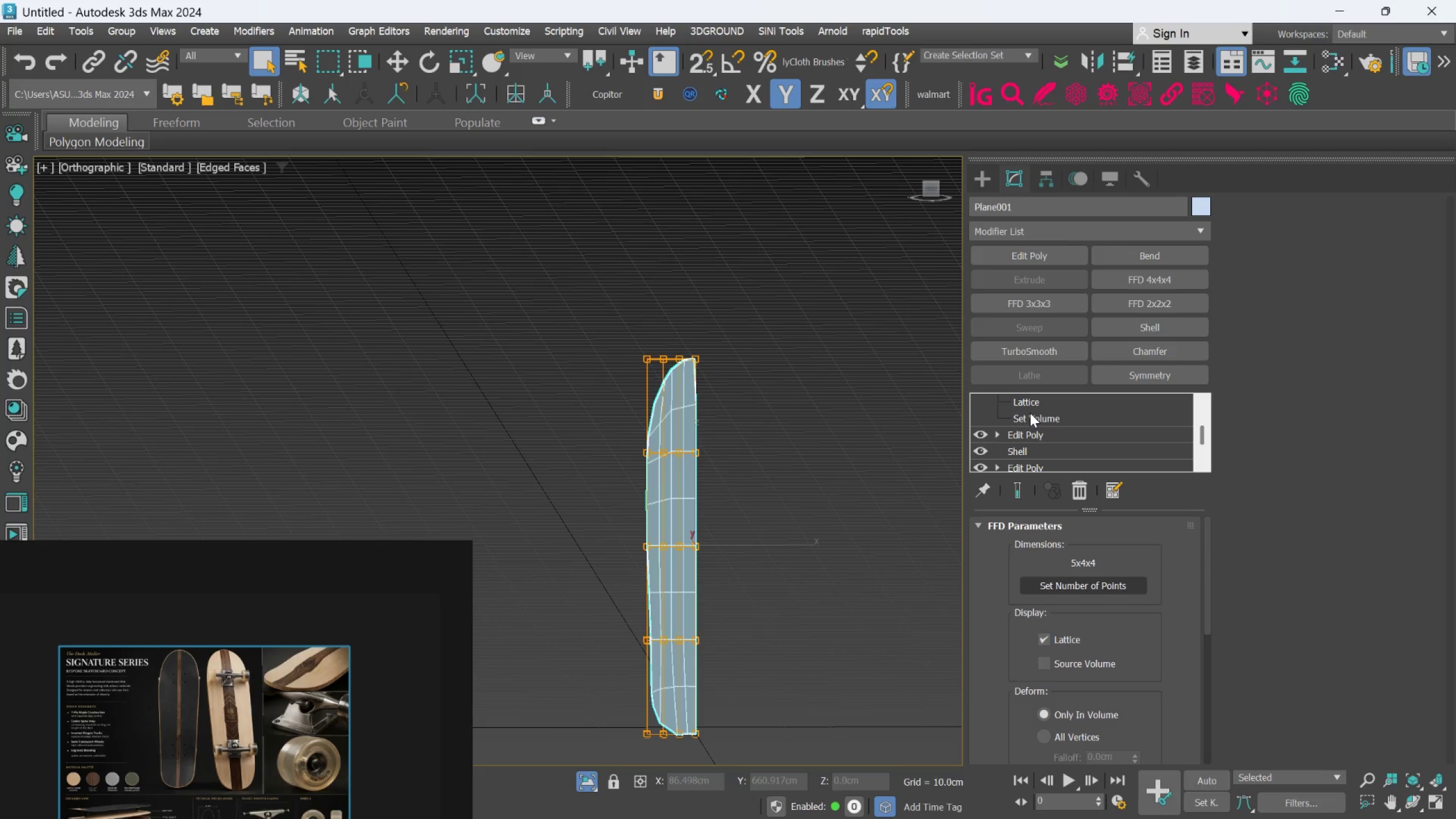 
scroll: coordinate [1032, 413], scroll_direction: up, amount: 1.0
 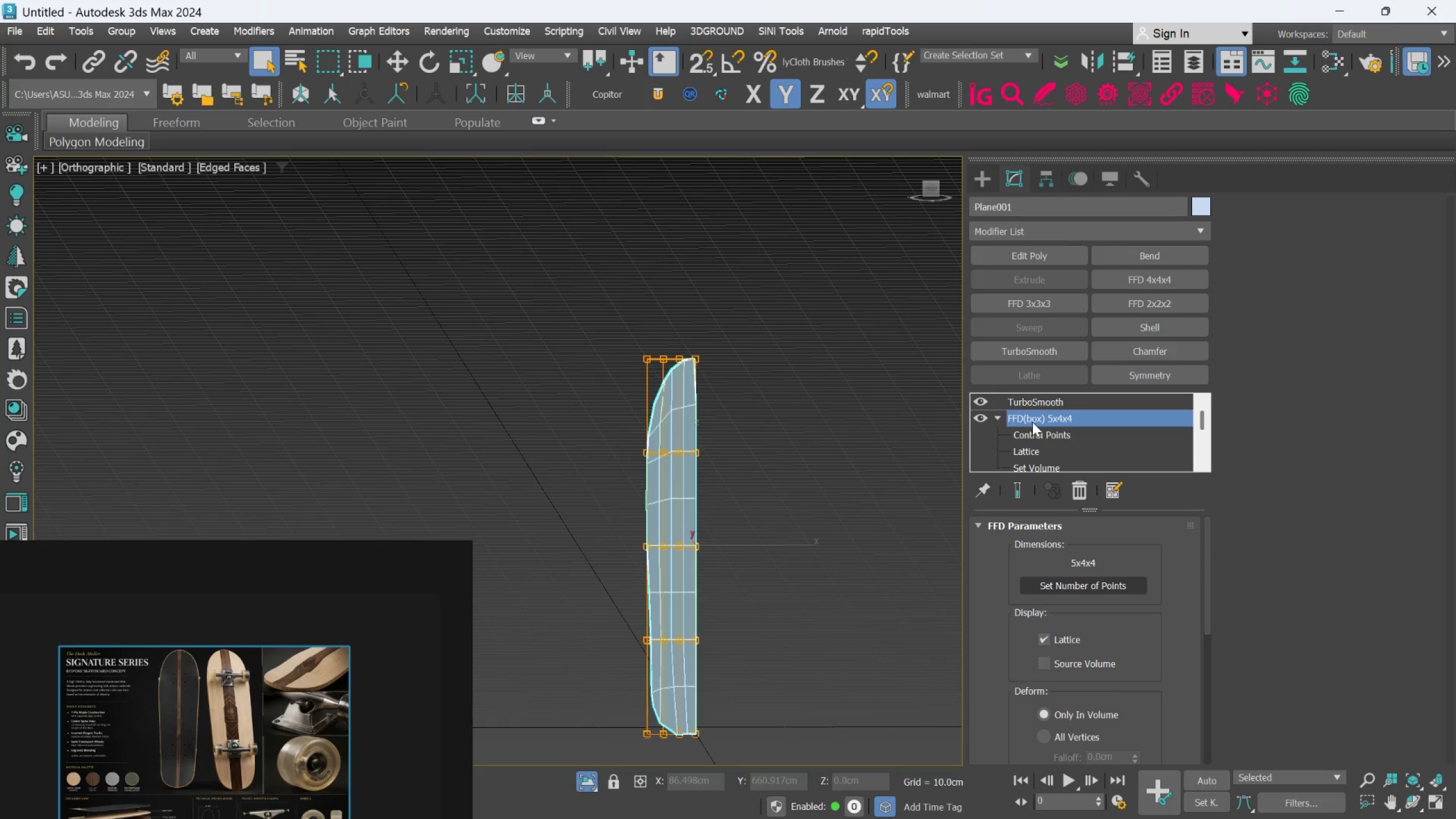 
scroll: coordinate [1032, 422], scroll_direction: down, amount: 1.0
 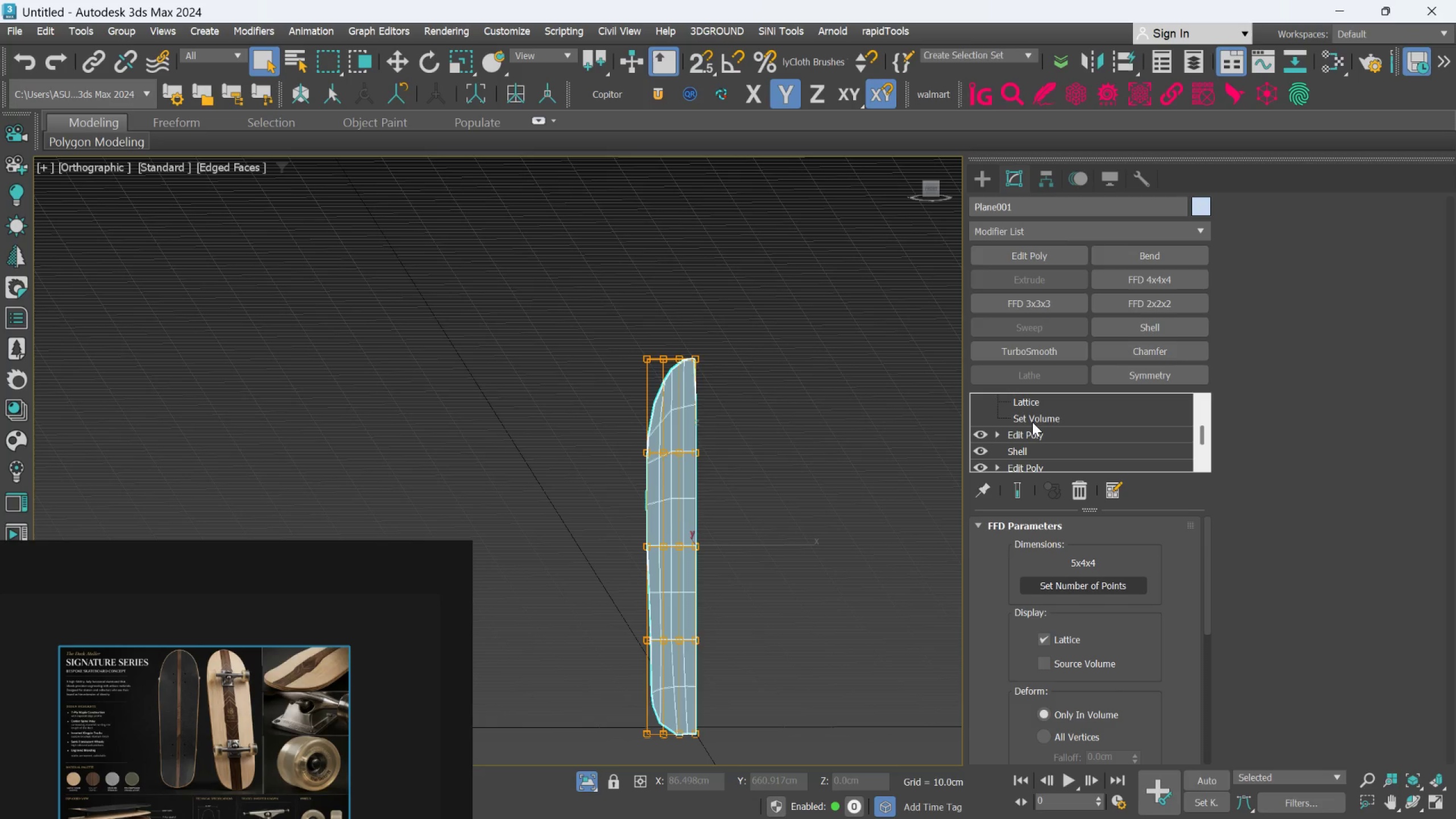 
left_click([1032, 422])
 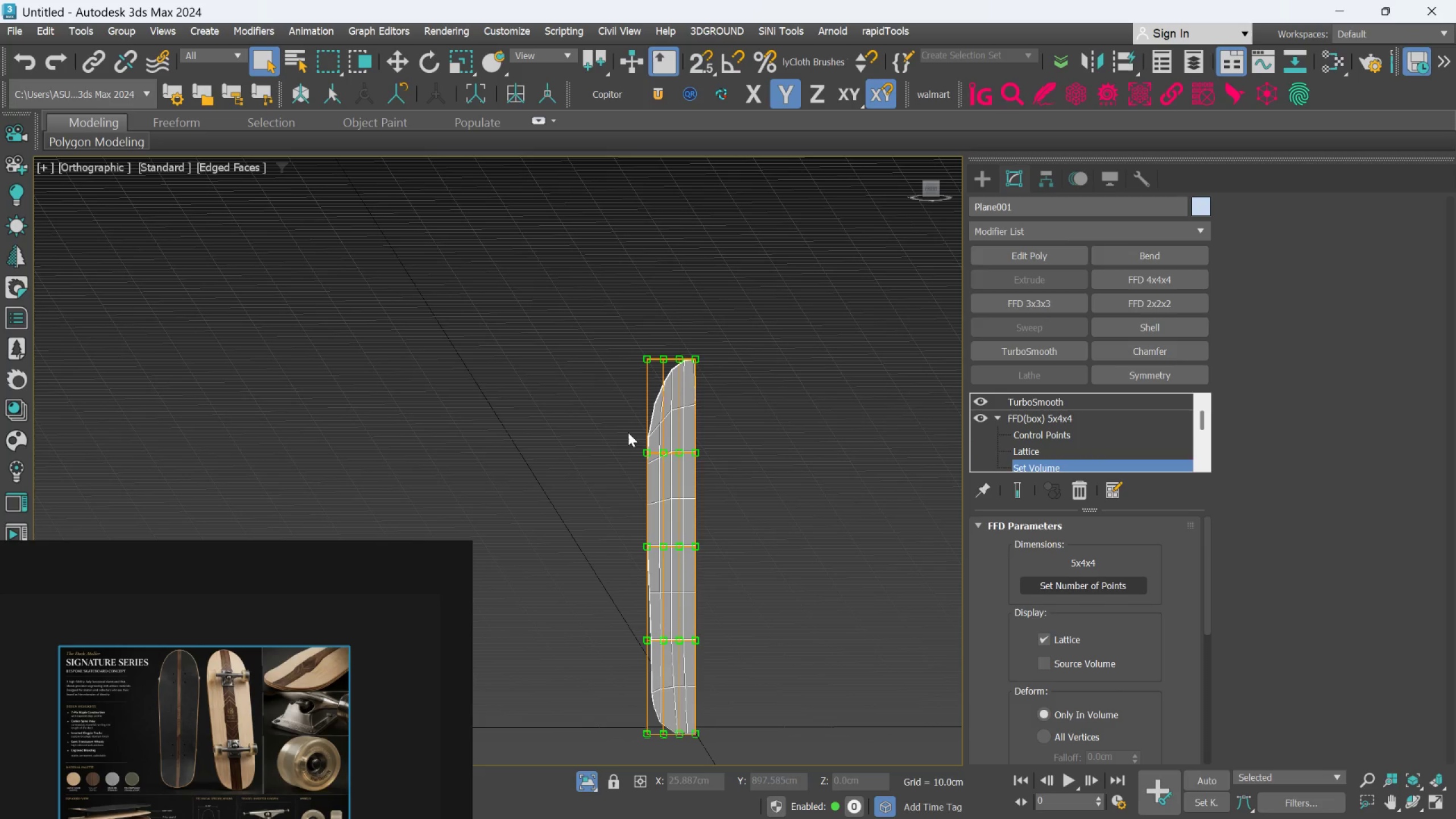 
left_click_drag(start_coordinate=[625, 425], to_coordinate=[745, 478])
 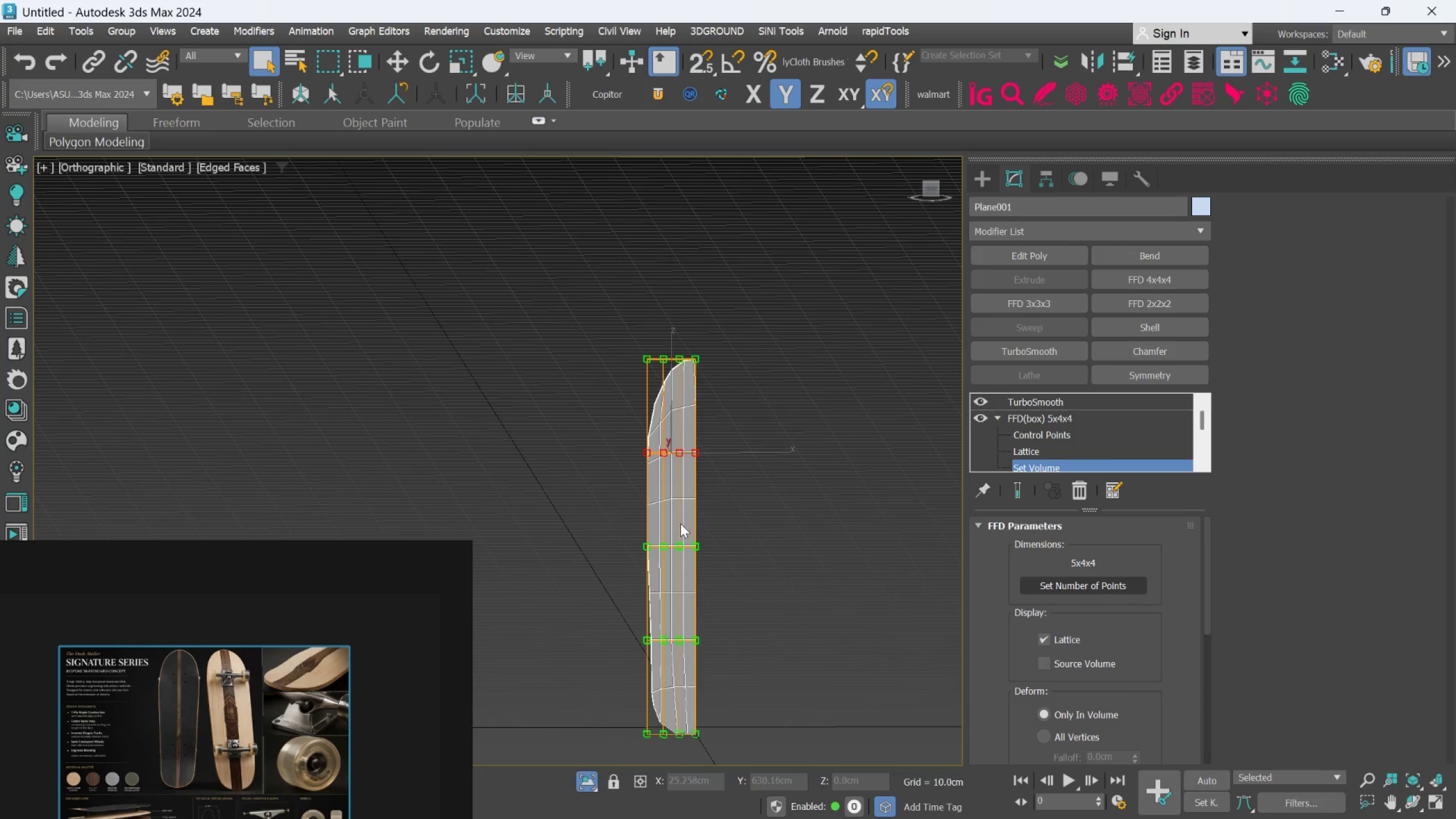 
hold_key(key=ControlLeft, duration=0.95)
left_click_drag(start_coordinate=[603, 596], to_coordinate=[722, 682])
 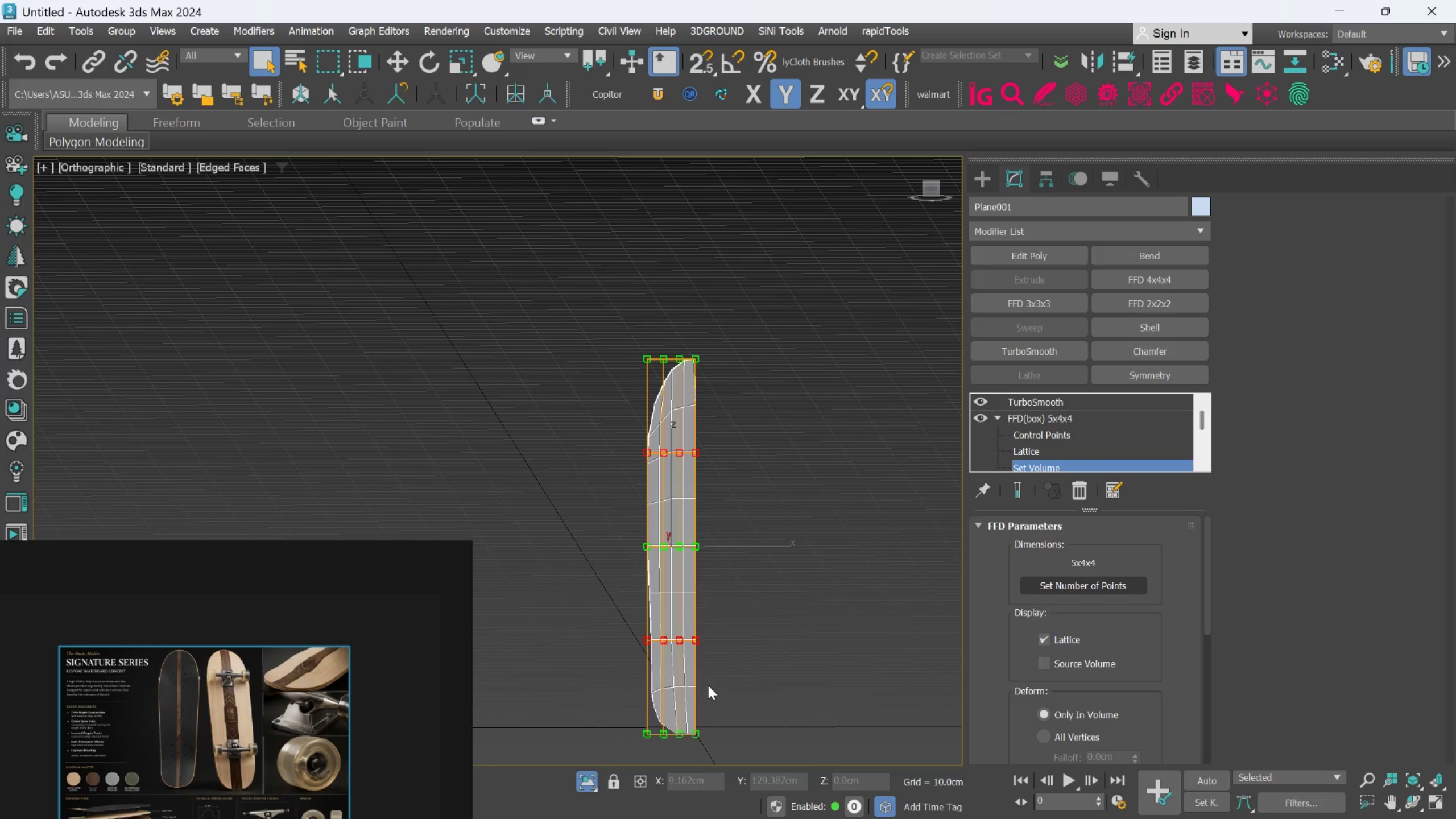 
key(R)
 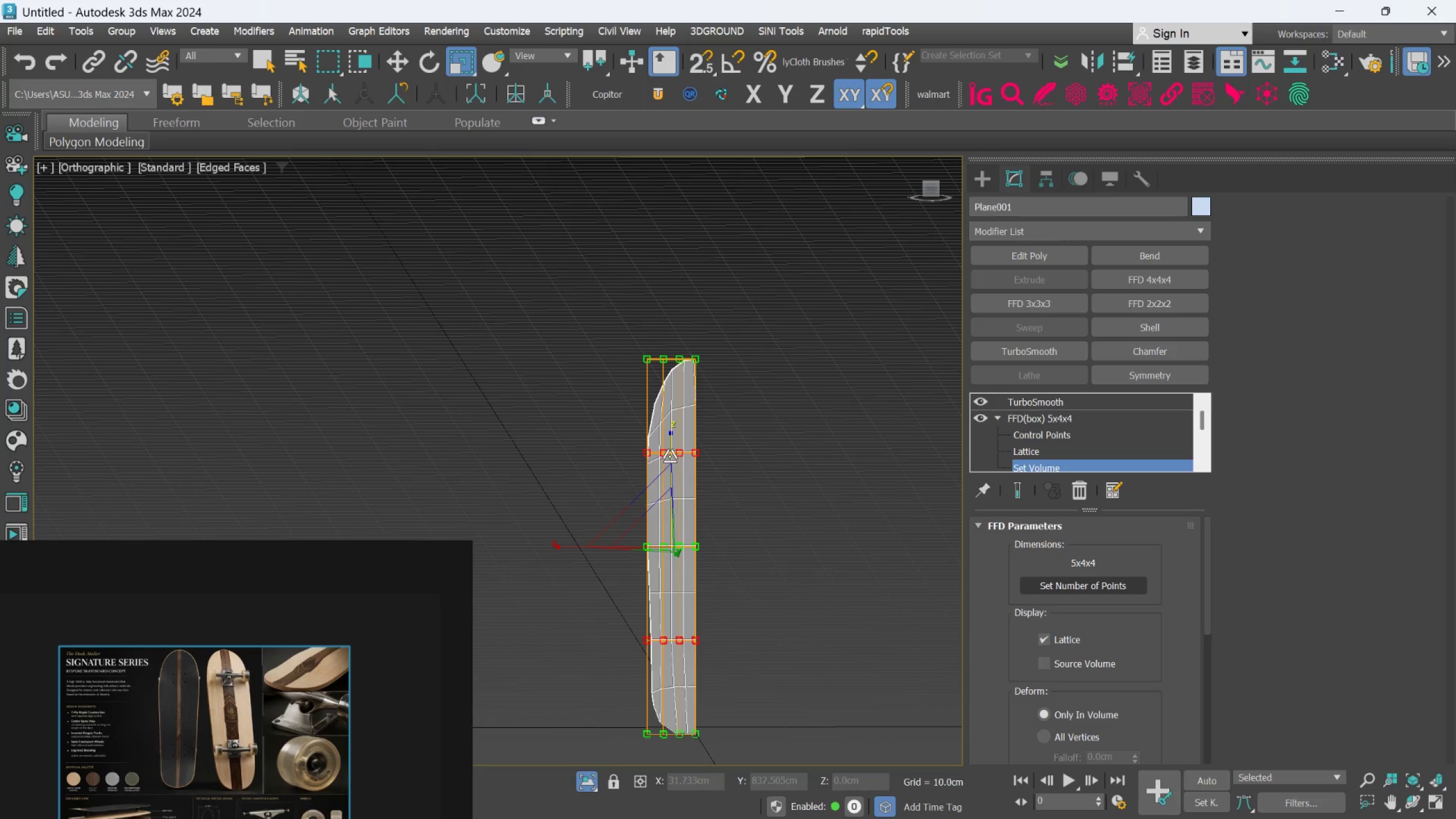 
left_click_drag(start_coordinate=[672, 453], to_coordinate=[692, 443])
 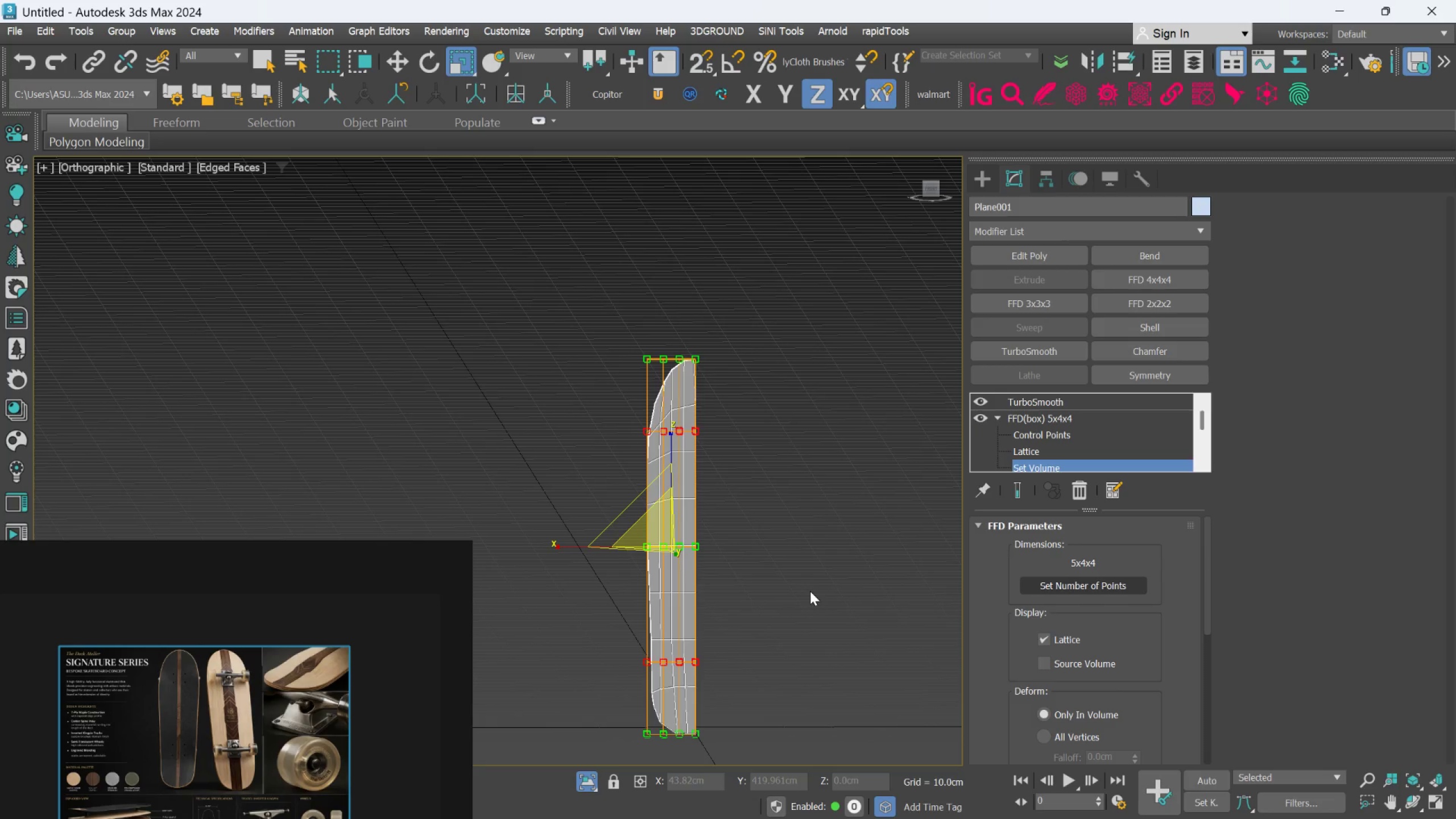 
wait(5.38)
 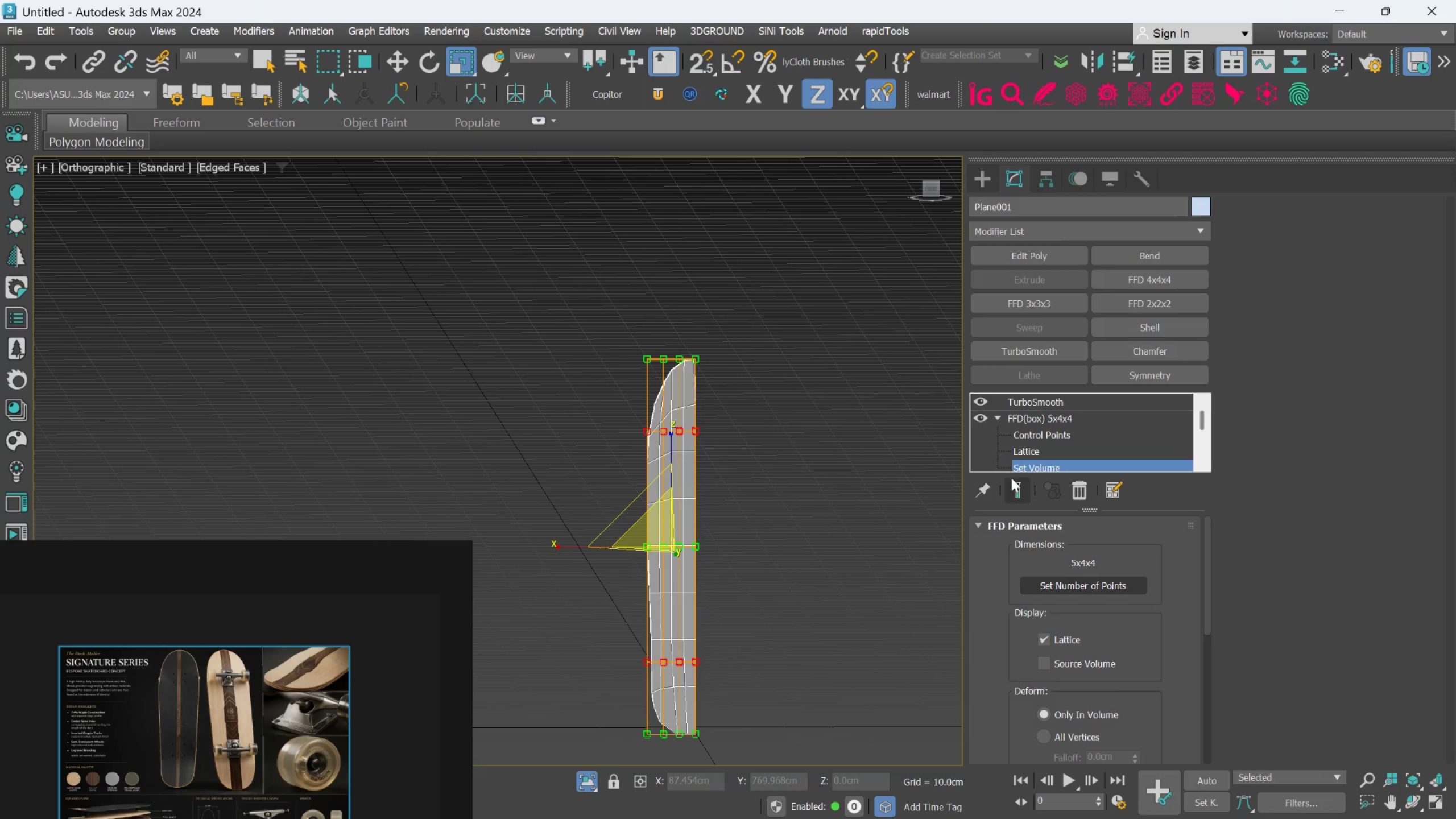 
left_click([1037, 432])
 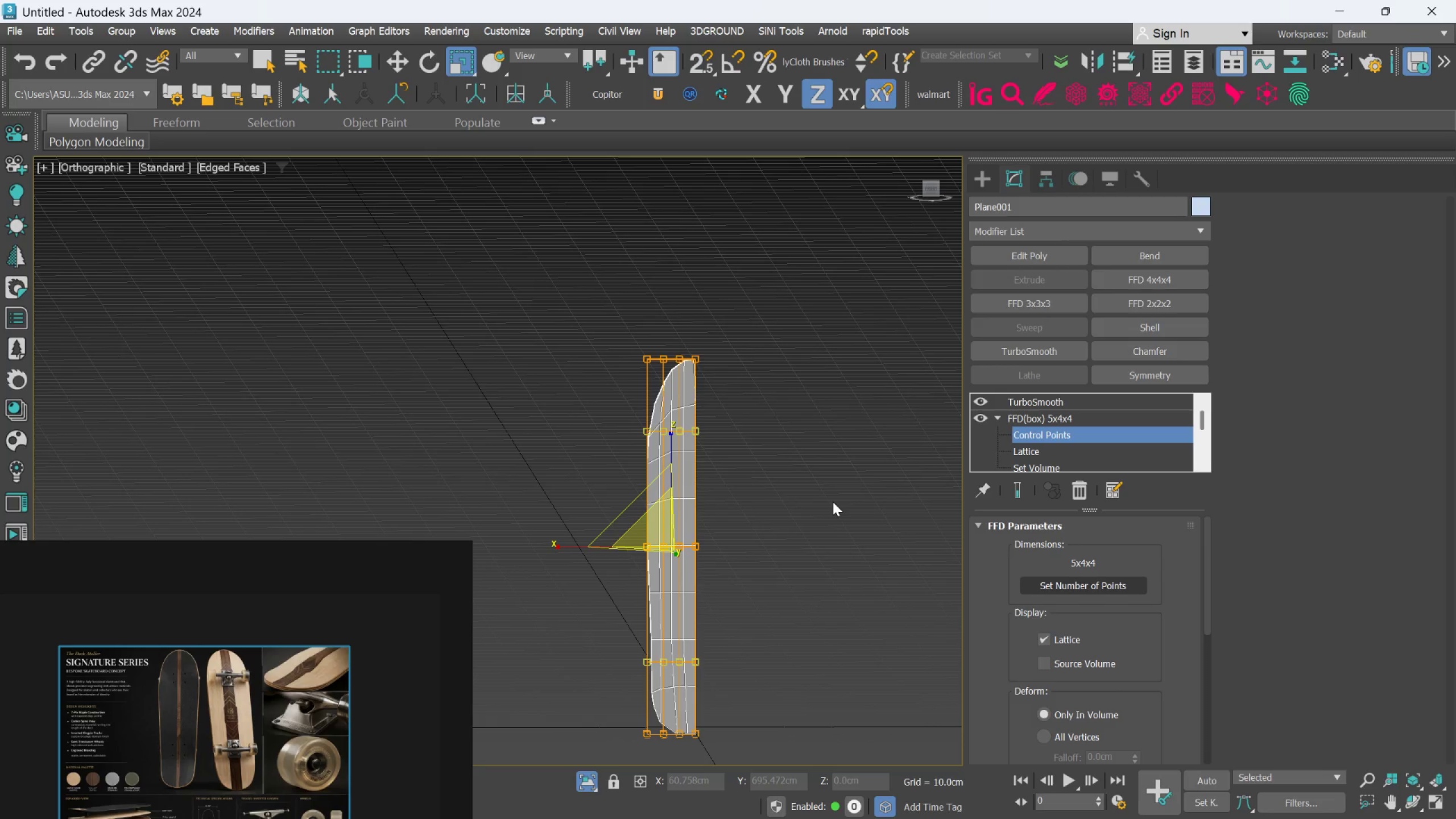 
key(W)
 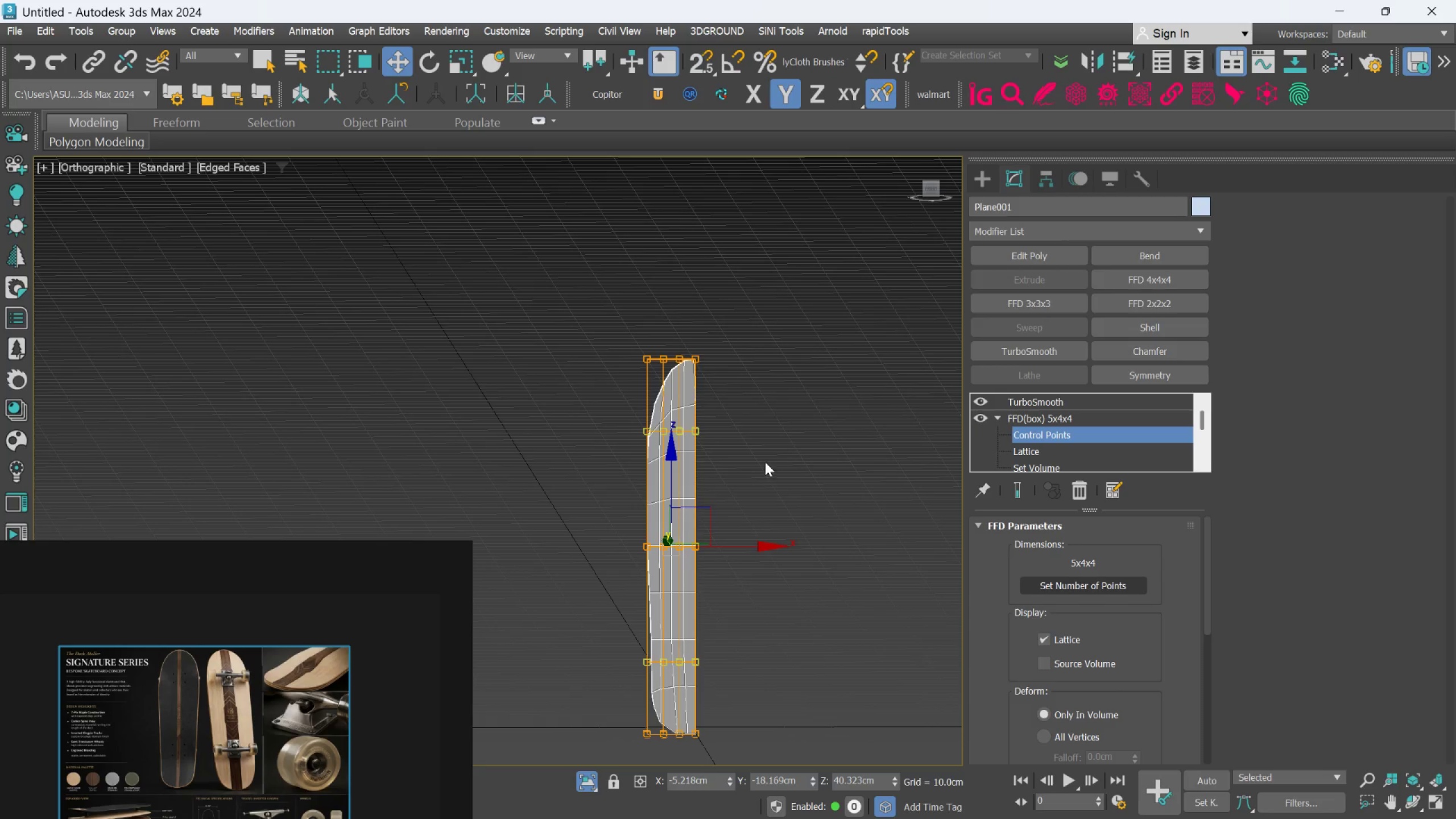 
left_click_drag(start_coordinate=[757, 462], to_coordinate=[602, 408])
 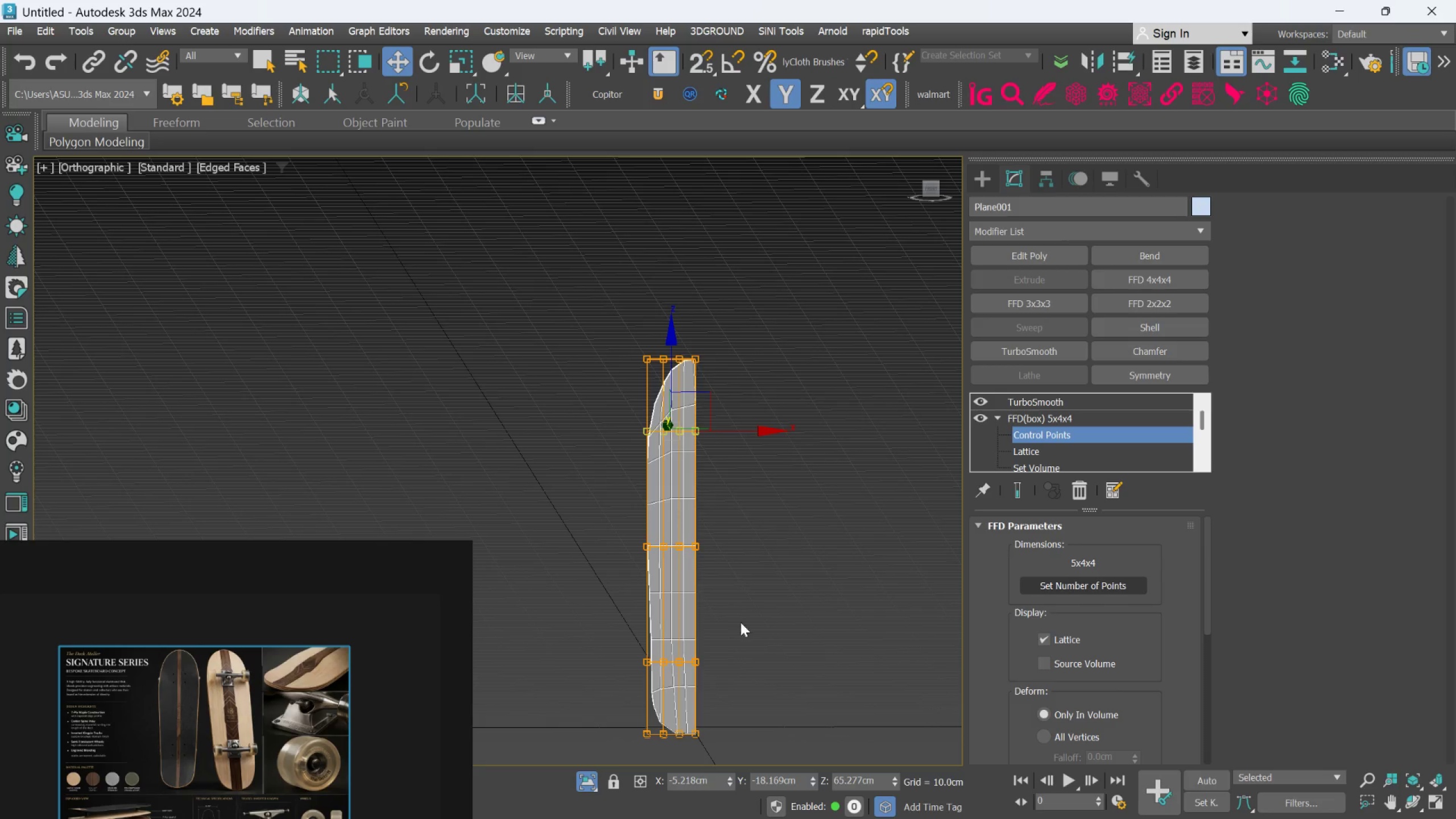 
hold_key(key=ControlLeft, duration=0.8)
left_click_drag(start_coordinate=[753, 673], to_coordinate=[579, 615])
 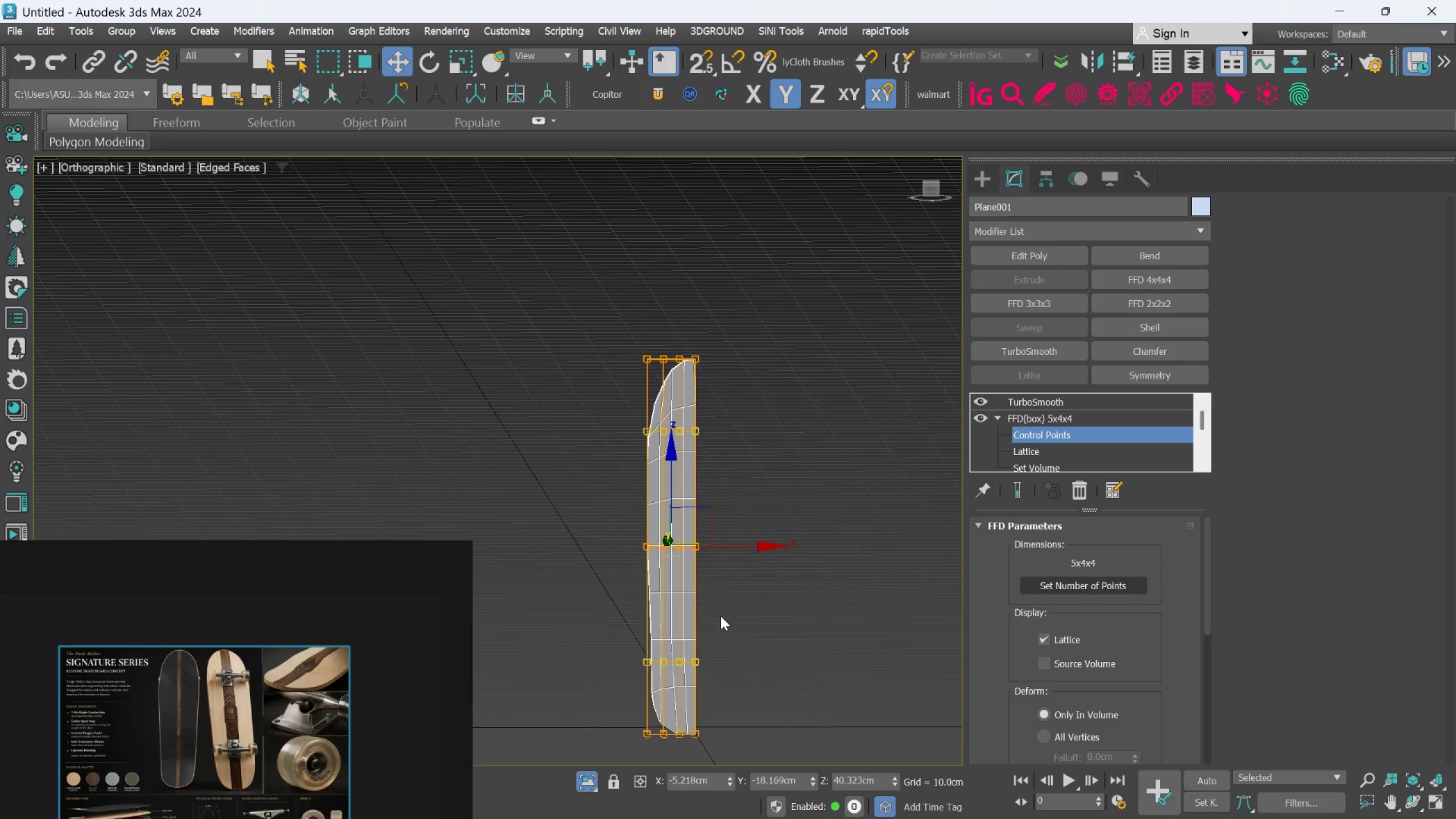 
hold_key(key=AltLeft, duration=1.0)
 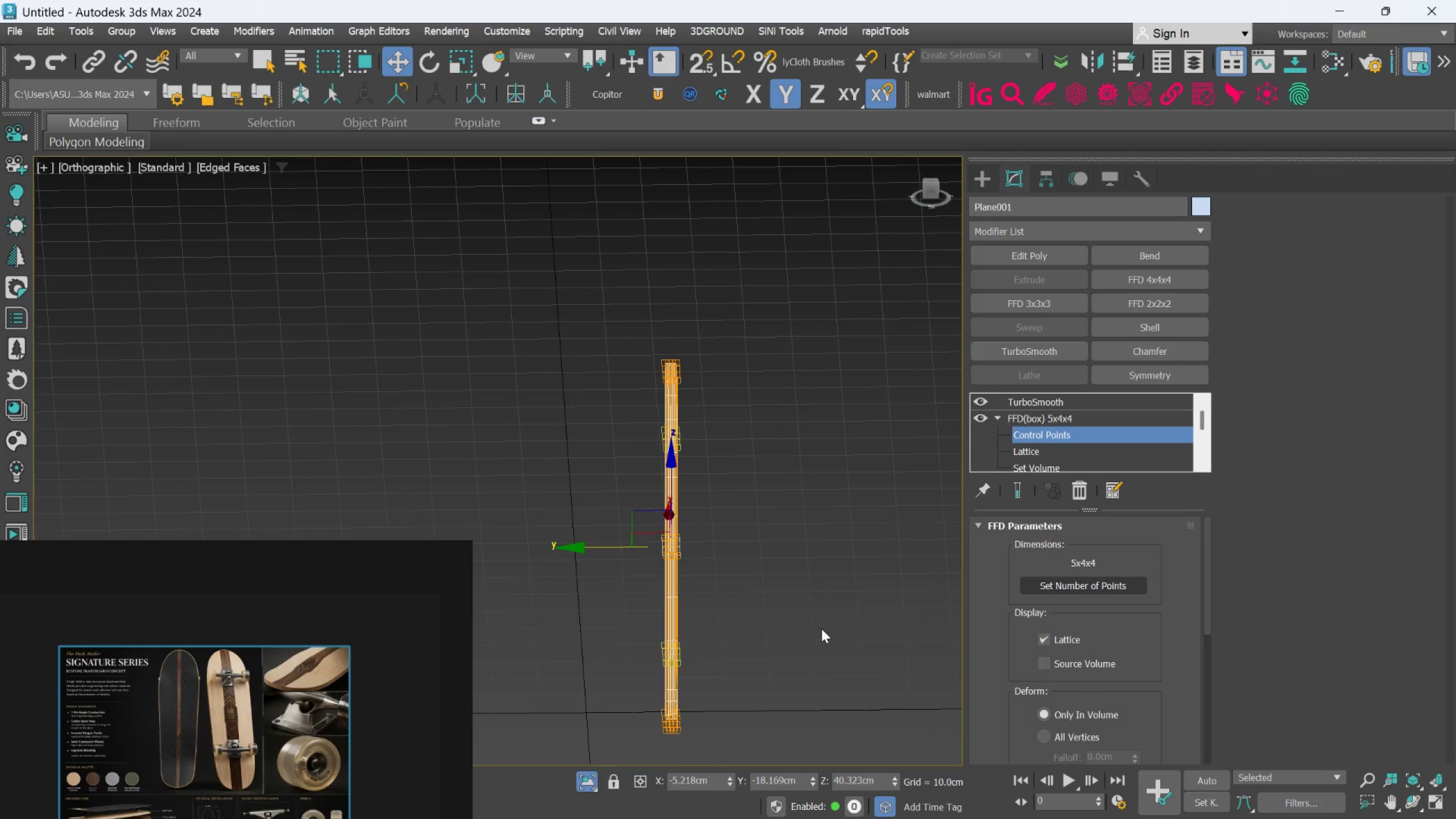 
hold_key(key=AltLeft, duration=1.5)
 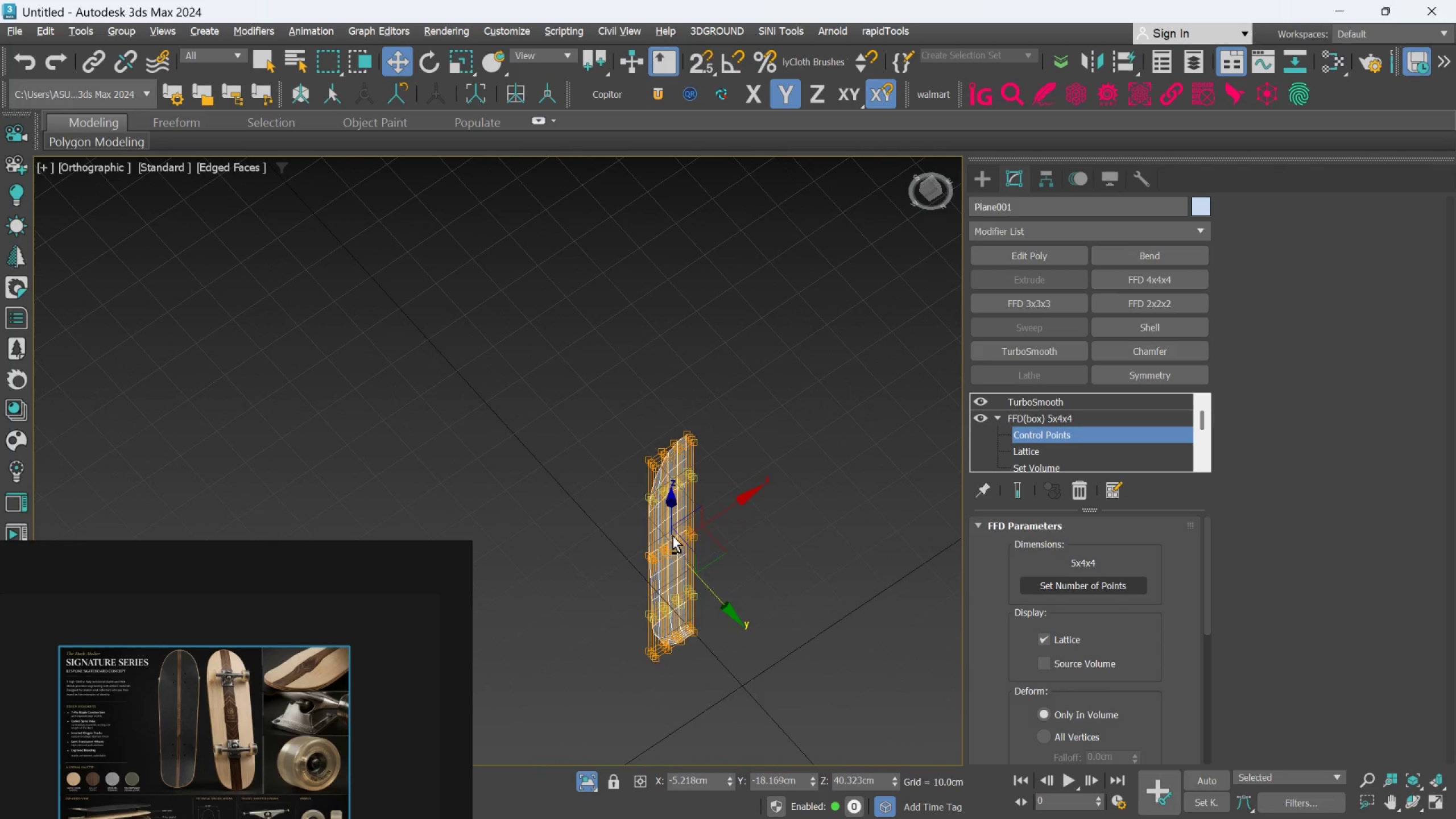 
hold_key(key=AltLeft, duration=0.92)
 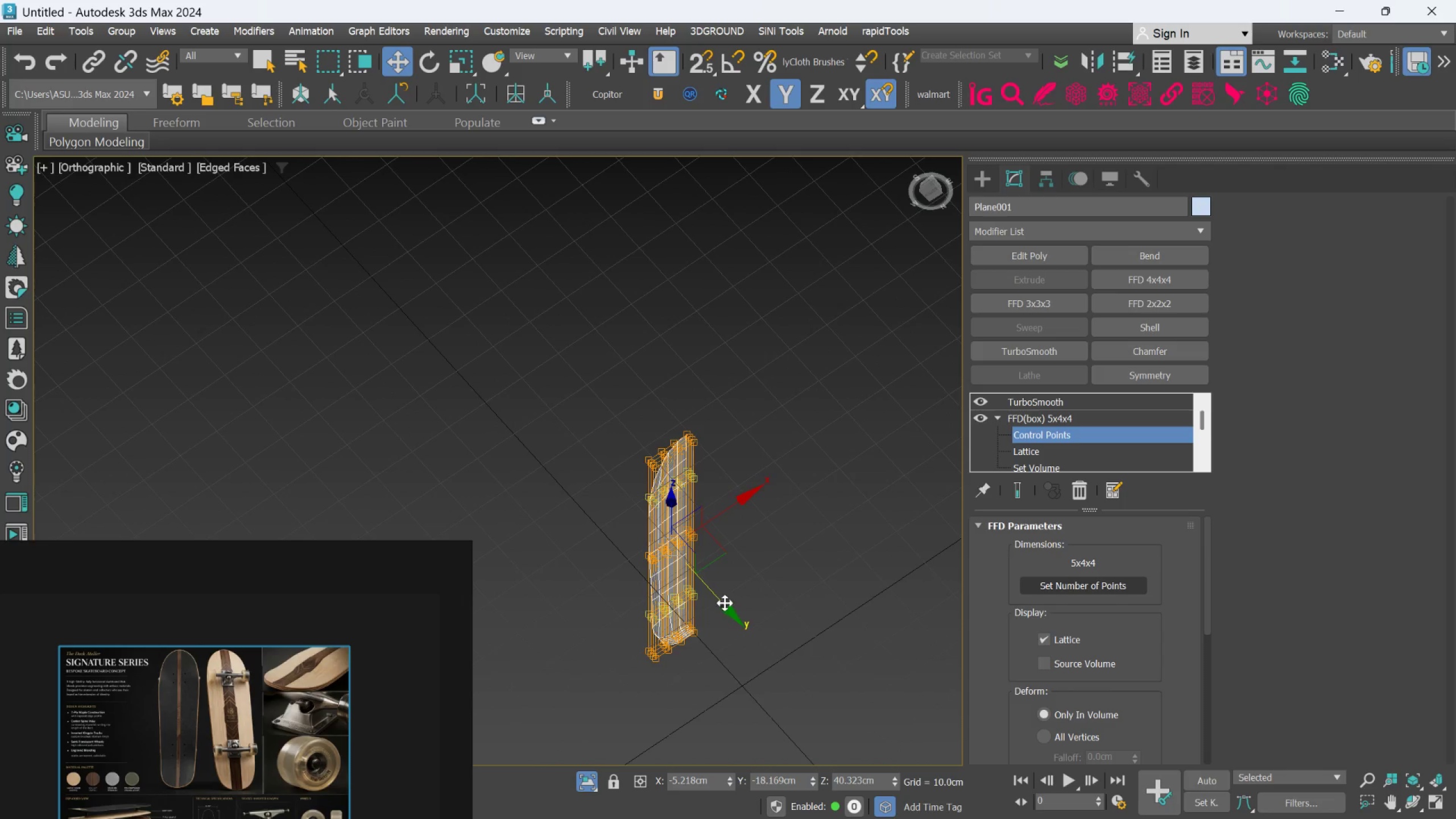 
hold_key(key=AltLeft, duration=1.2)
 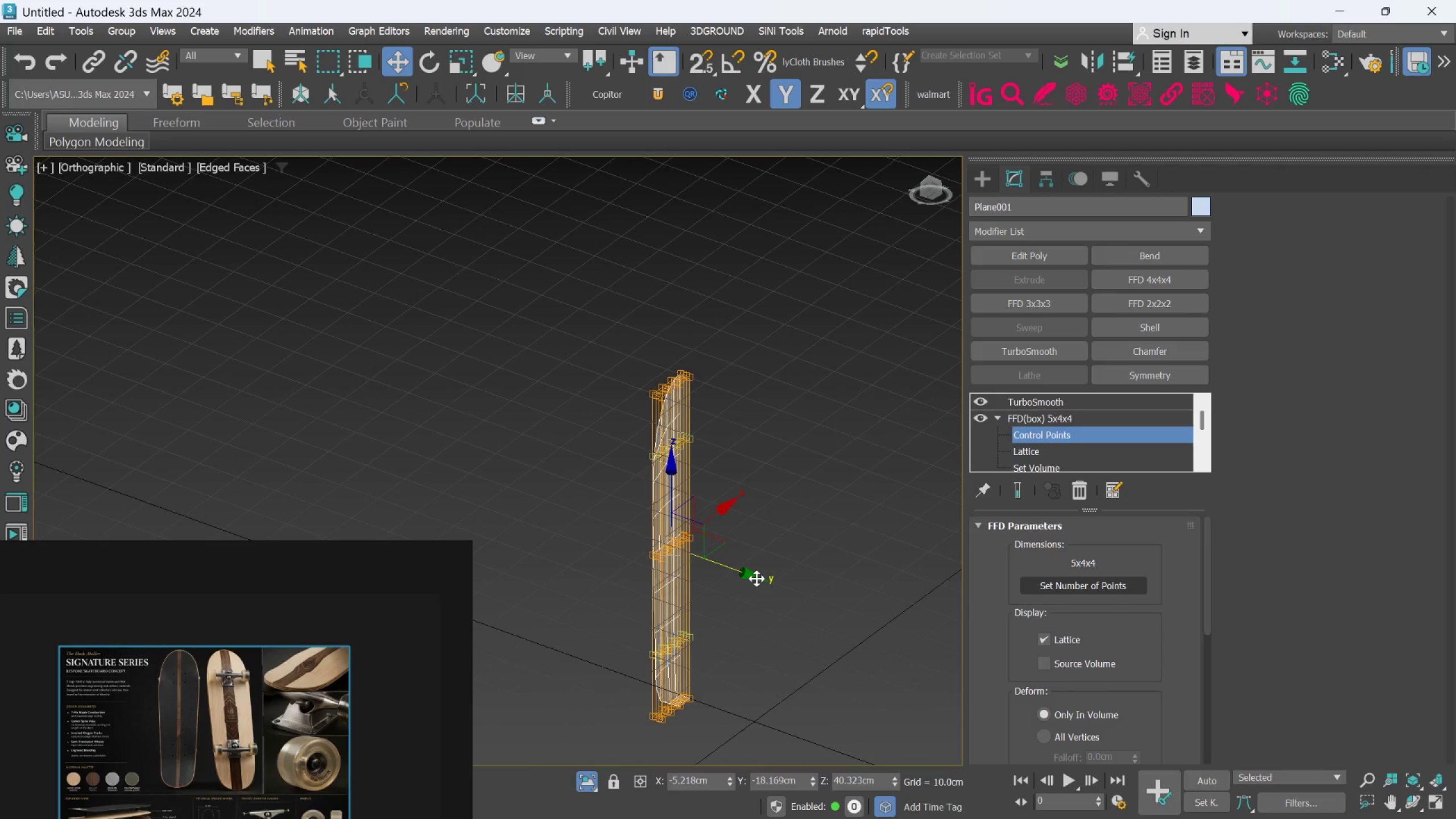 
left_click_drag(start_coordinate=[756, 578], to_coordinate=[763, 579])
 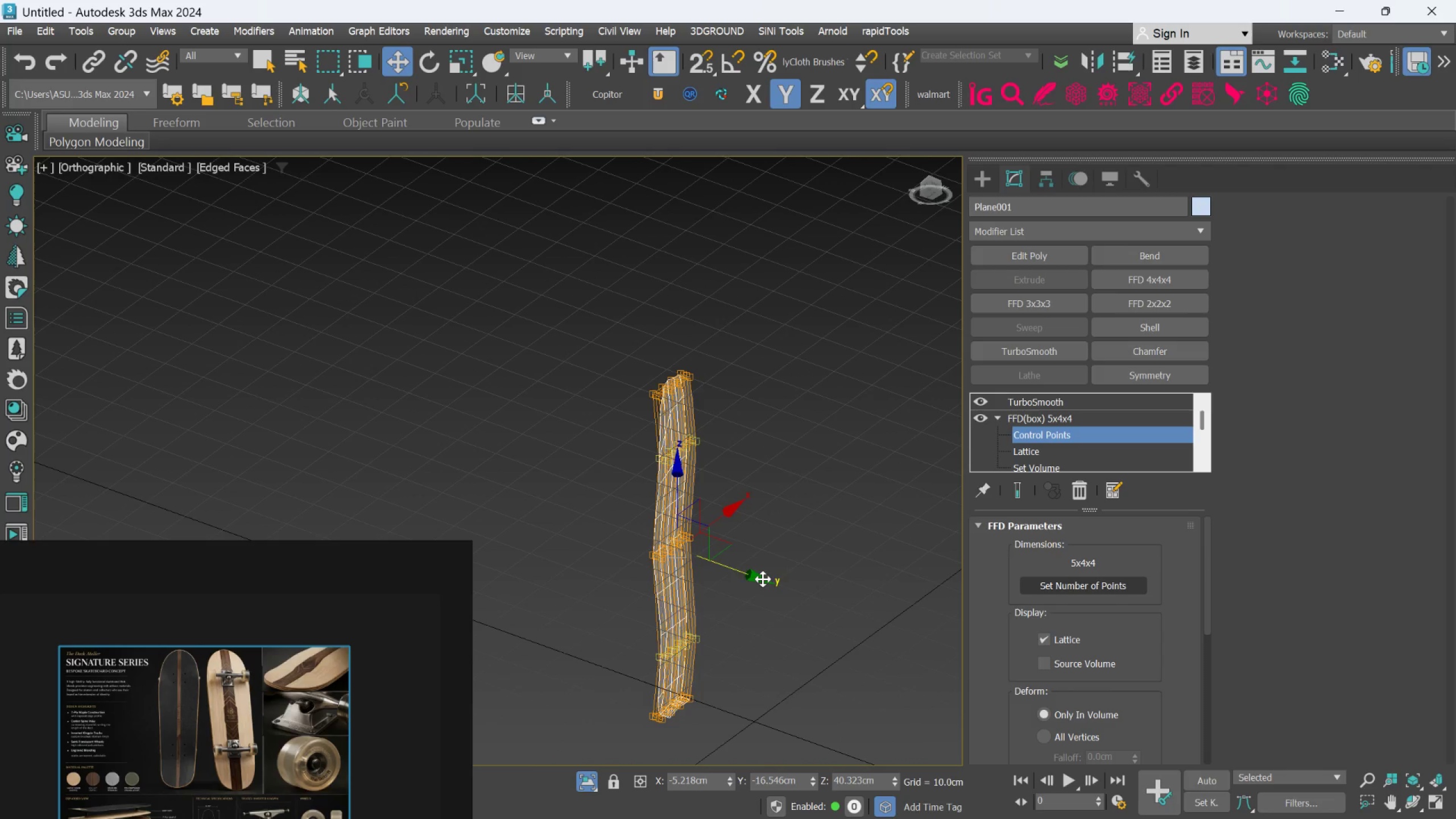 
key(Control+Z)
 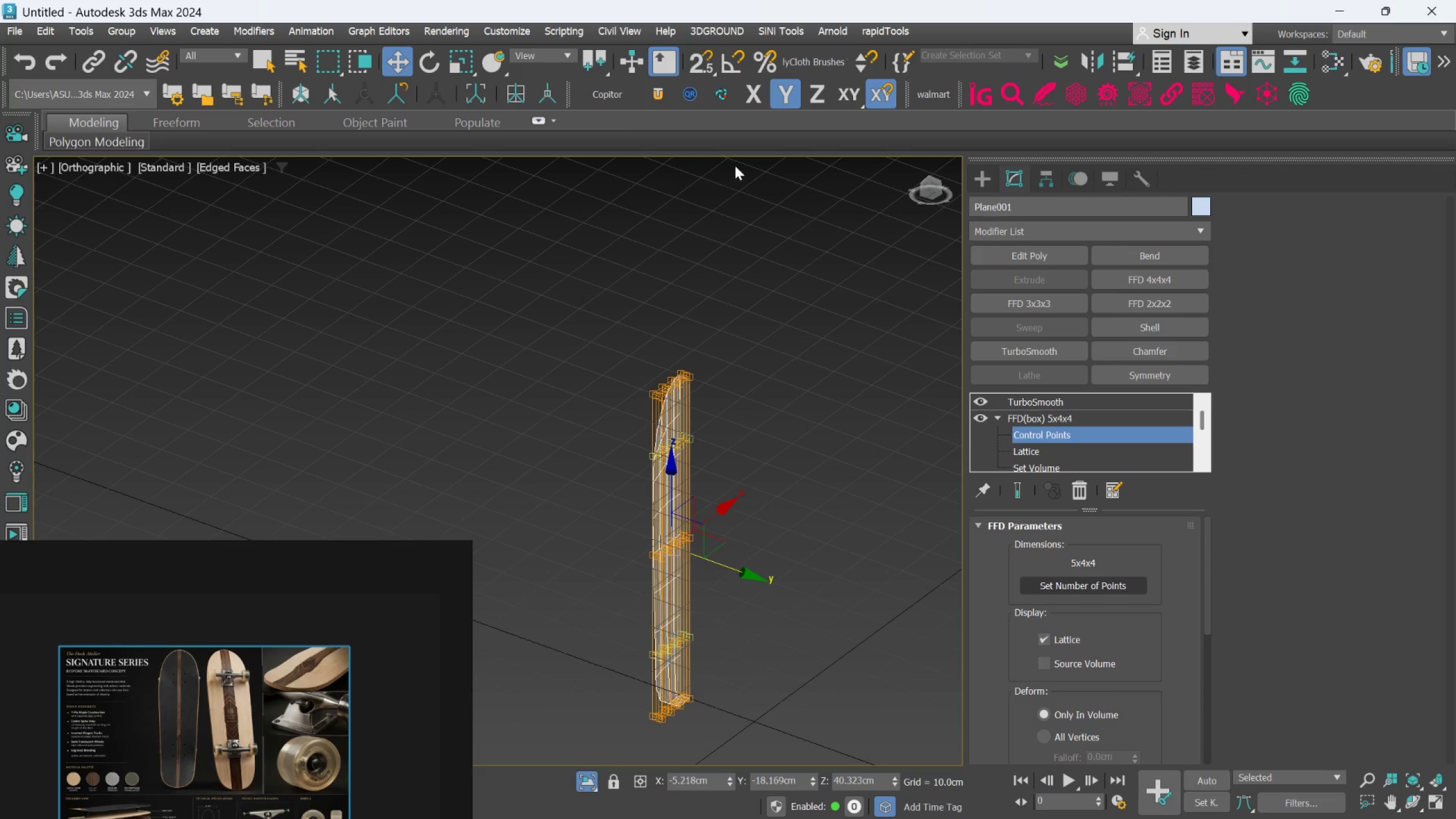 
right_click([461, 62])
 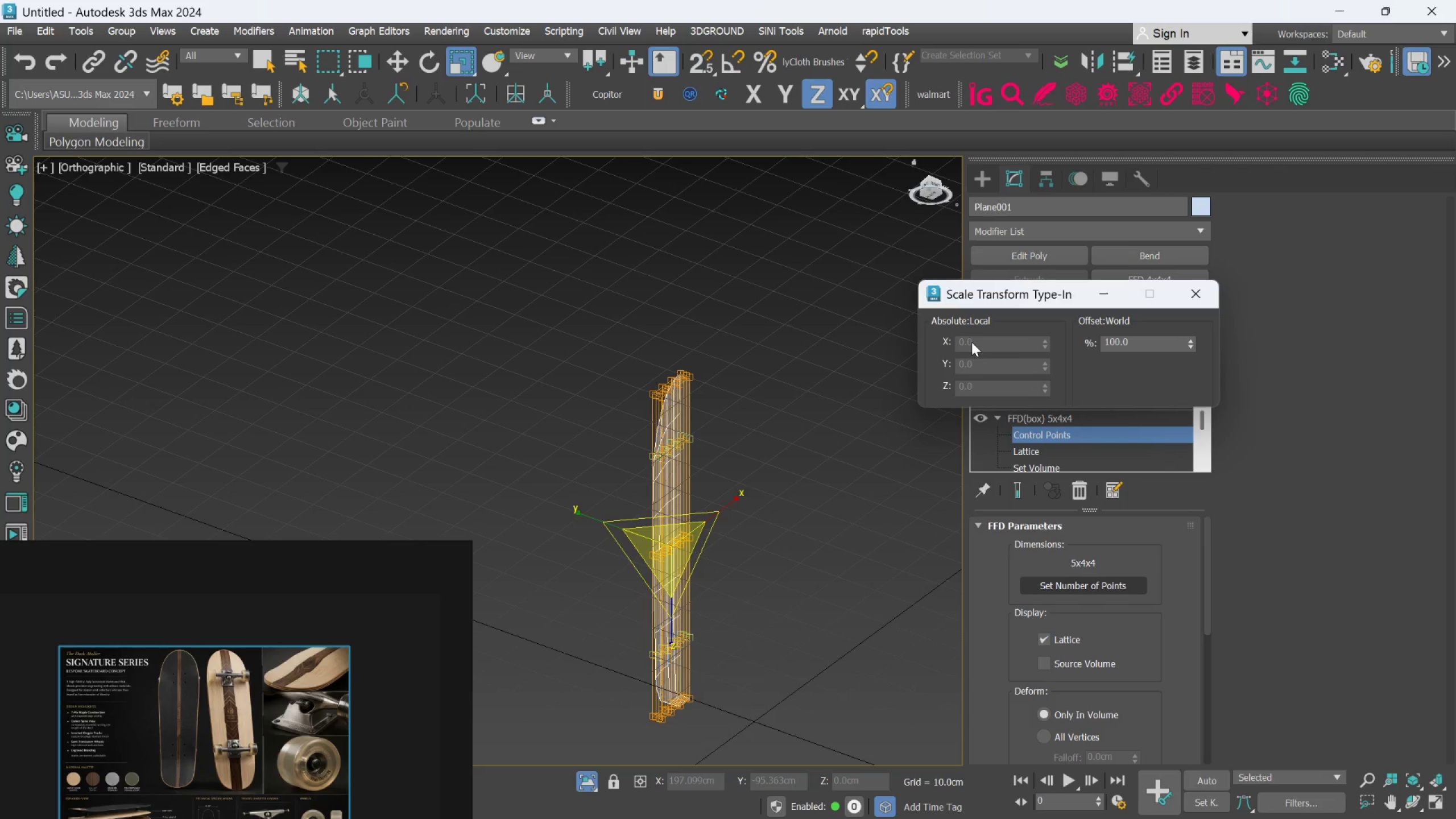 
key(Control+ControlLeft)
 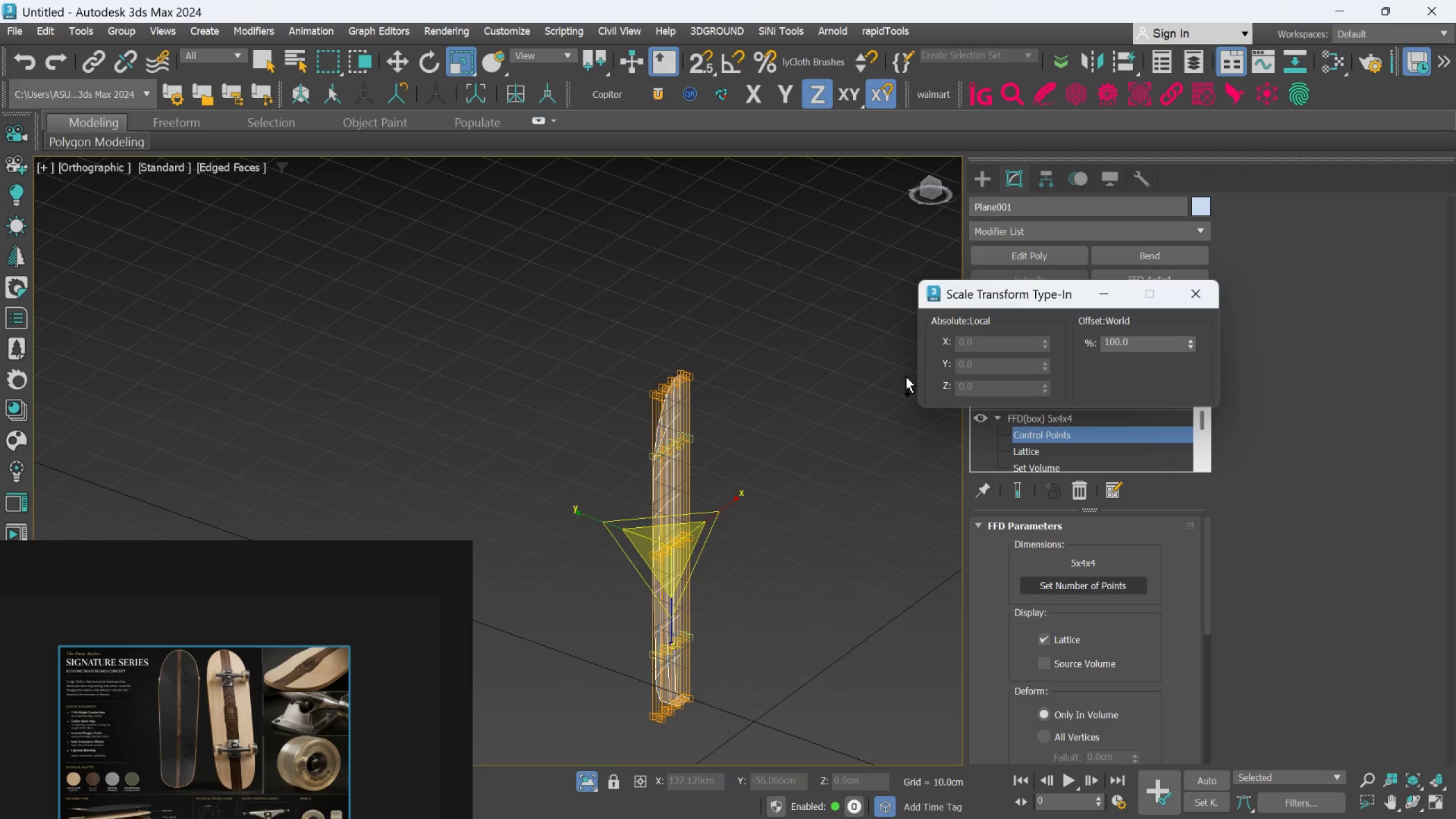 
key(Control+ControlLeft)
 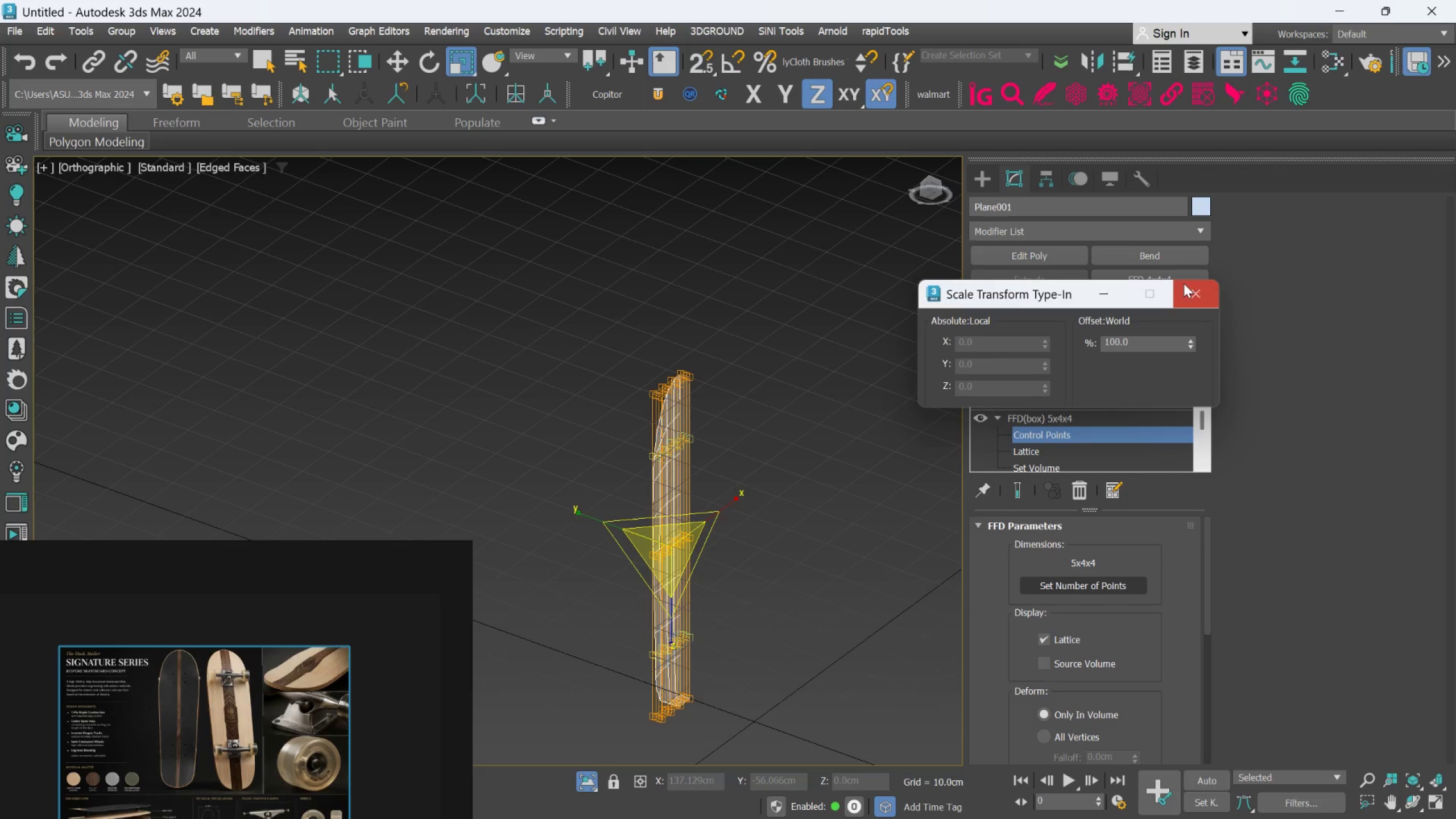 
left_click([1195, 279])
 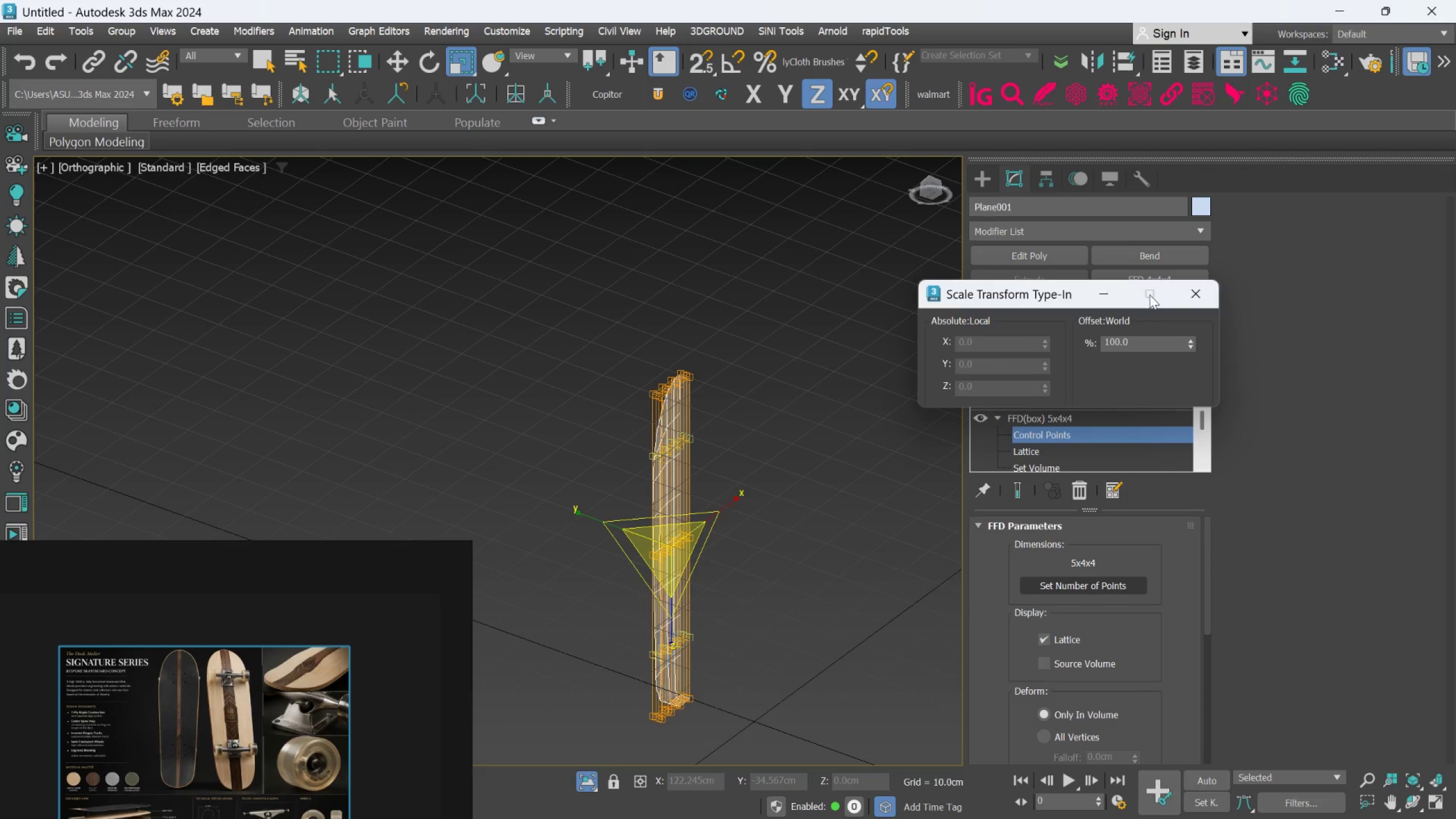 
left_click([1186, 290])
 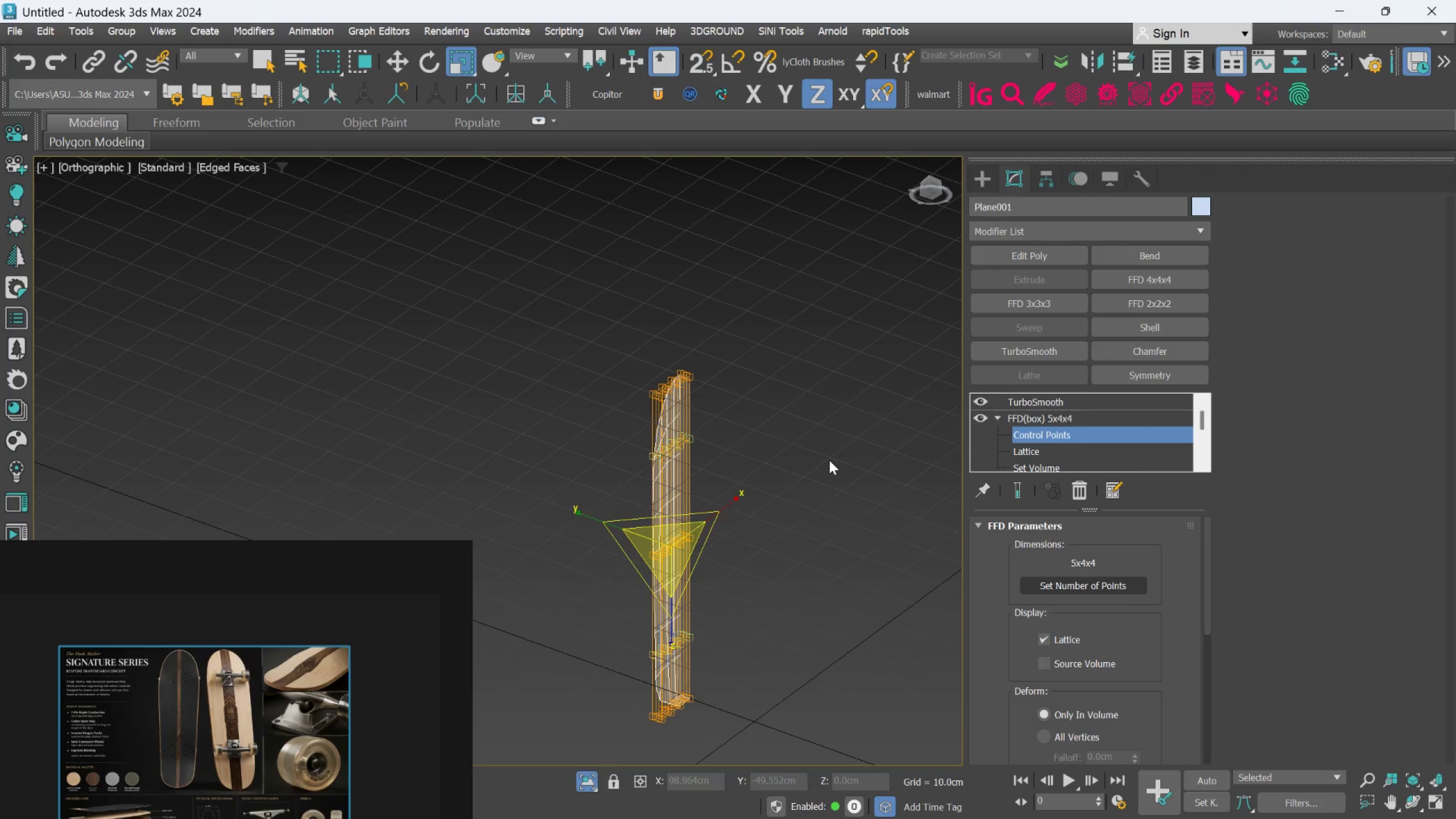 
key(W)
 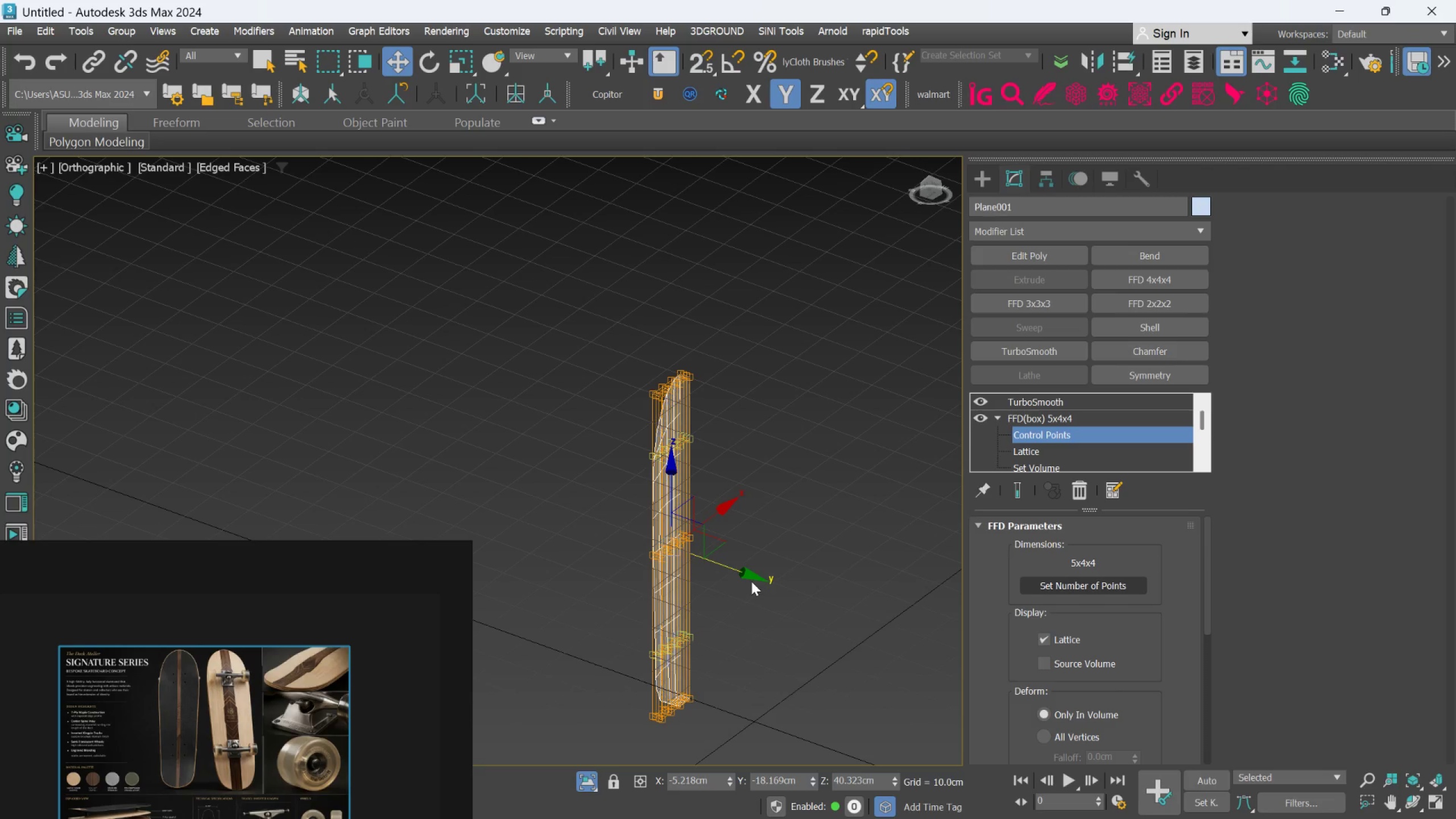 
left_click_drag(start_coordinate=[751, 580], to_coordinate=[760, 580])
 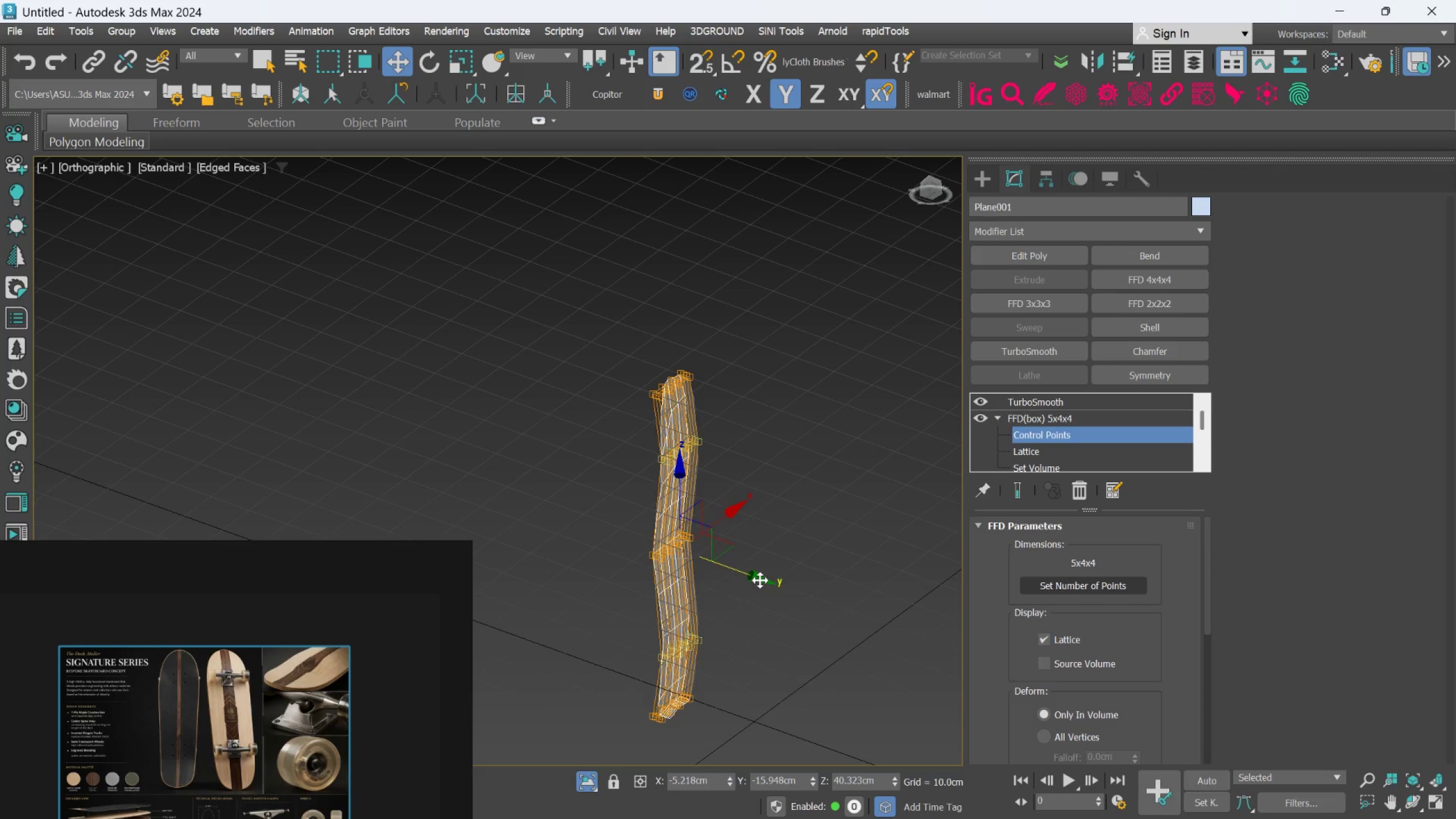 
key(Control+Z)
 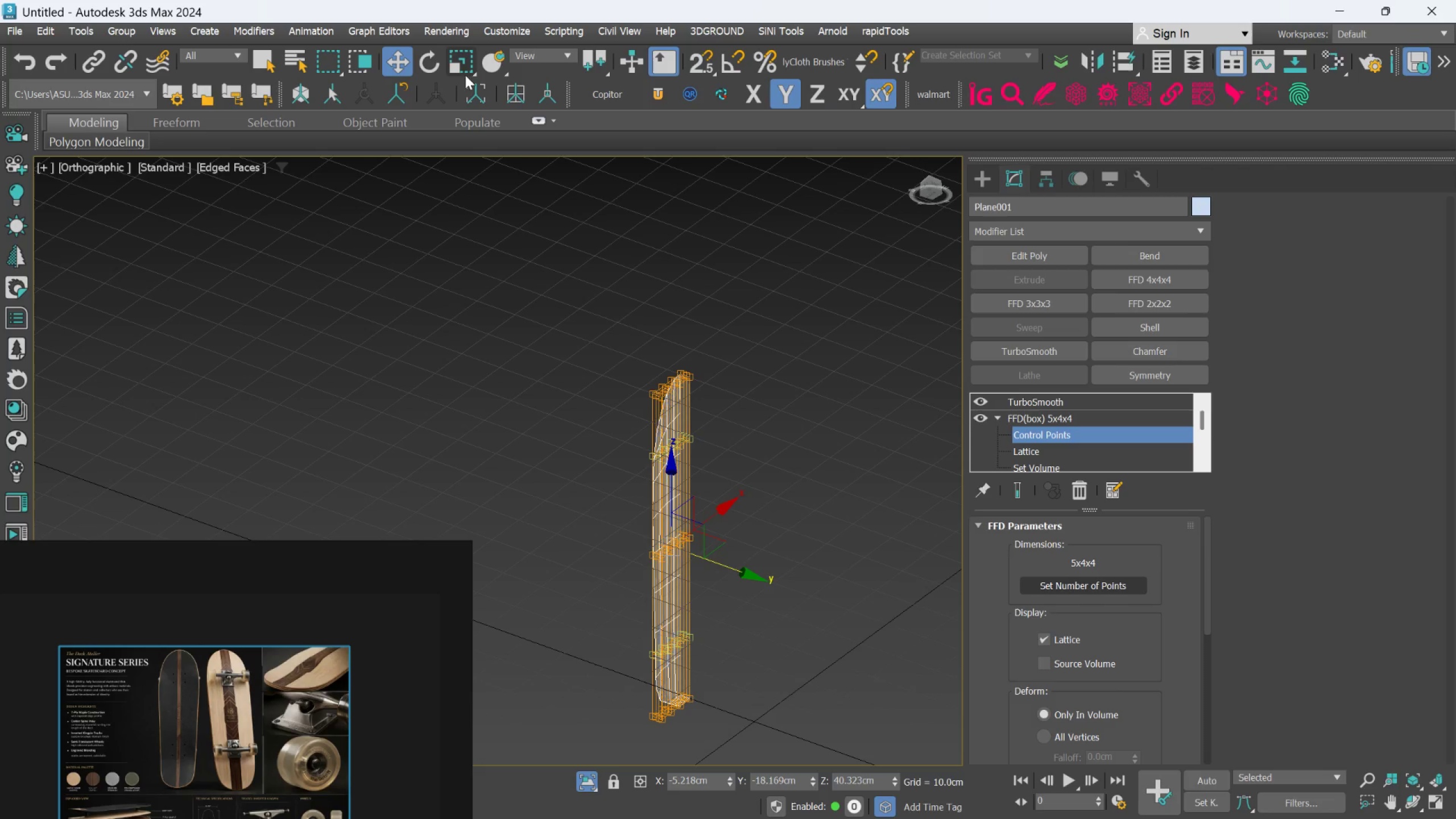 
right_click([464, 69])
 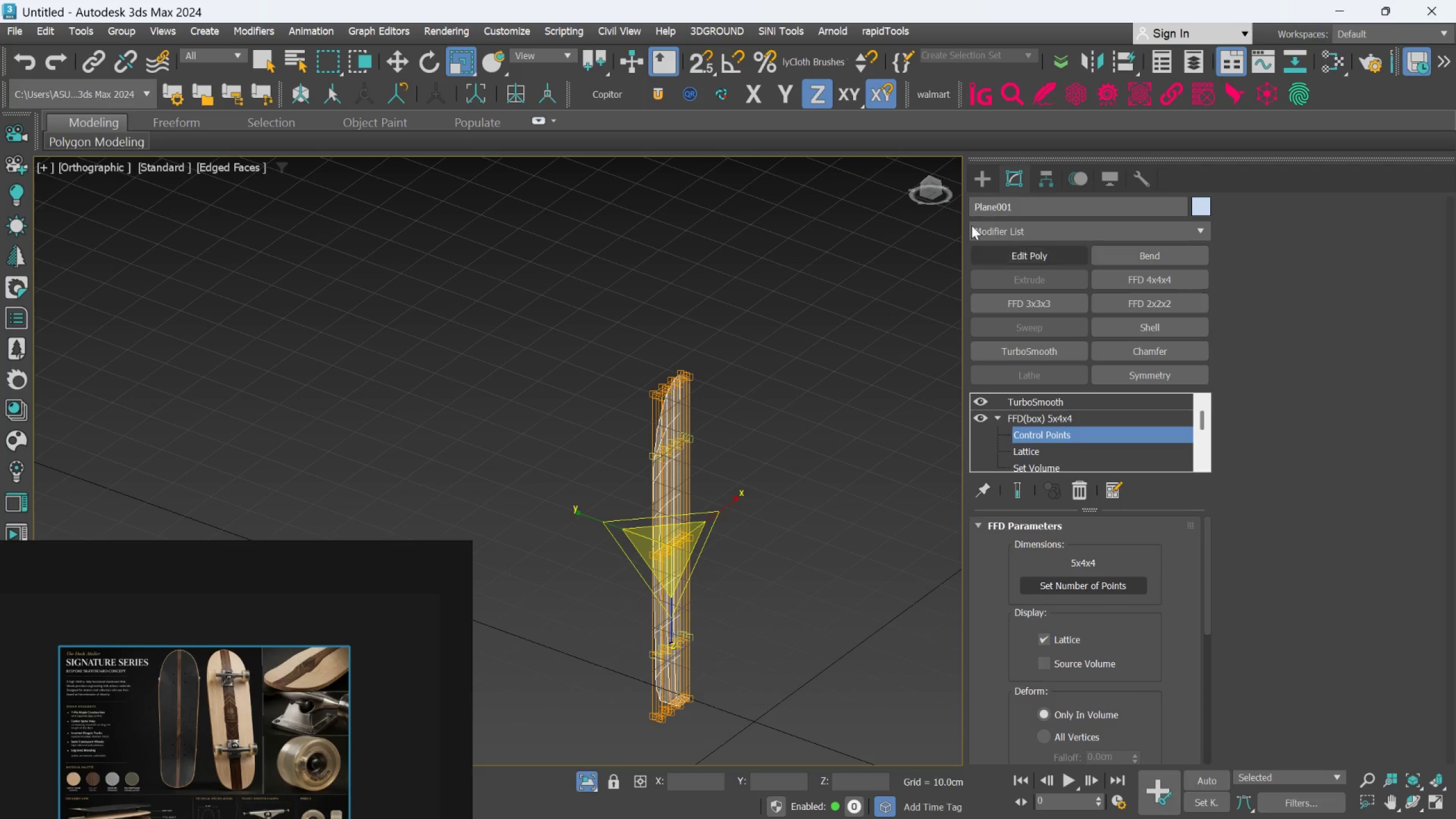 
wait(5.23)
 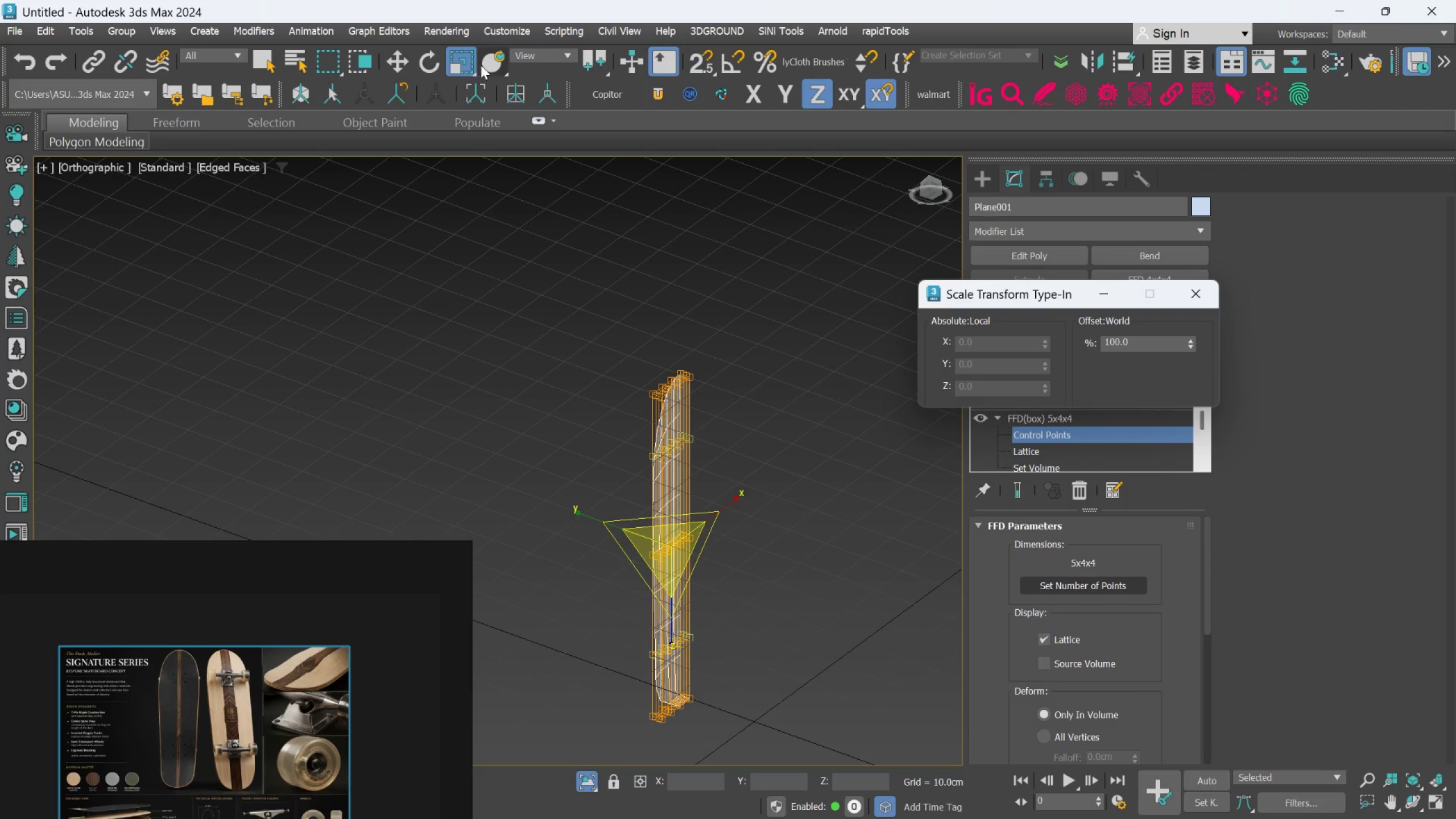 
key(W)
 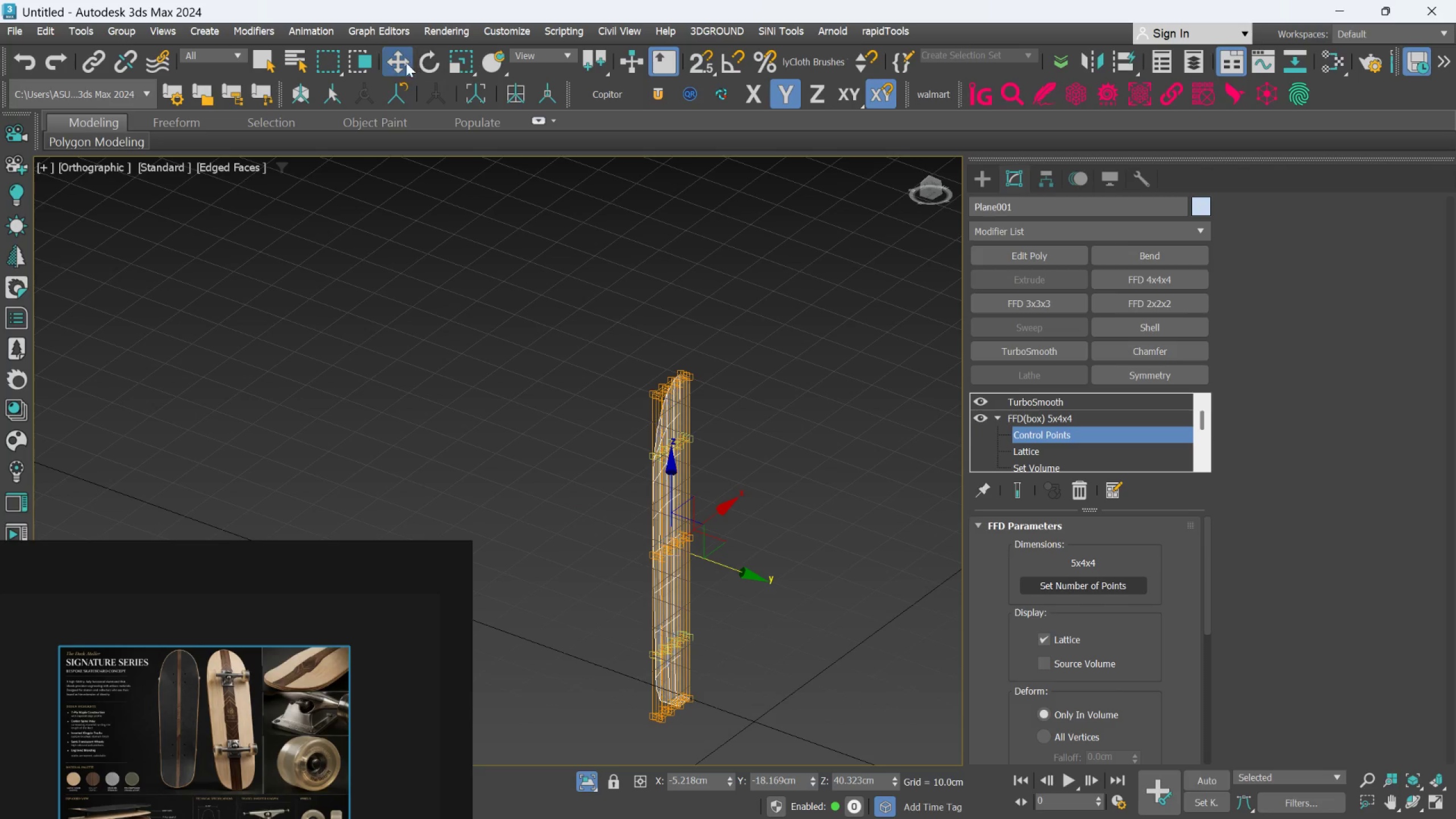 
right_click([400, 62])
 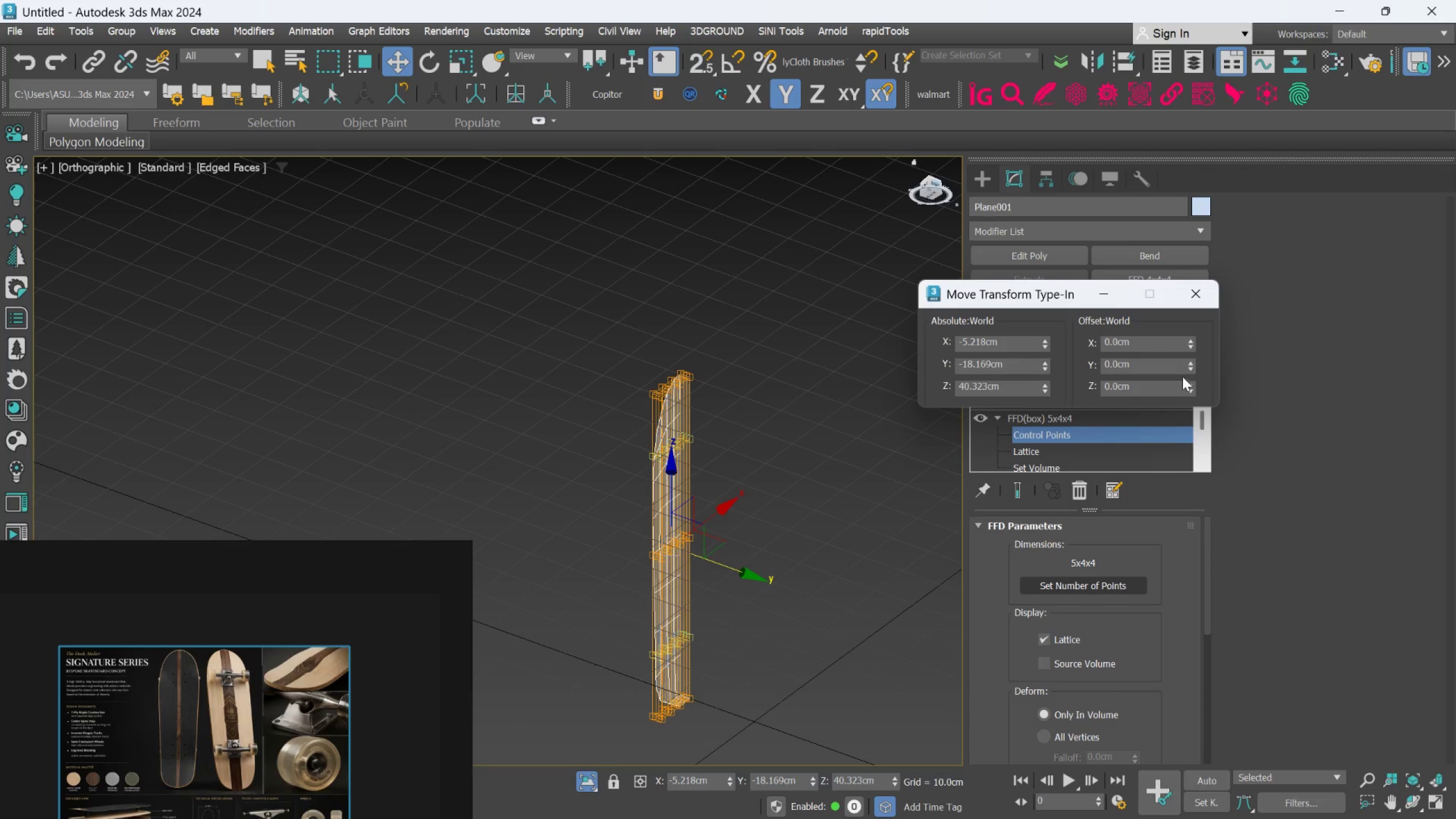 
hold_key(key=AltLeft, duration=1.5)
left_click_drag(start_coordinate=[1190, 361], to_coordinate=[1199, 337])
 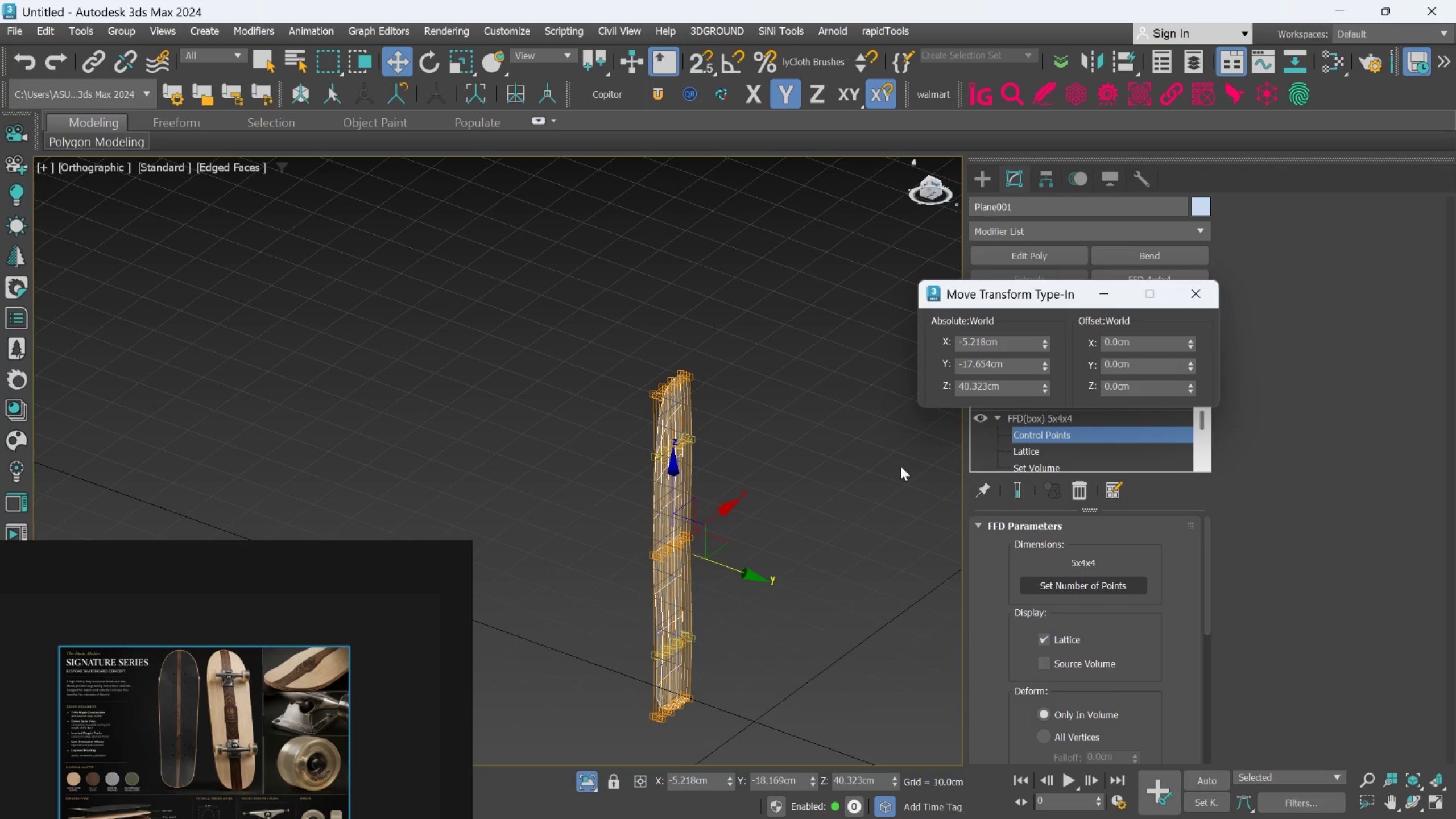 
hold_key(key=AltLeft, duration=0.48)
 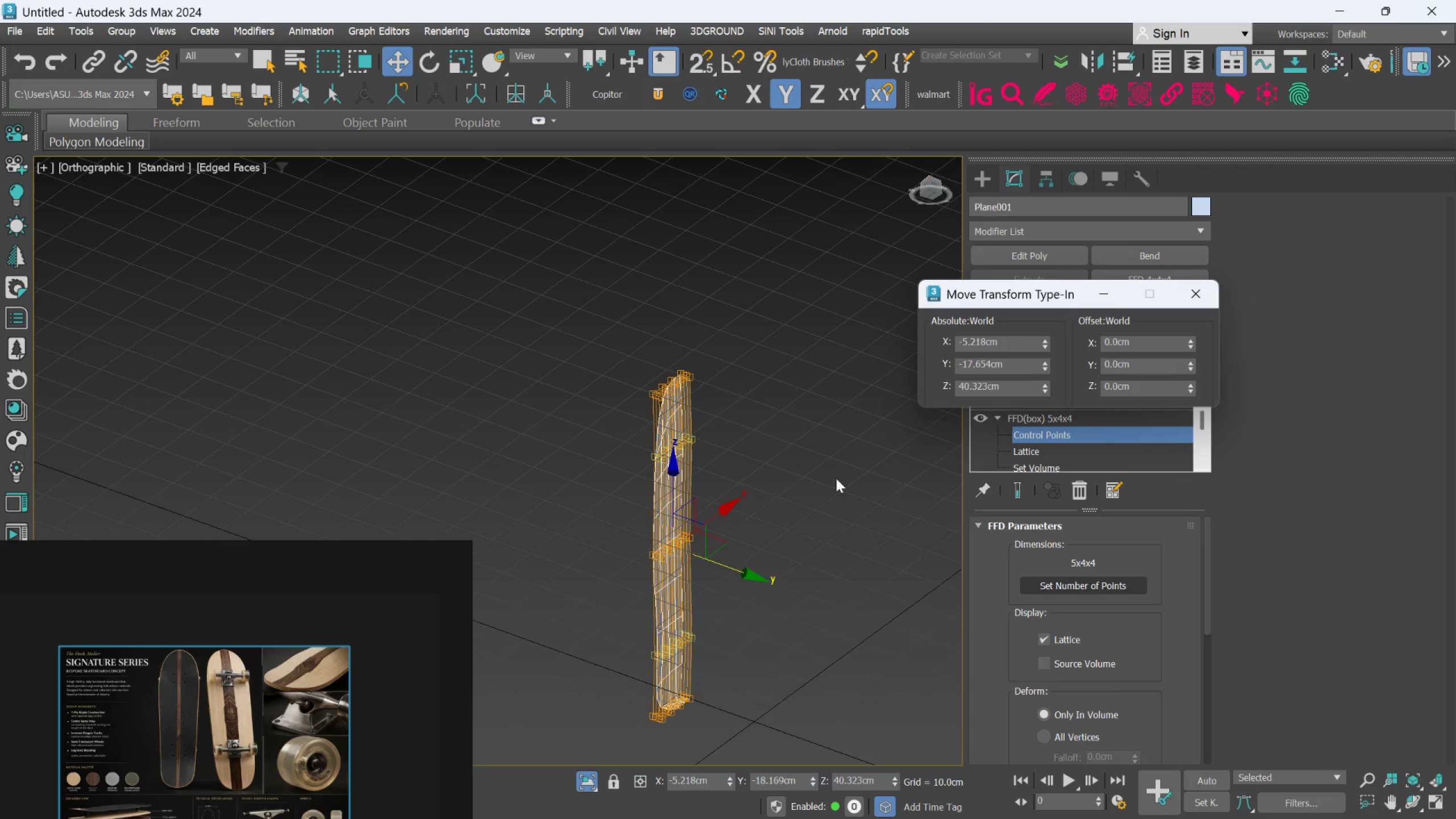 
hold_key(key=AltLeft, duration=1.39)
 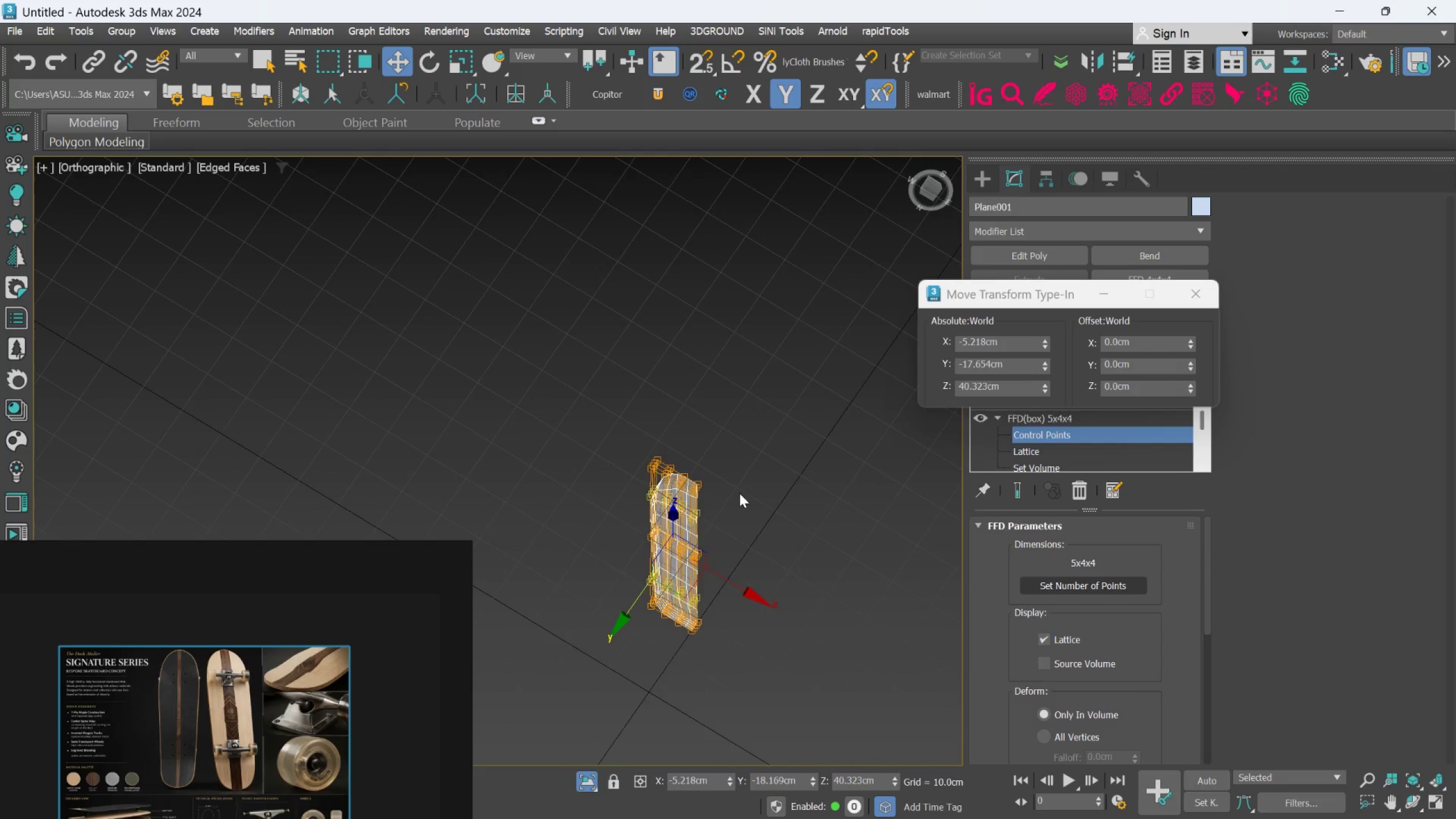 
scroll: coordinate [739, 493], scroll_direction: up, amount: 1.0
 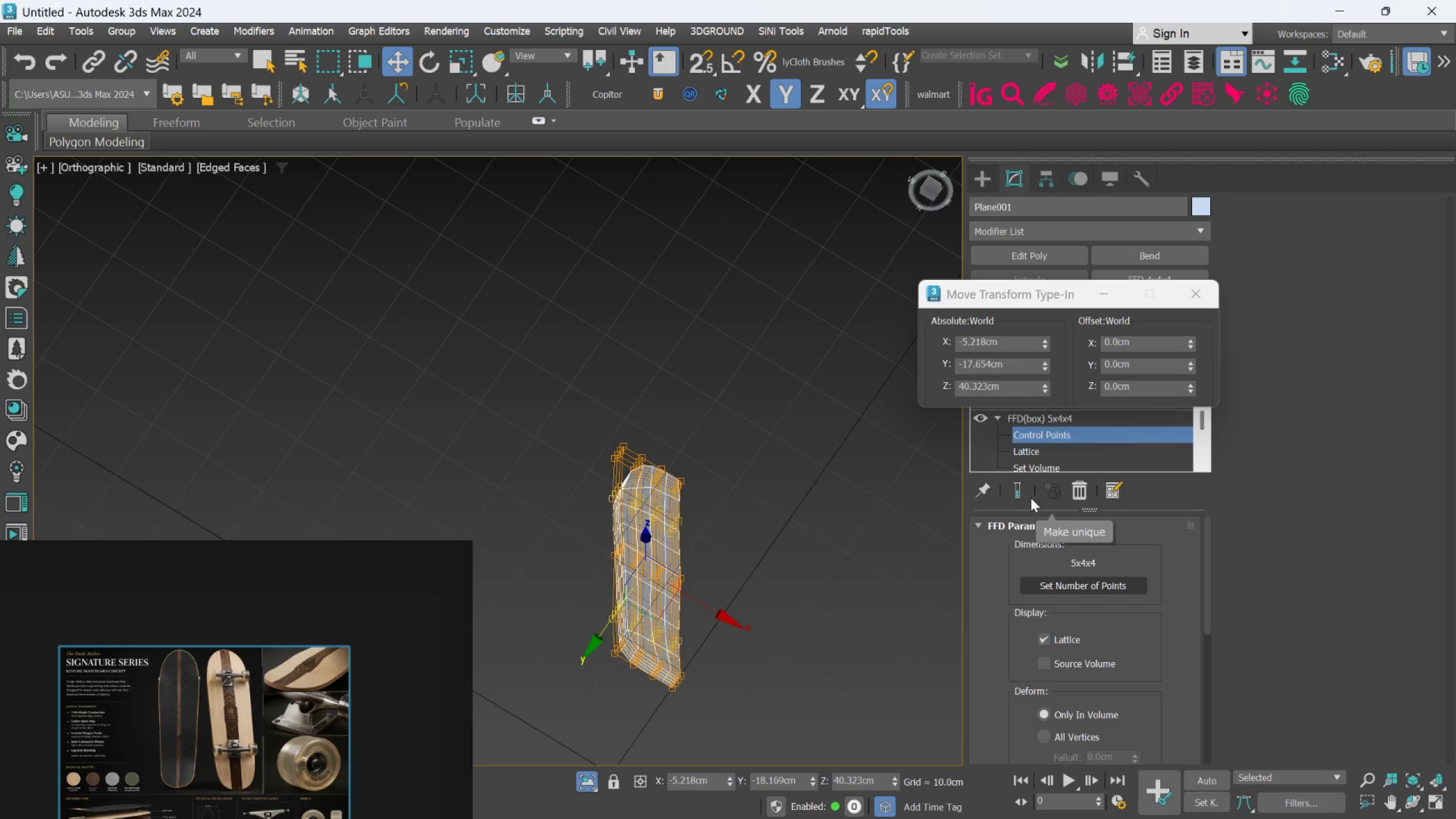 
left_click([1025, 491])
 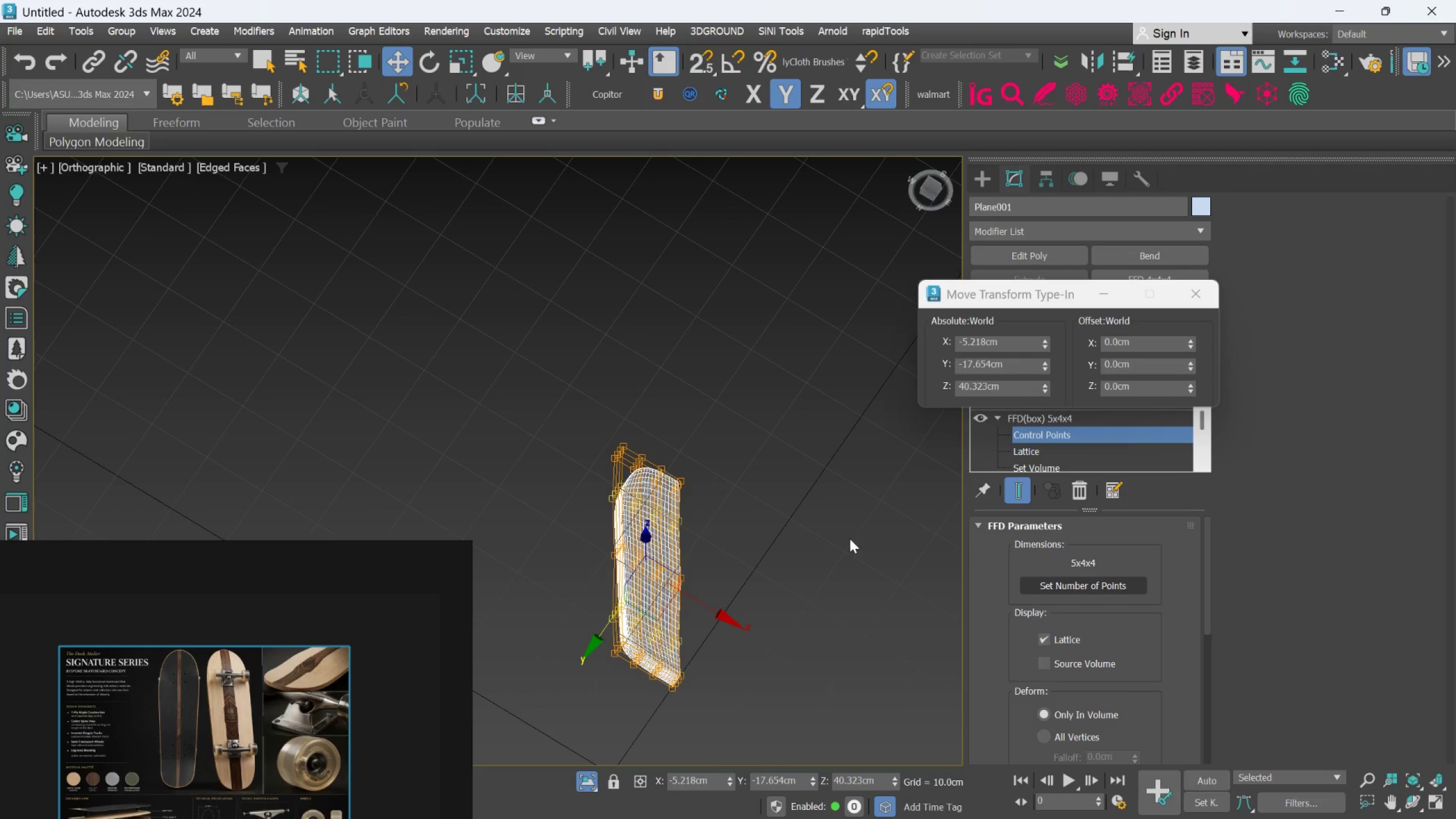 
hold_key(key=AltLeft, duration=1.3)
 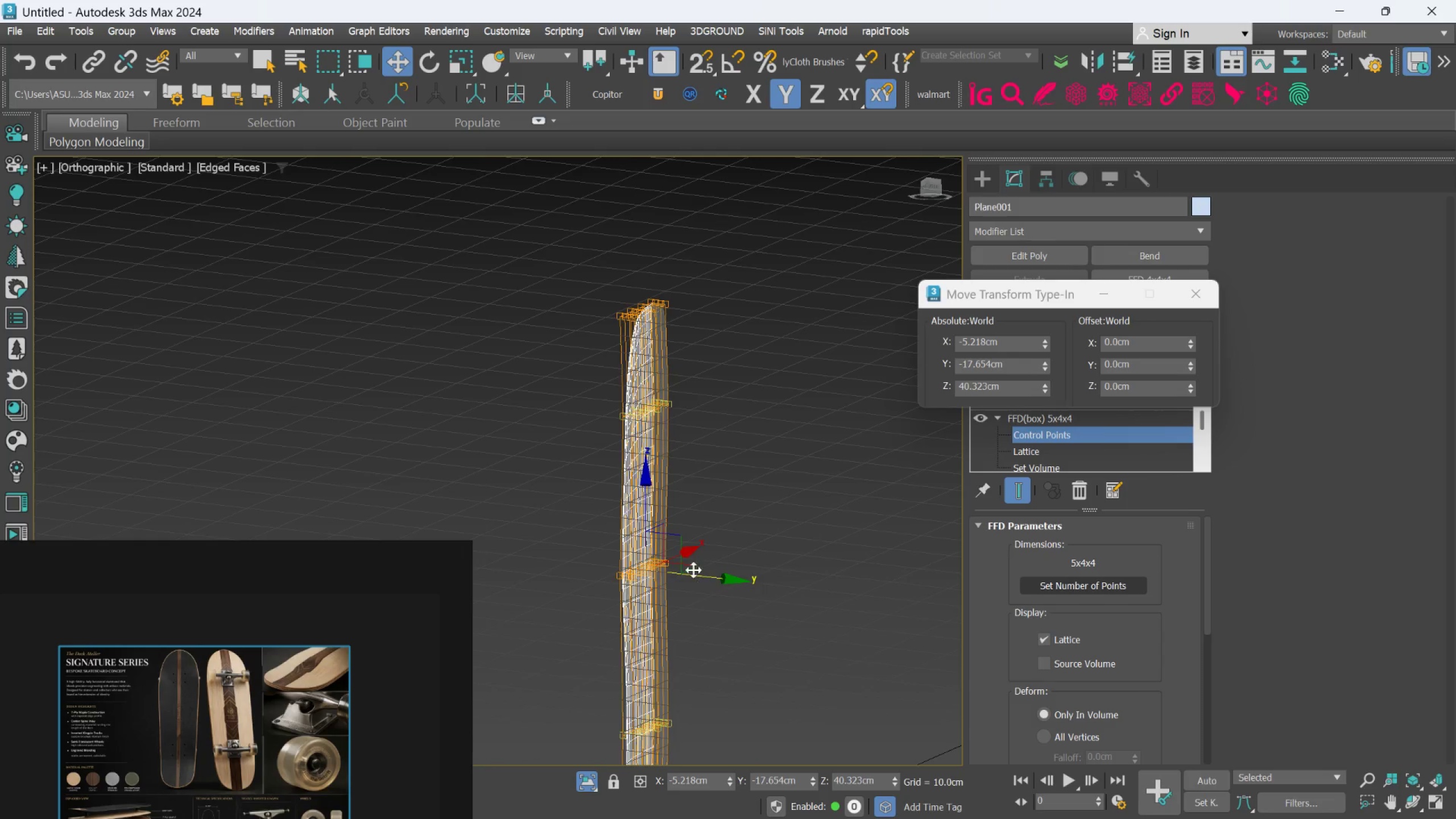 
hold_key(key=AltLeft, duration=1.02)
 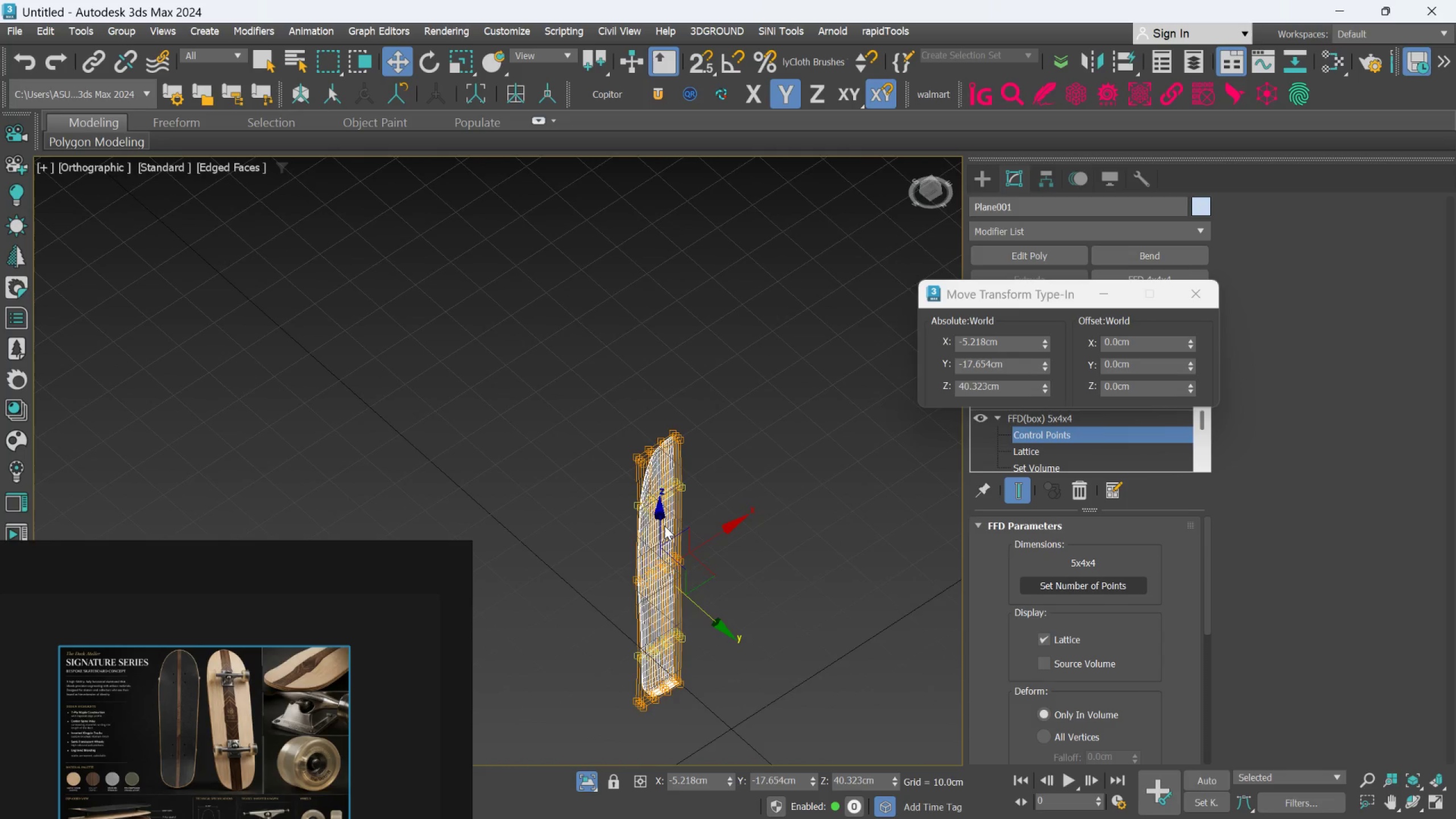 
scroll: coordinate [693, 570], scroll_direction: down, amount: 1.0
 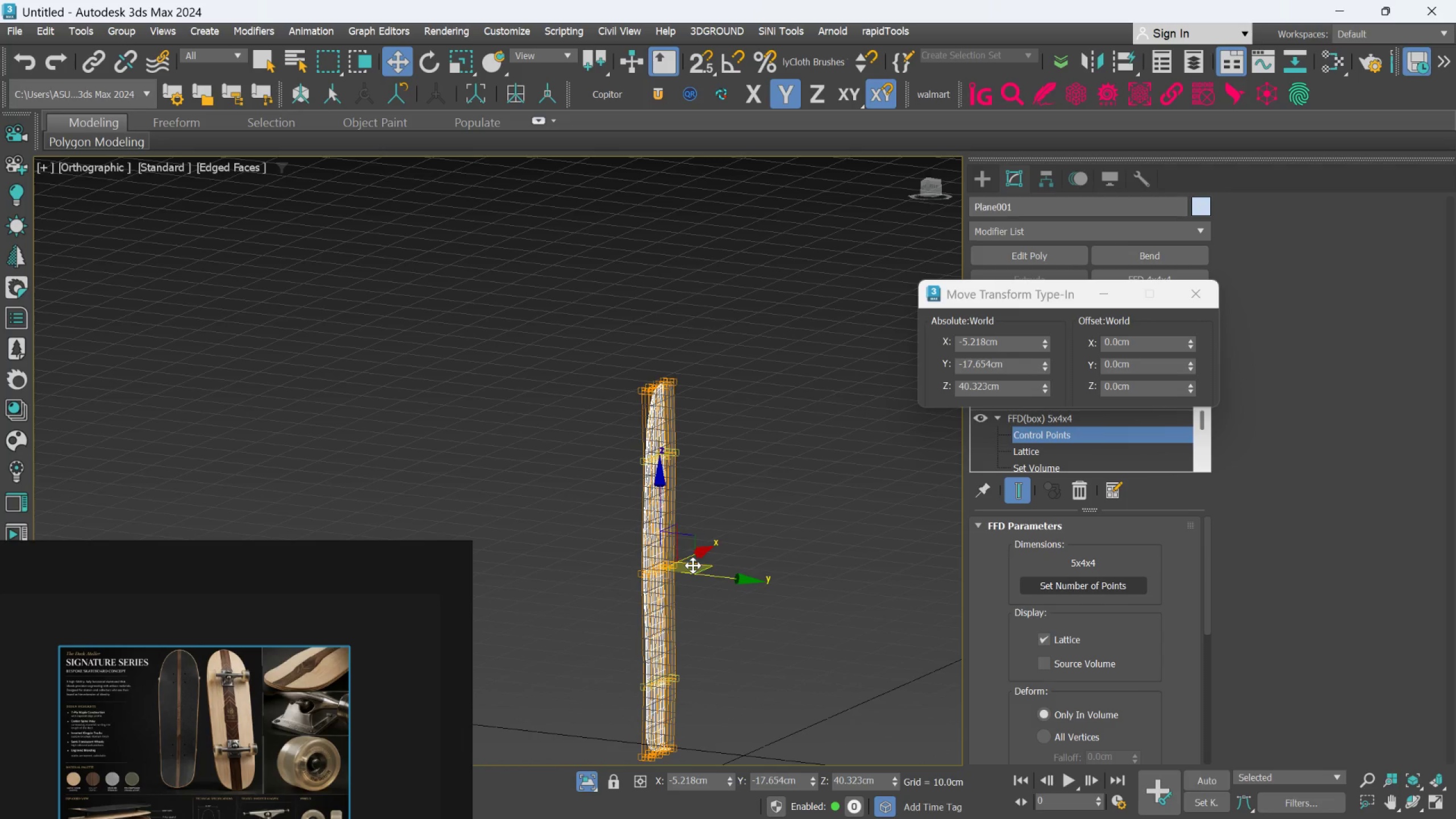 
hold_key(key=AltLeft, duration=1.22)
 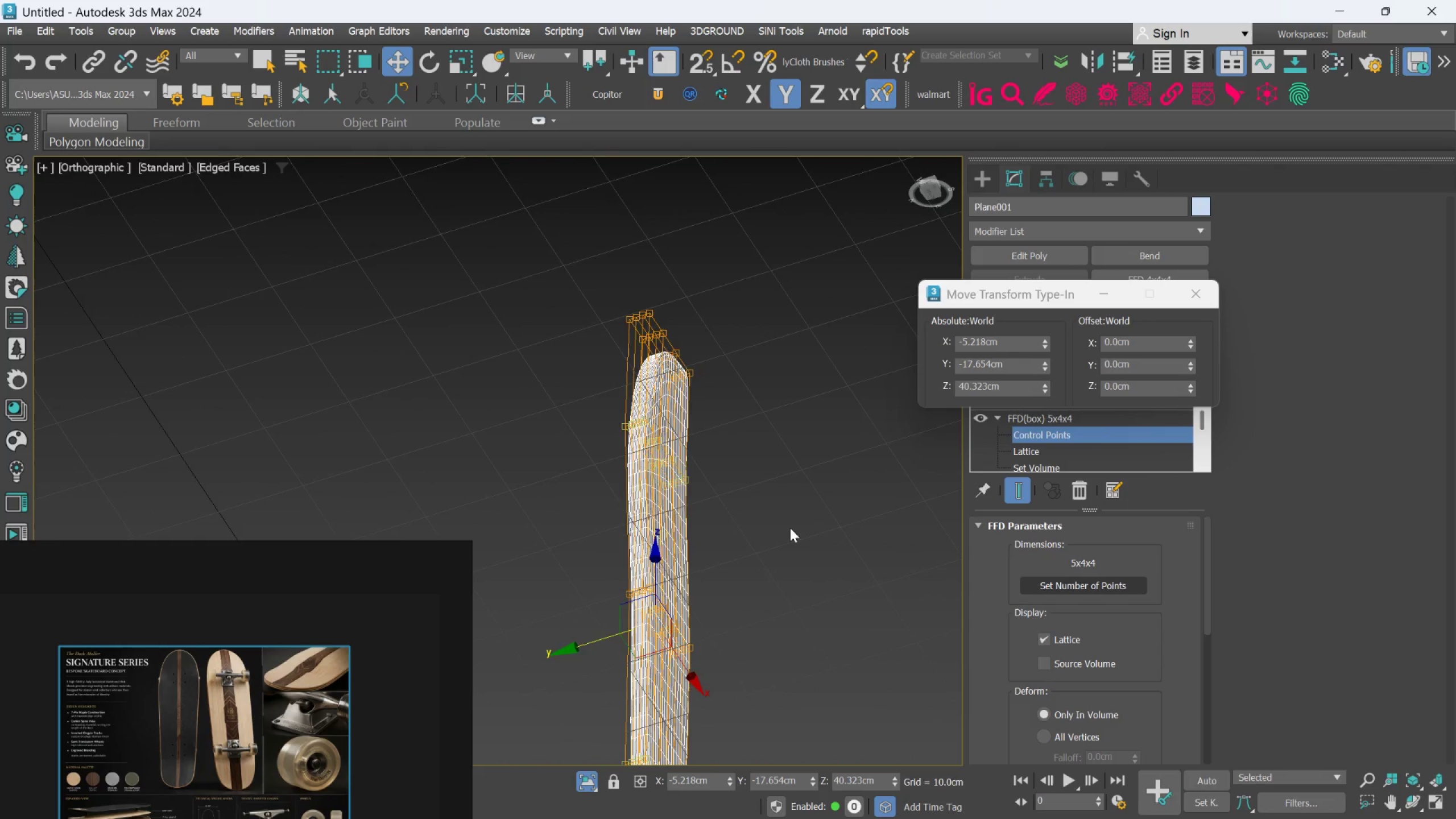 
scroll: coordinate [664, 518], scroll_direction: up, amount: 2.0
 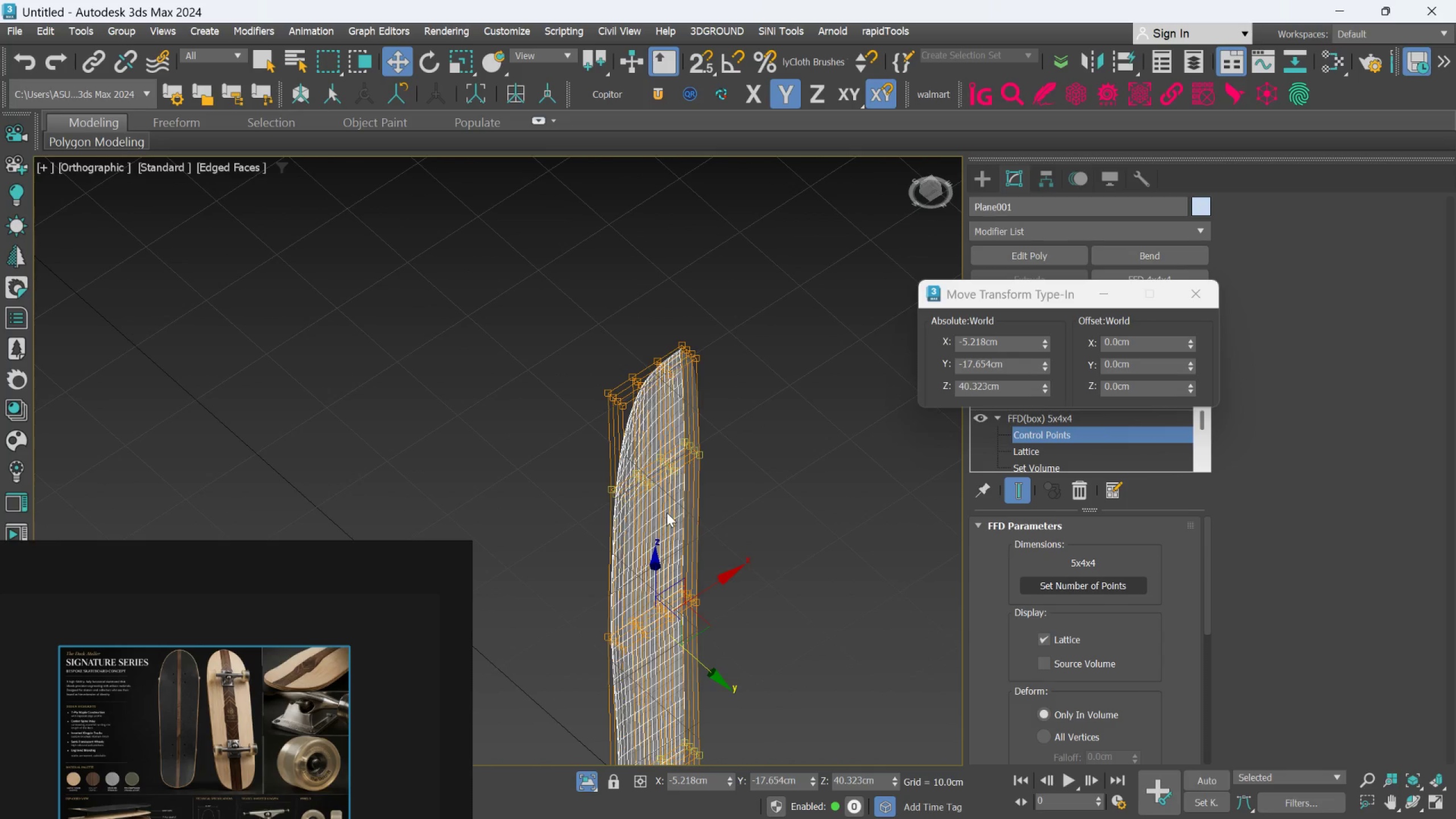 
scroll: coordinate [262, 725], scroll_direction: down, amount: 4.0
 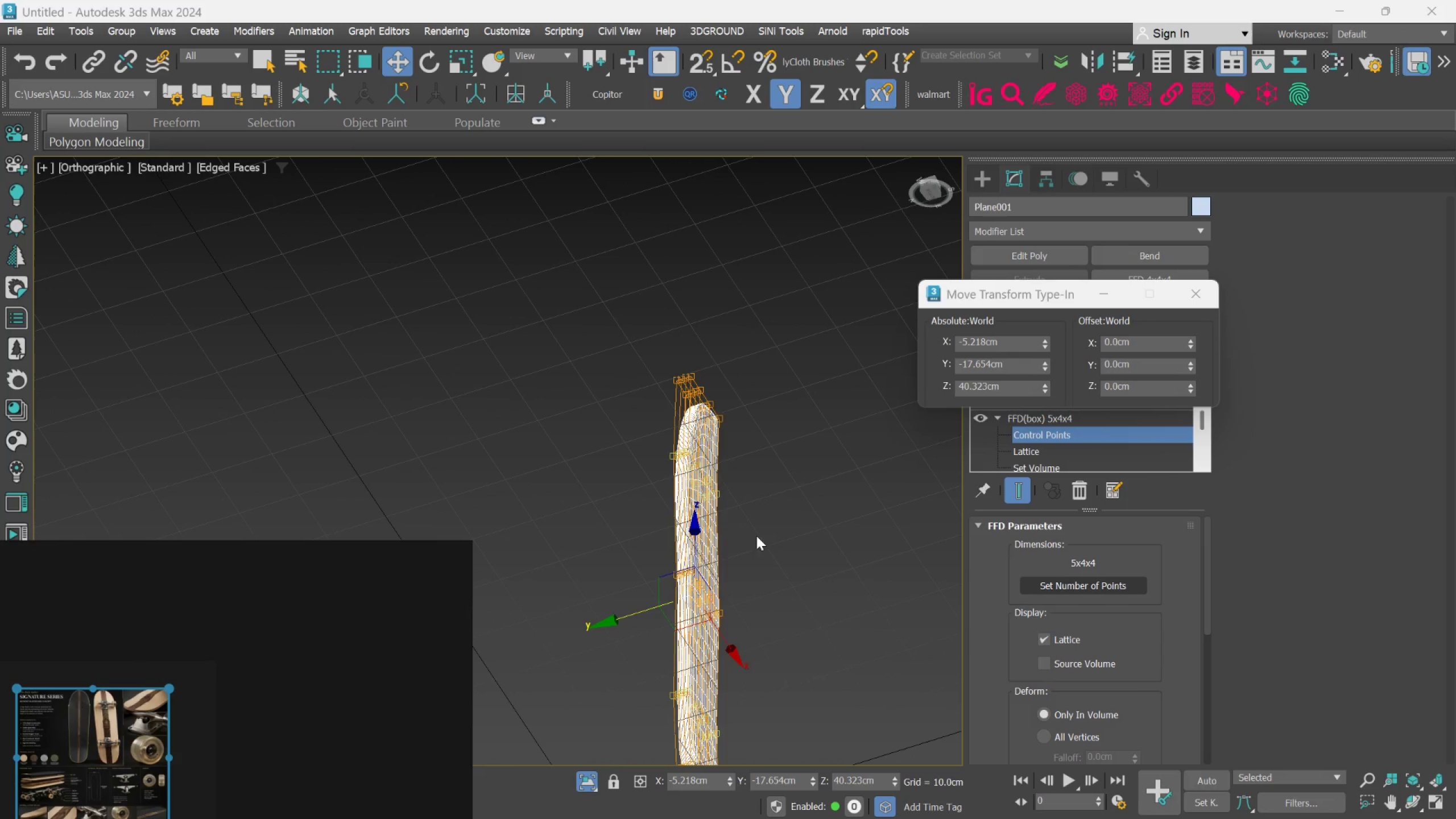 
scroll: coordinate [750, 532], scroll_direction: up, amount: 3.0
 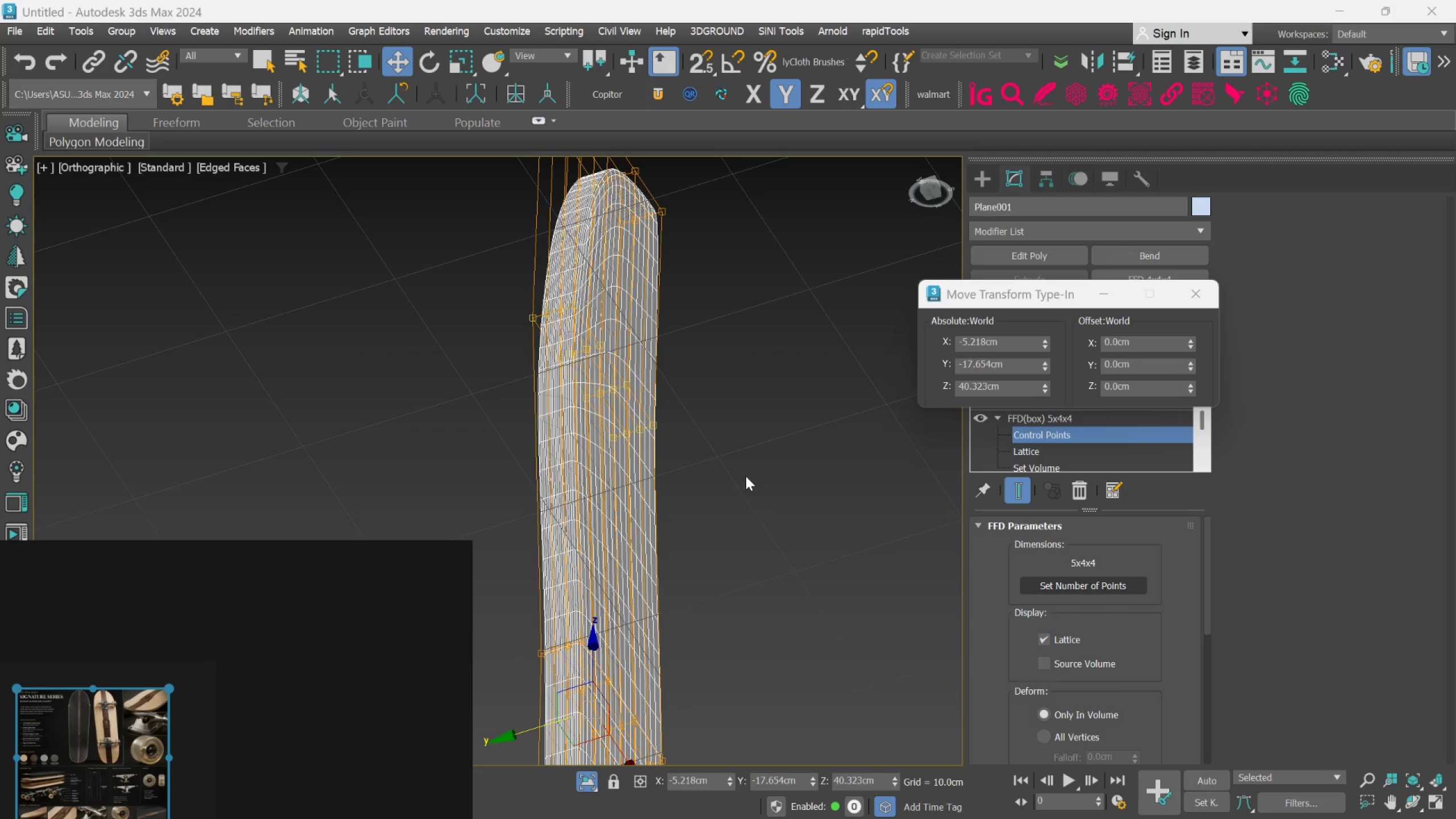 
scroll: coordinate [741, 479], scroll_direction: down, amount: 1.0
 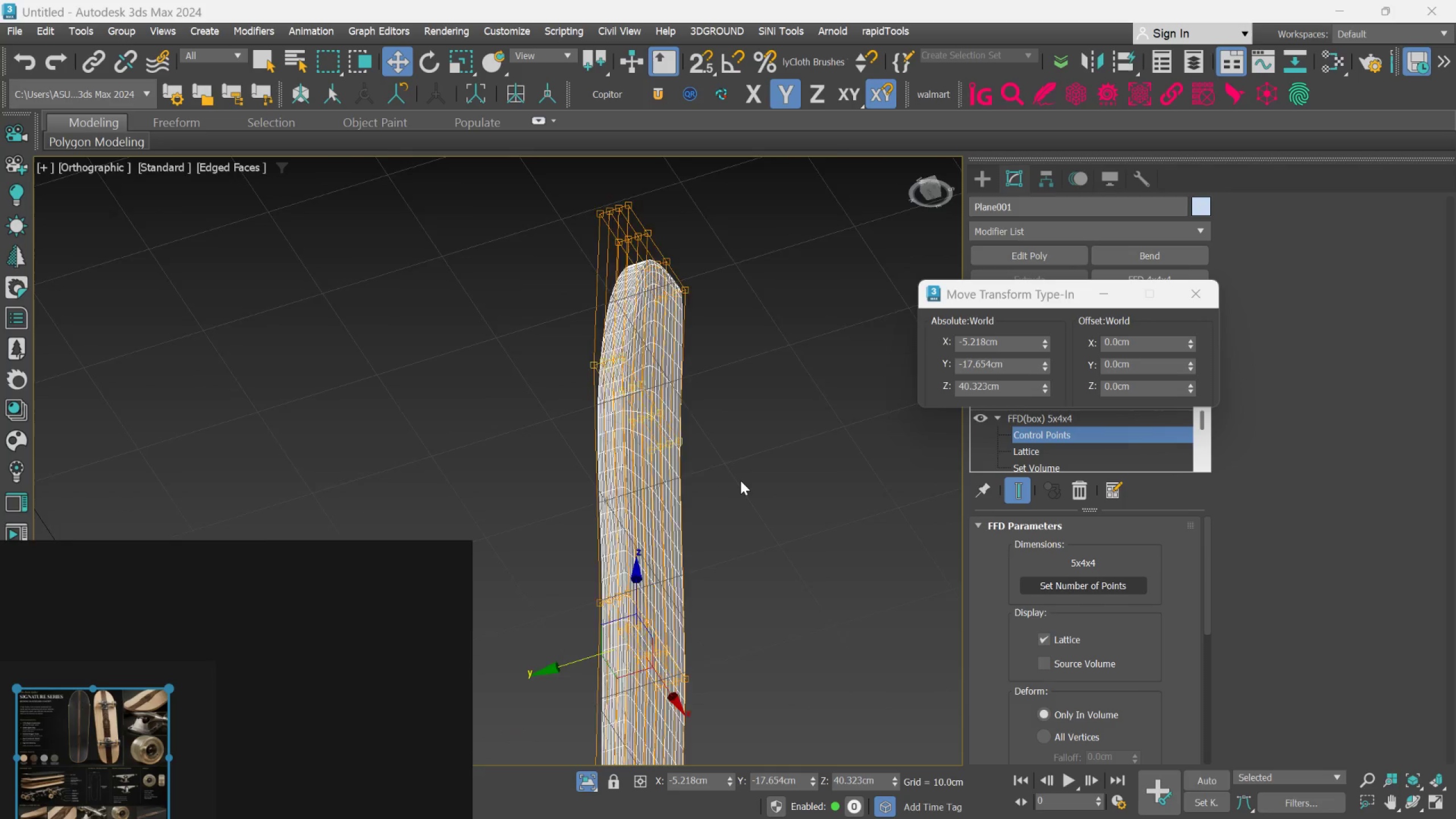 
hold_key(key=AltLeft, duration=1.48)
 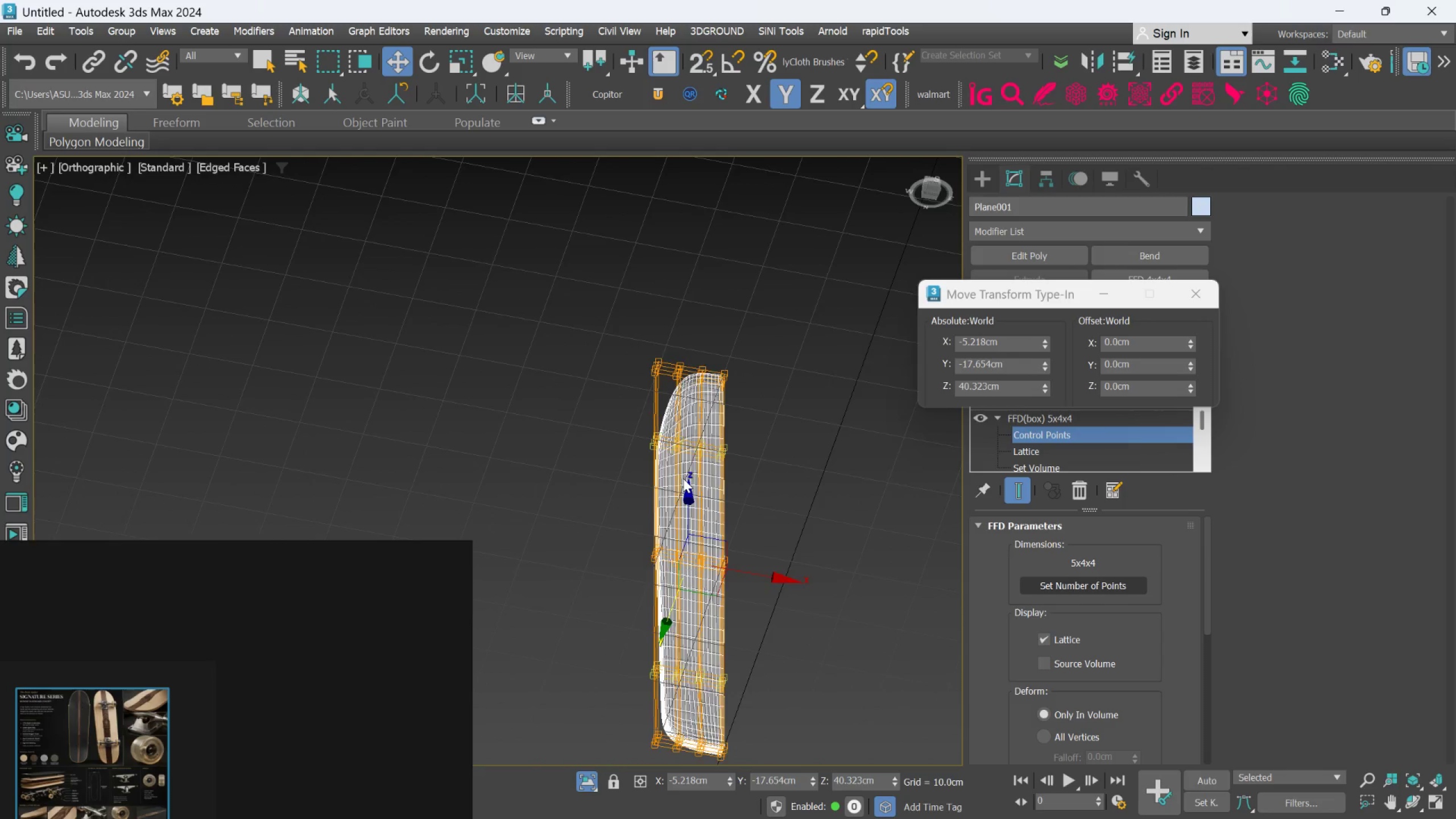 
scroll: coordinate [741, 481], scroll_direction: down, amount: 2.0
 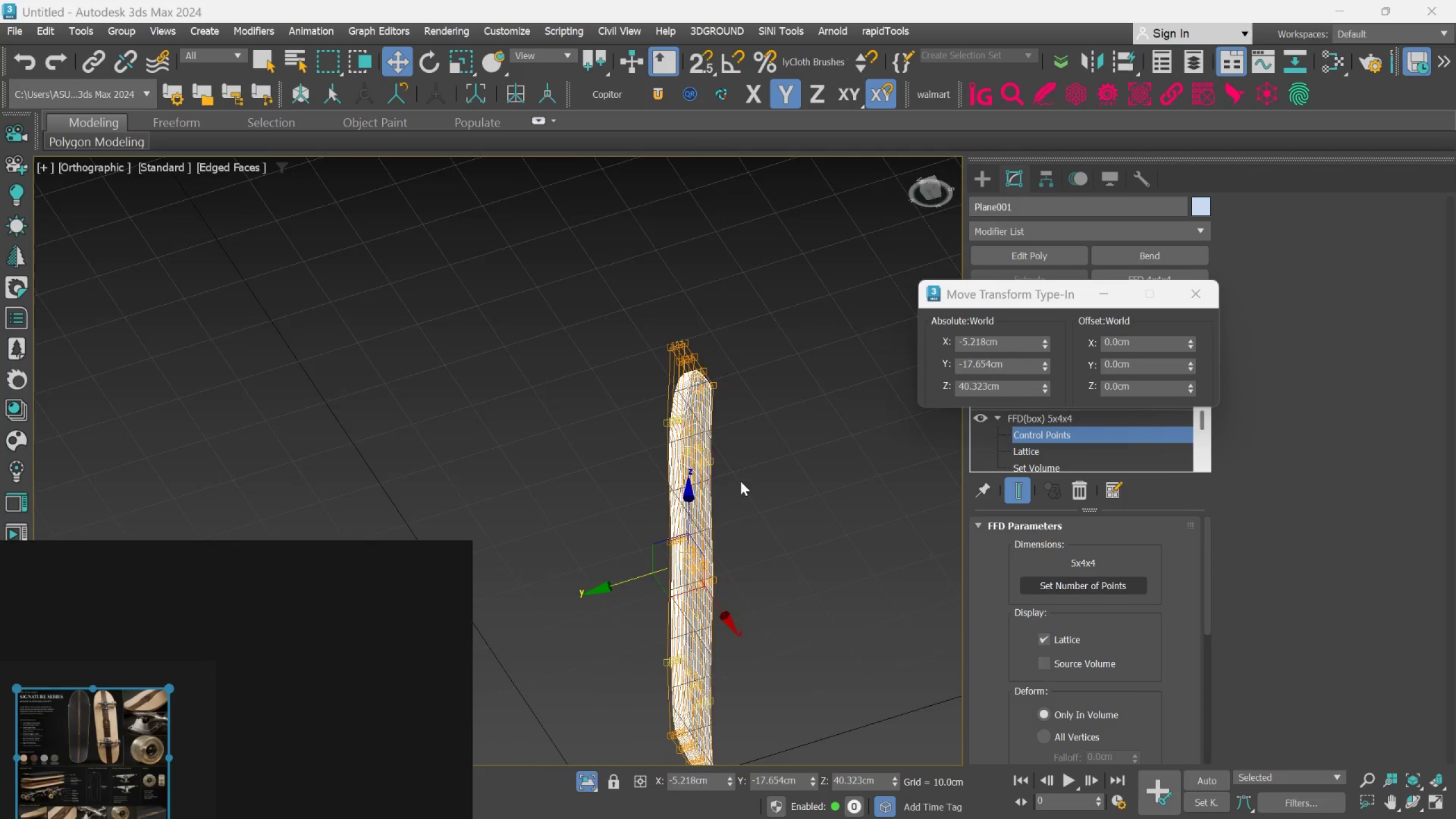 
hold_key(key=AltLeft, duration=1.5)
 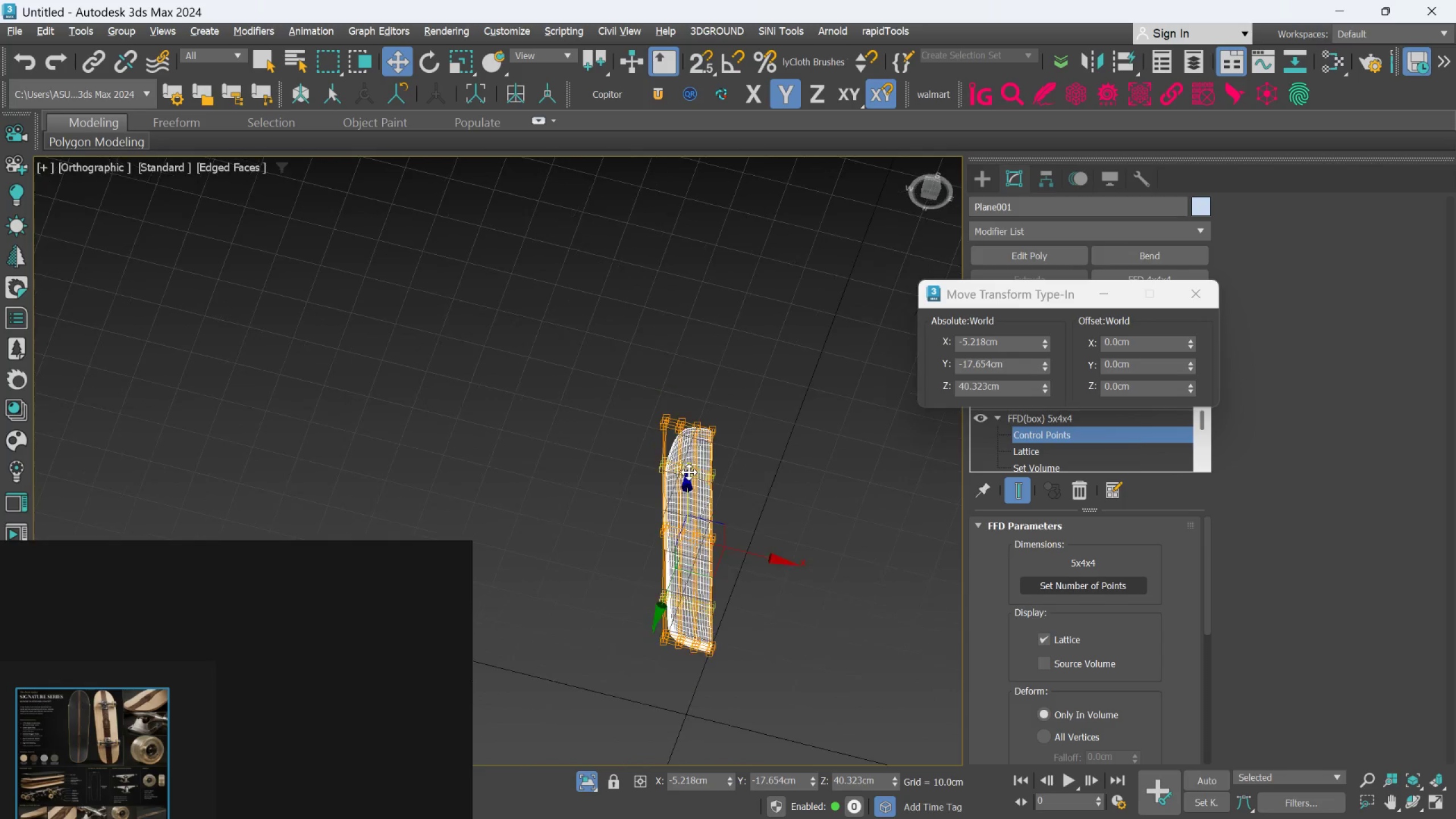 
scroll: coordinate [683, 478], scroll_direction: down, amount: 1.0
 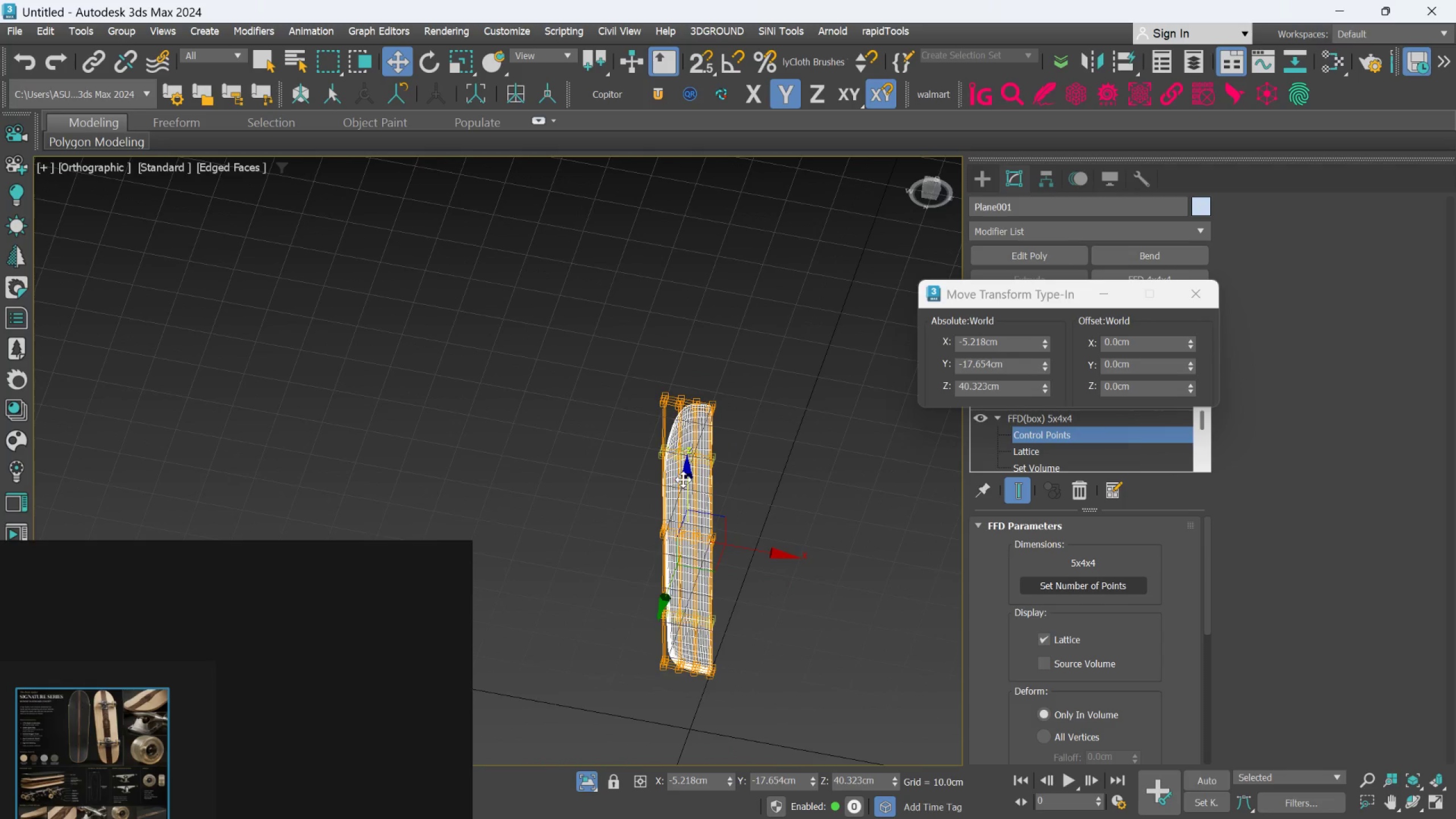 
hold_key(key=AltLeft, duration=0.61)
 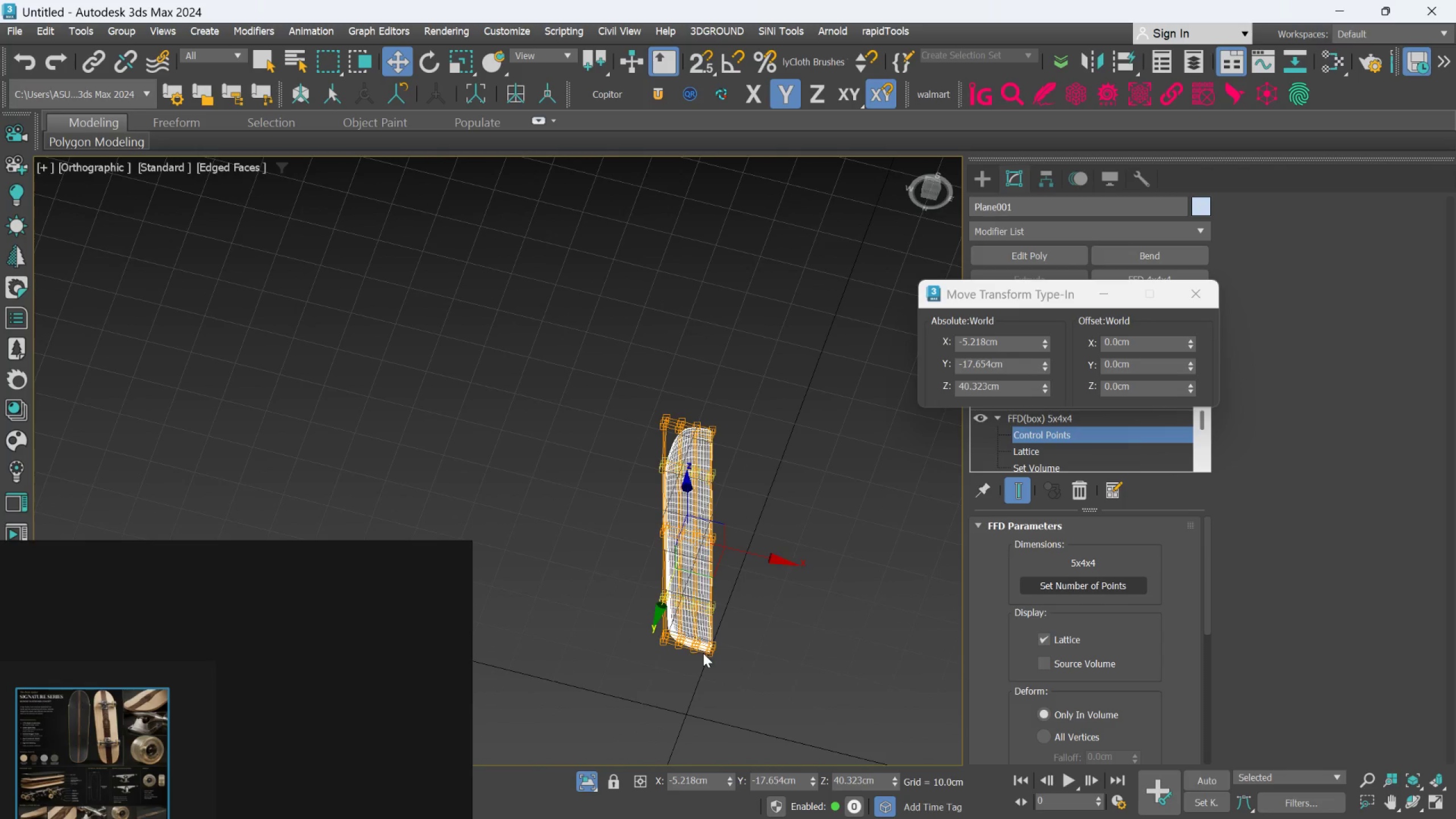 
hold_key(key=AltLeft, duration=1.36)
 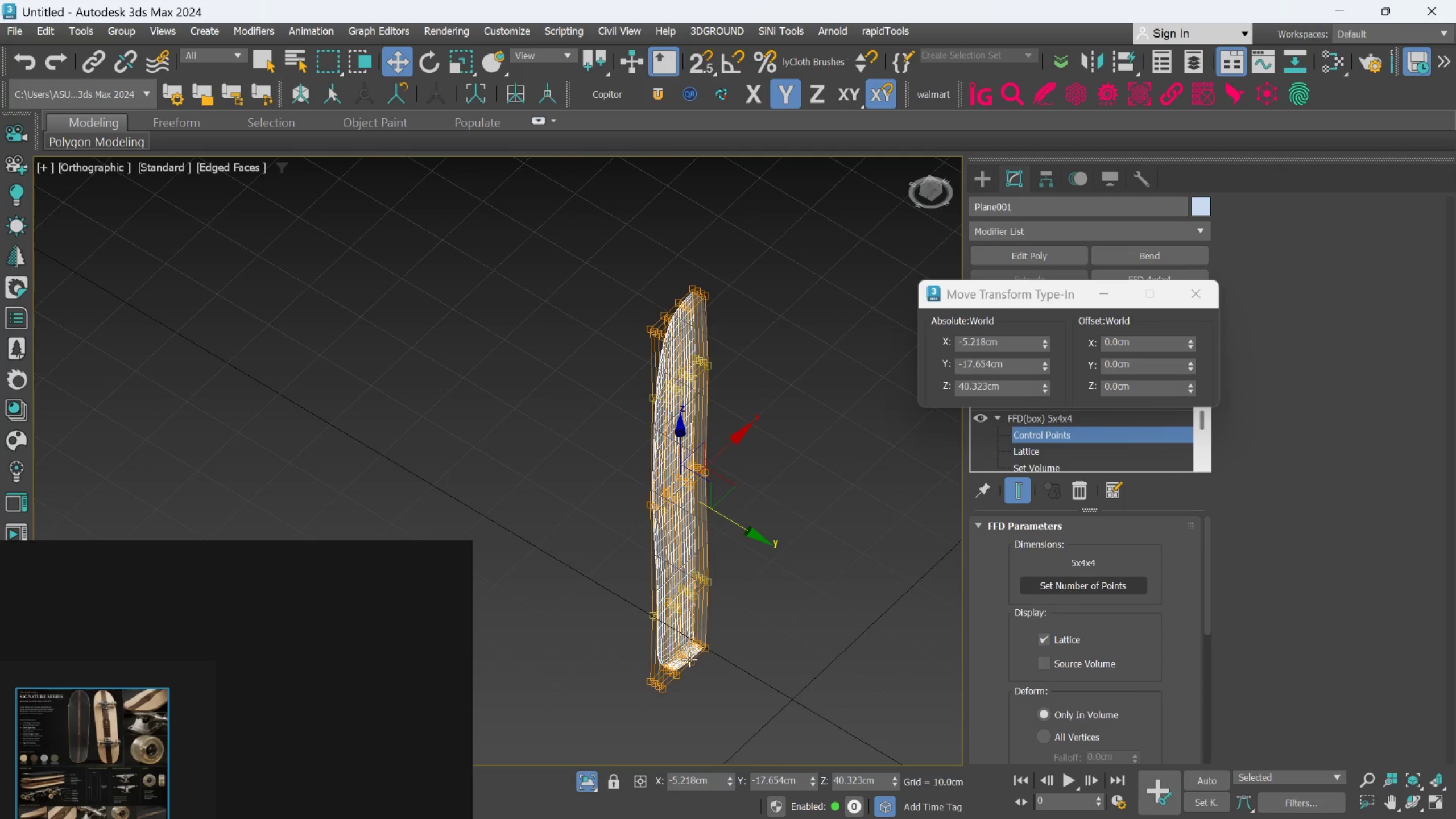 
scroll: coordinate [703, 653], scroll_direction: up, amount: 1.0
 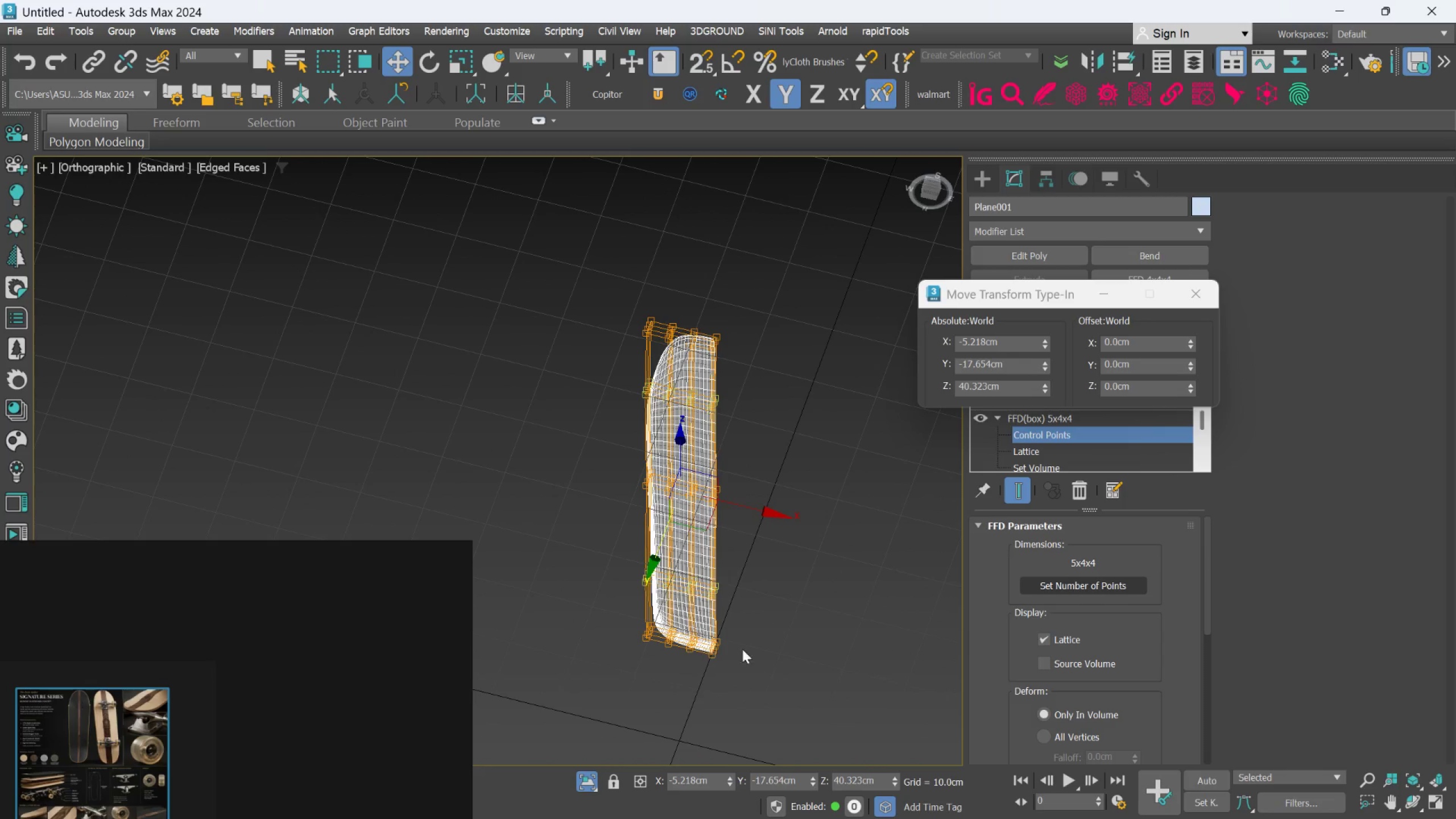 
hold_key(key=AltLeft, duration=1.01)
 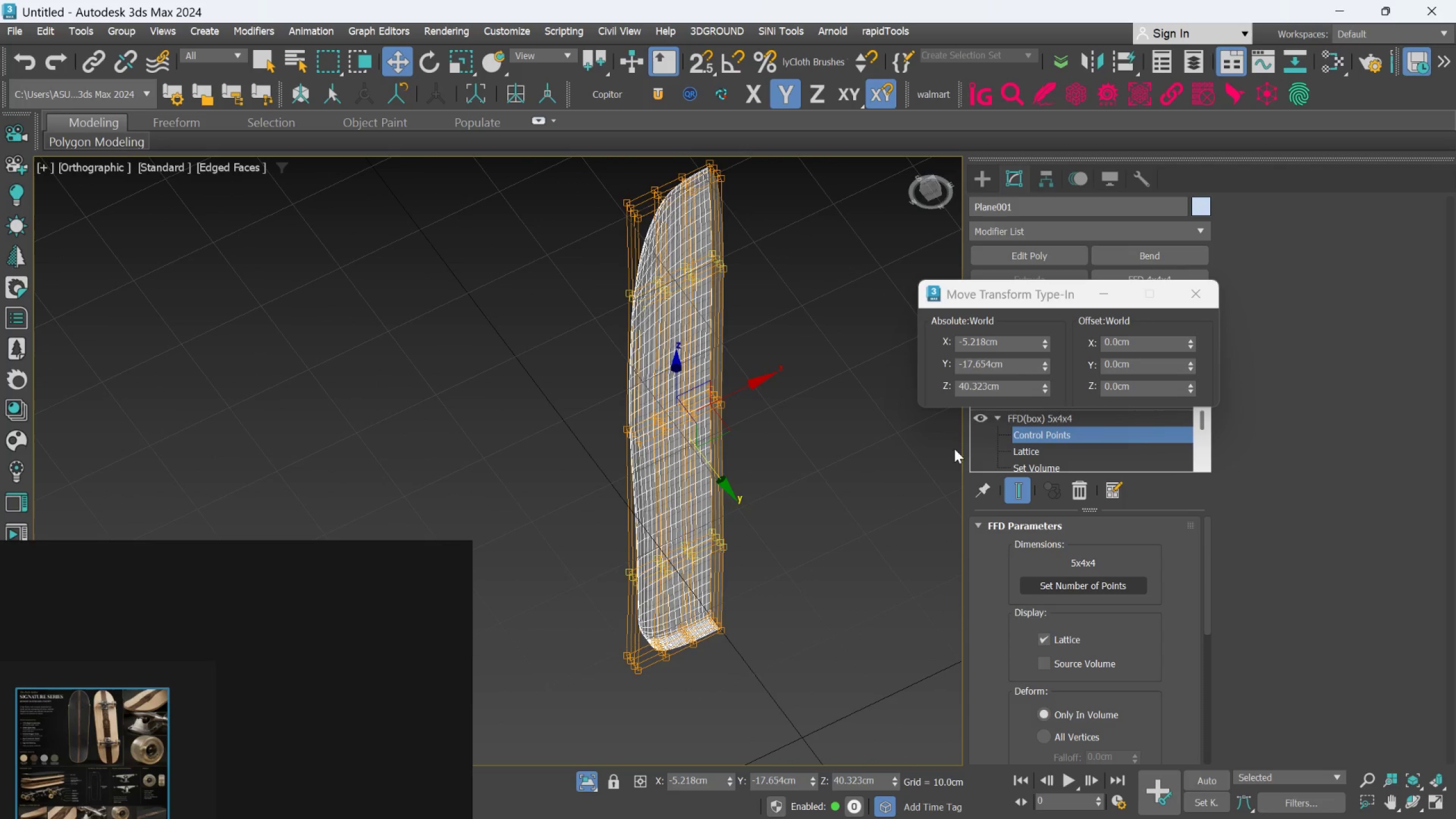 
scroll: coordinate [690, 659], scroll_direction: up, amount: 1.0
 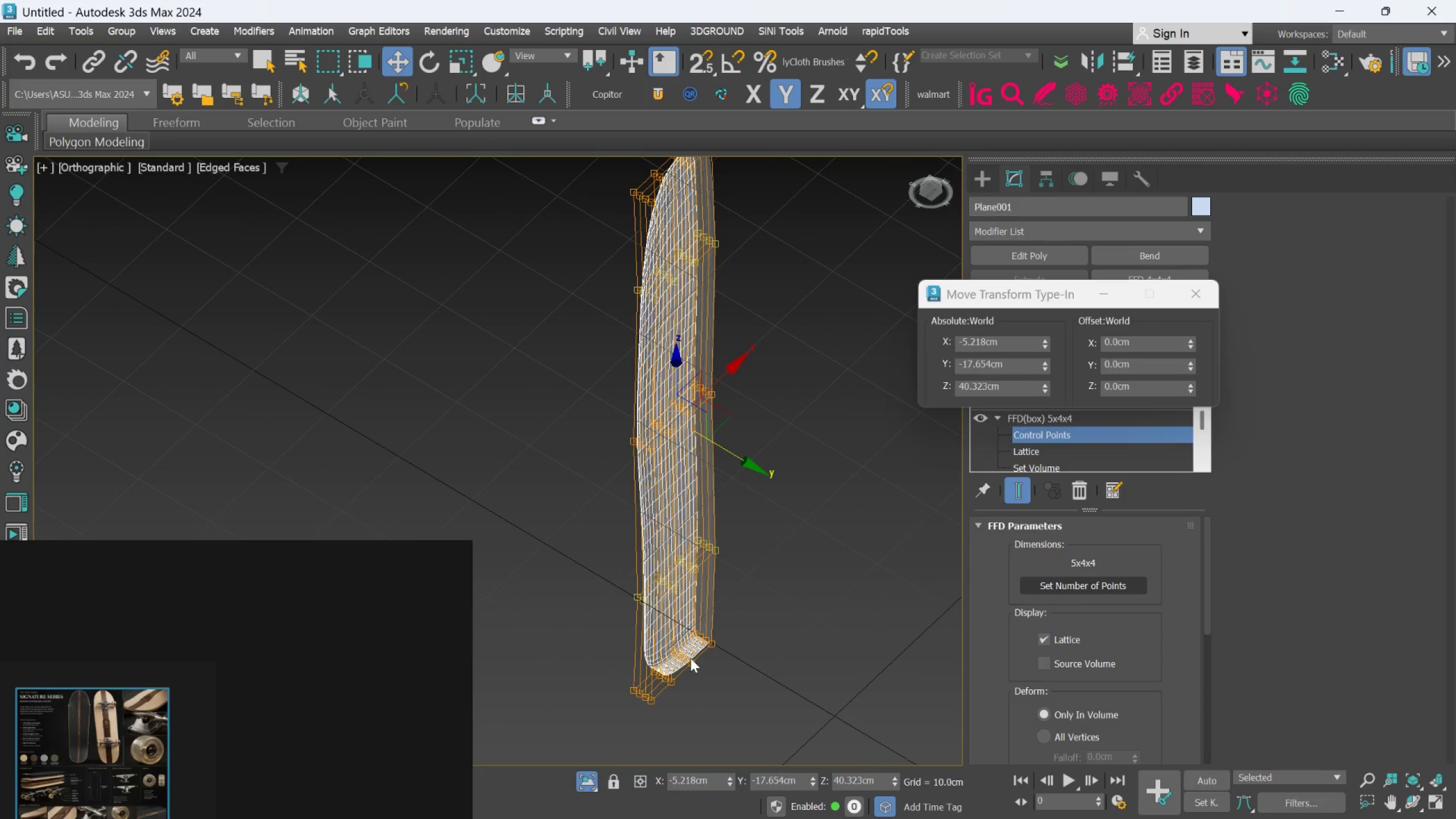 
hold_key(key=AltLeft, duration=6.31)
left_click_drag(start_coordinate=[1089, 308], to_coordinate=[1217, 284])
 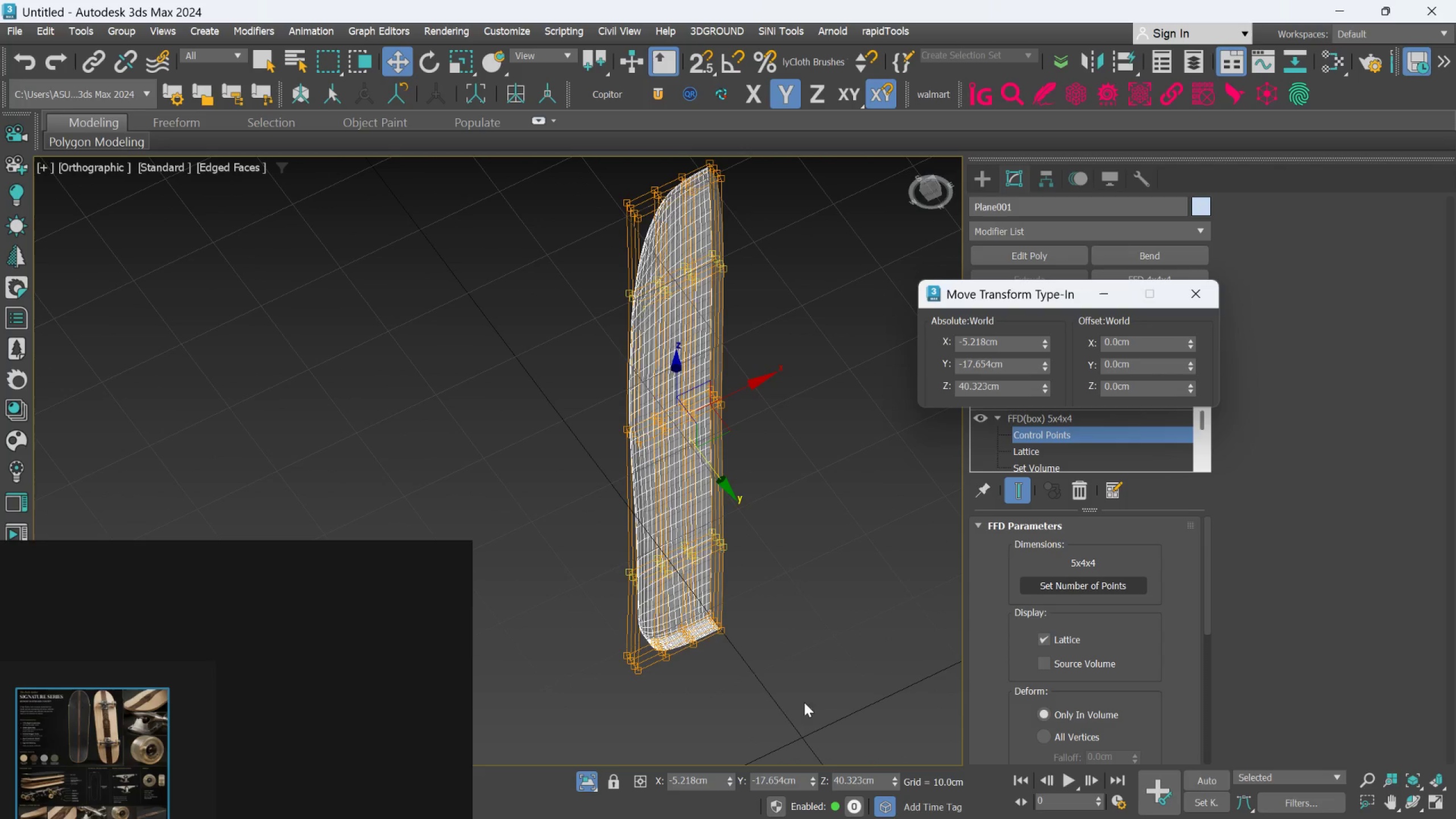 
left_click_drag(start_coordinate=[779, 711], to_coordinate=[573, 609])
 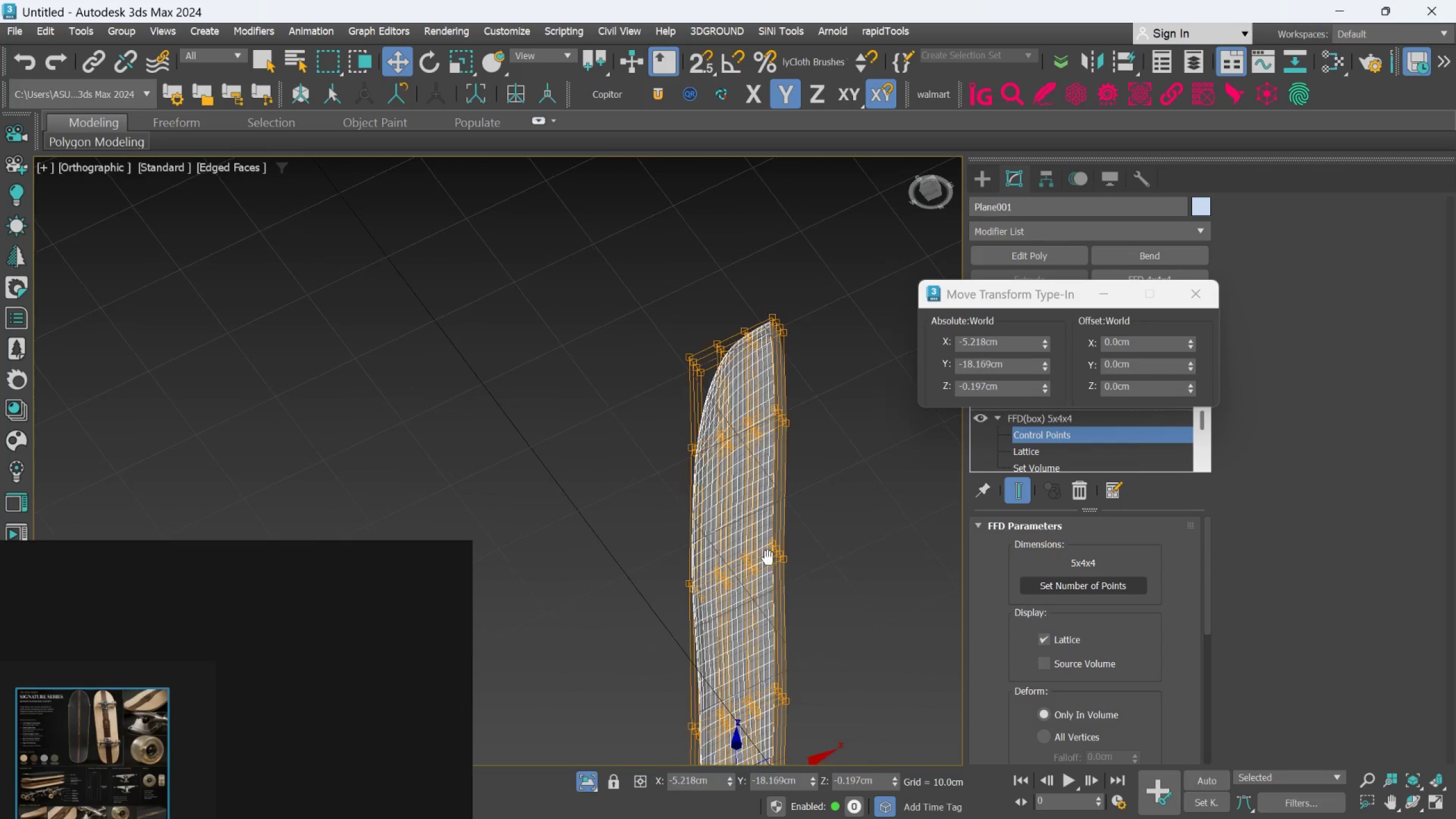 
hold_key(key=AltLeft, duration=1.51)
left_click_drag(start_coordinate=[640, 270], to_coordinate=[809, 366])
 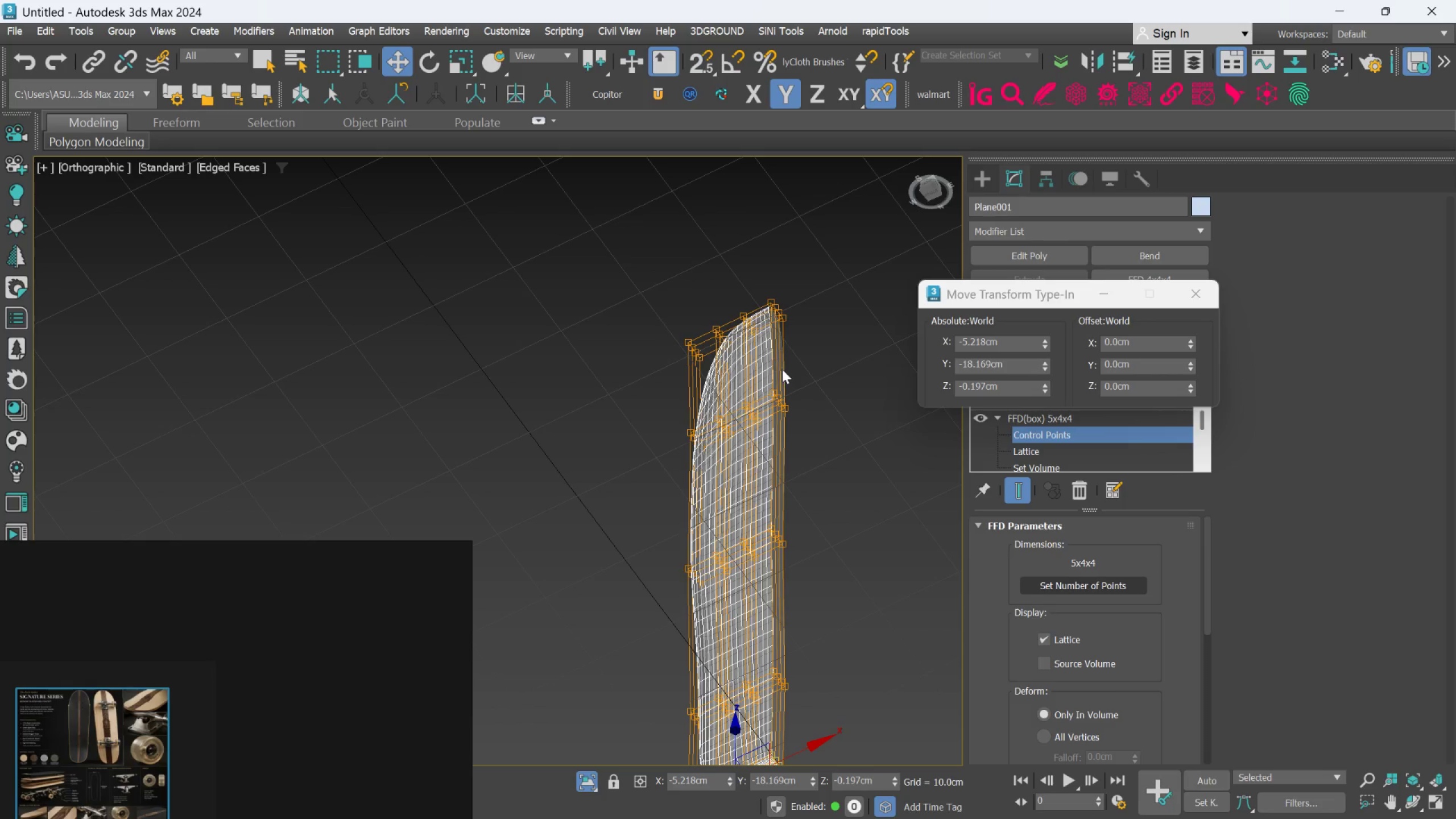 
hold_key(key=AltLeft, duration=0.33)
 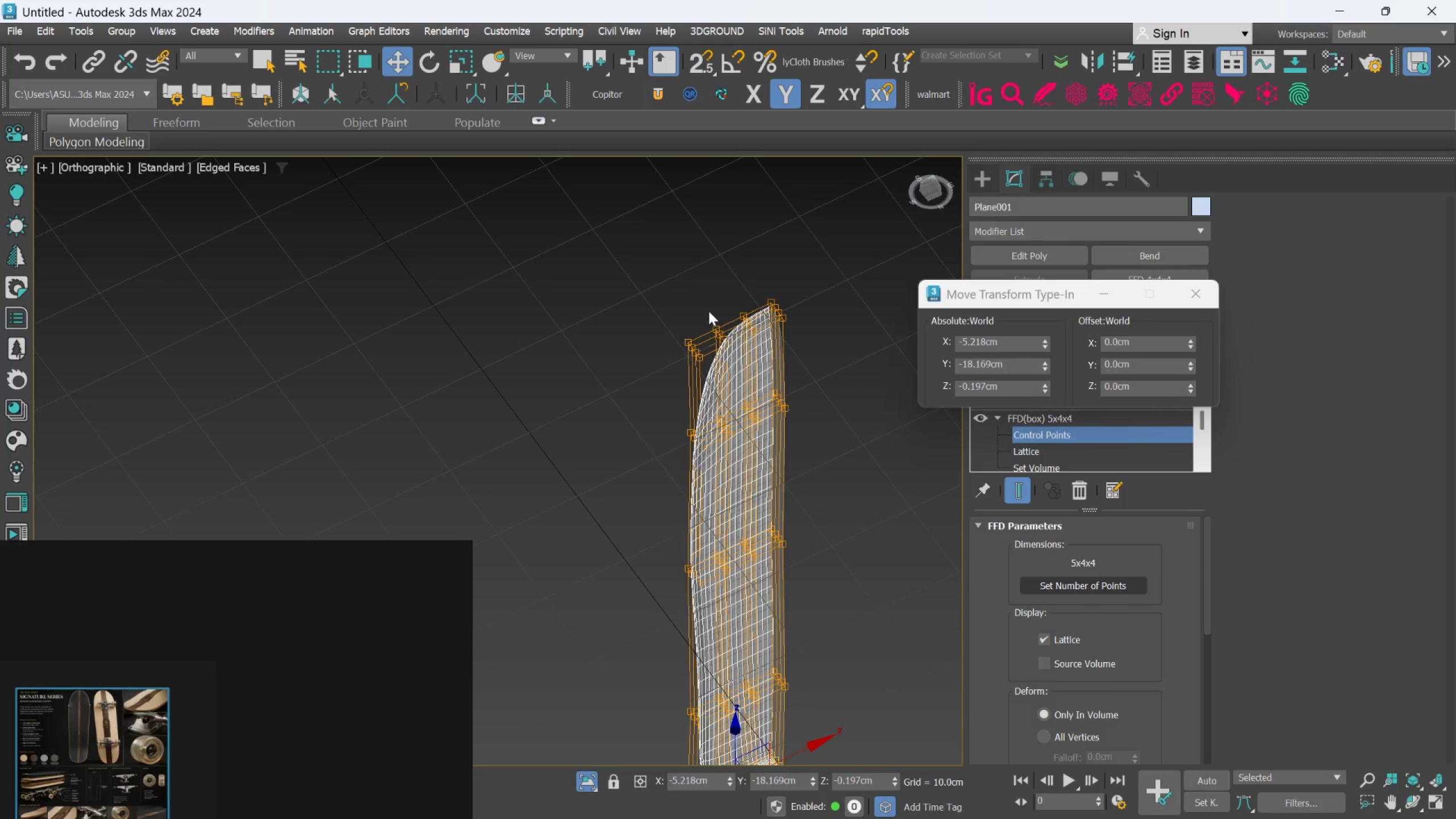 
hold_key(key=ControlLeft, duration=0.73)
left_click_drag(start_coordinate=[618, 275], to_coordinate=[830, 371])
 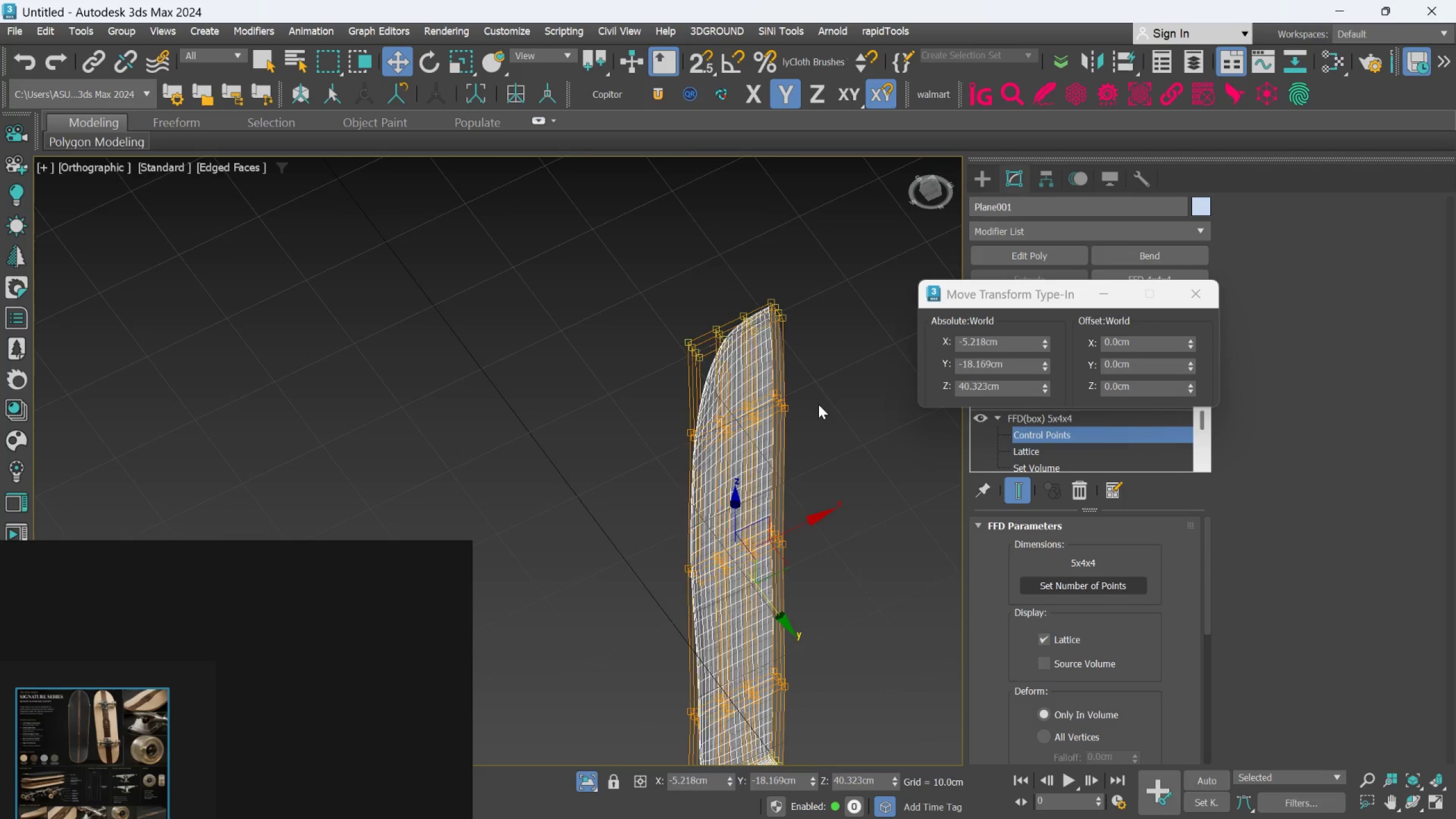 
scroll: coordinate [813, 422], scroll_direction: down, amount: 3.0
 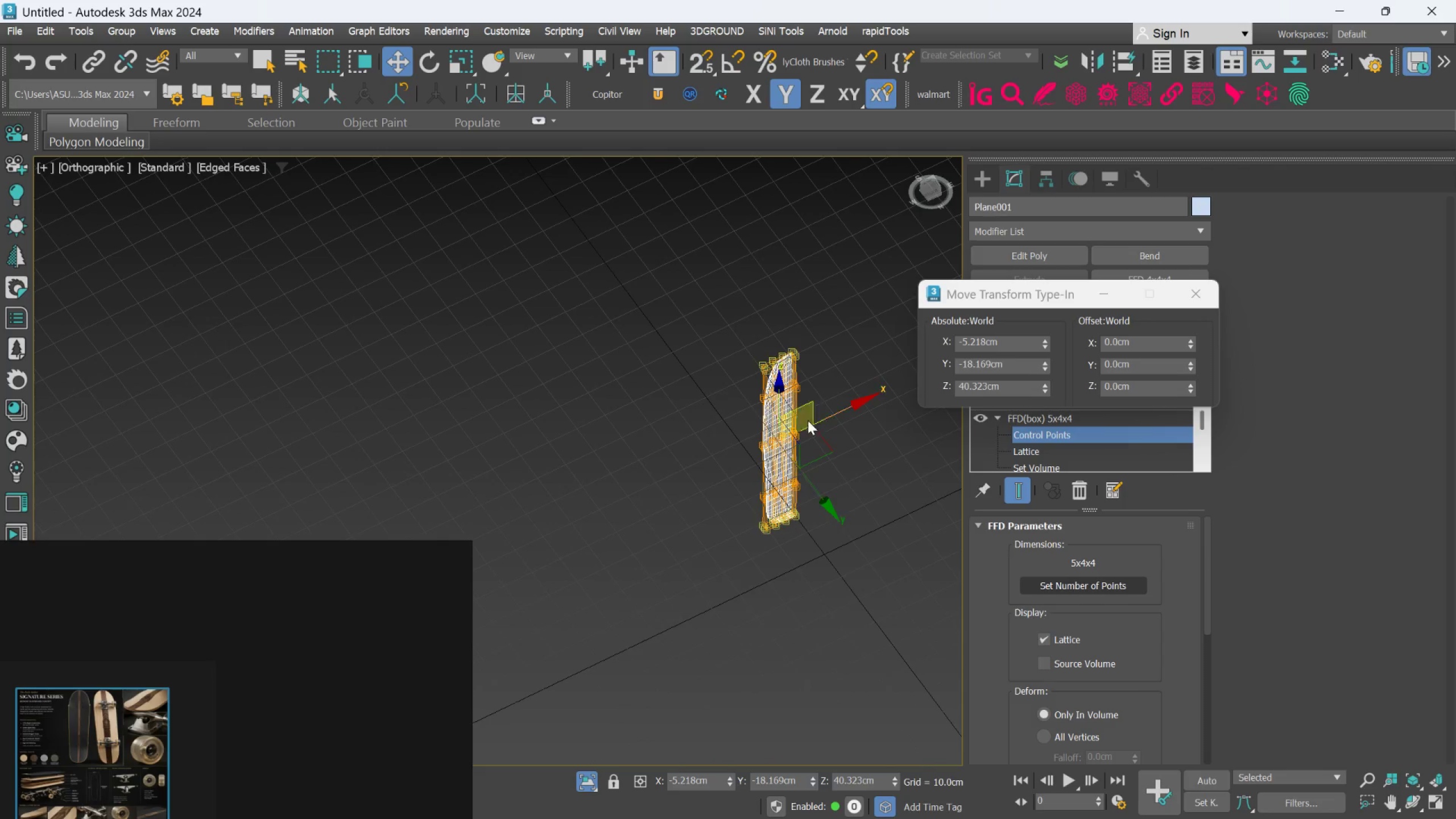 
scroll: coordinate [812, 428], scroll_direction: up, amount: 1.0
 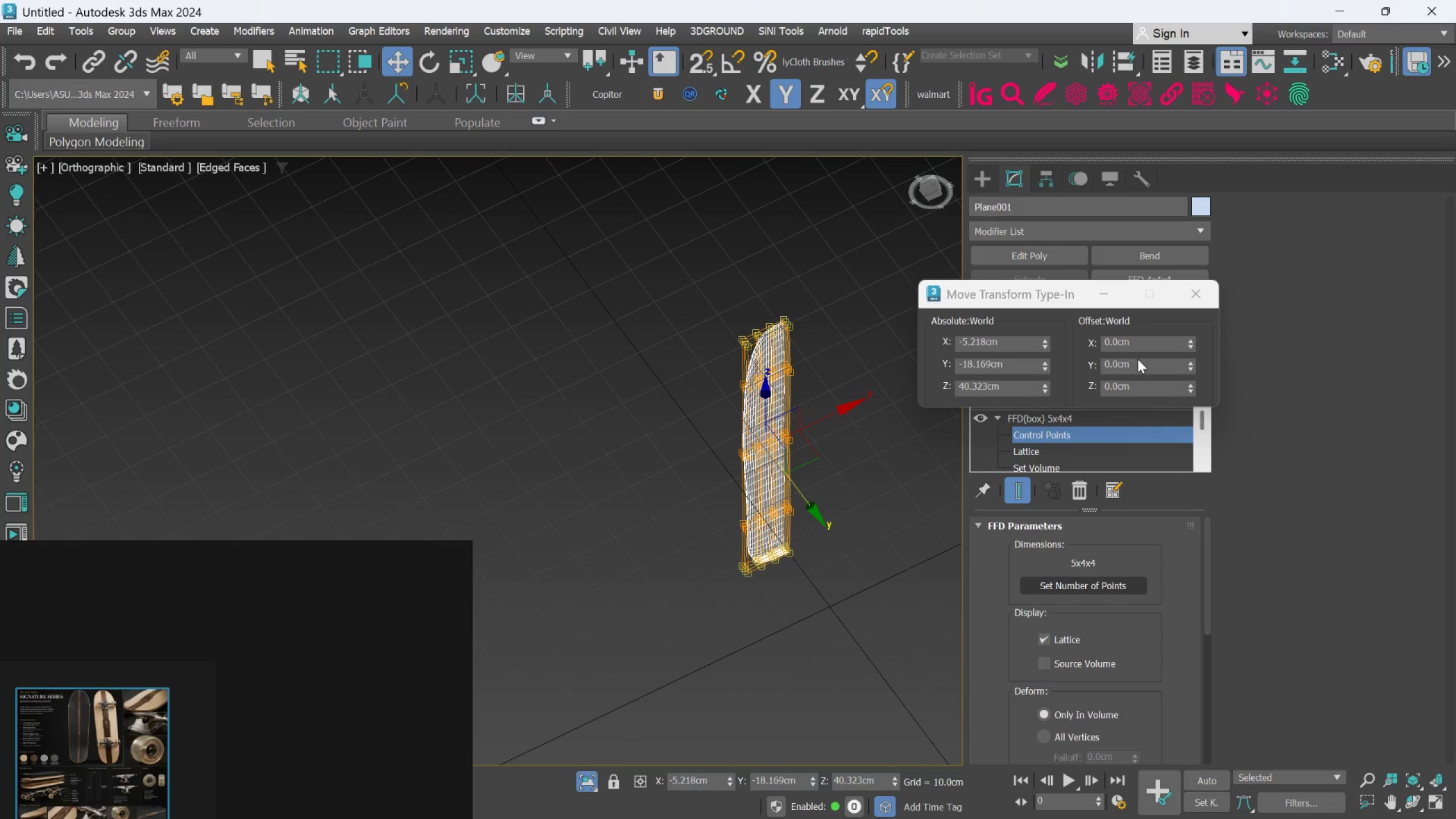 
hold_key(key=AltLeft, duration=1.5)
left_click_drag(start_coordinate=[1189, 362], to_coordinate=[1182, 340])
 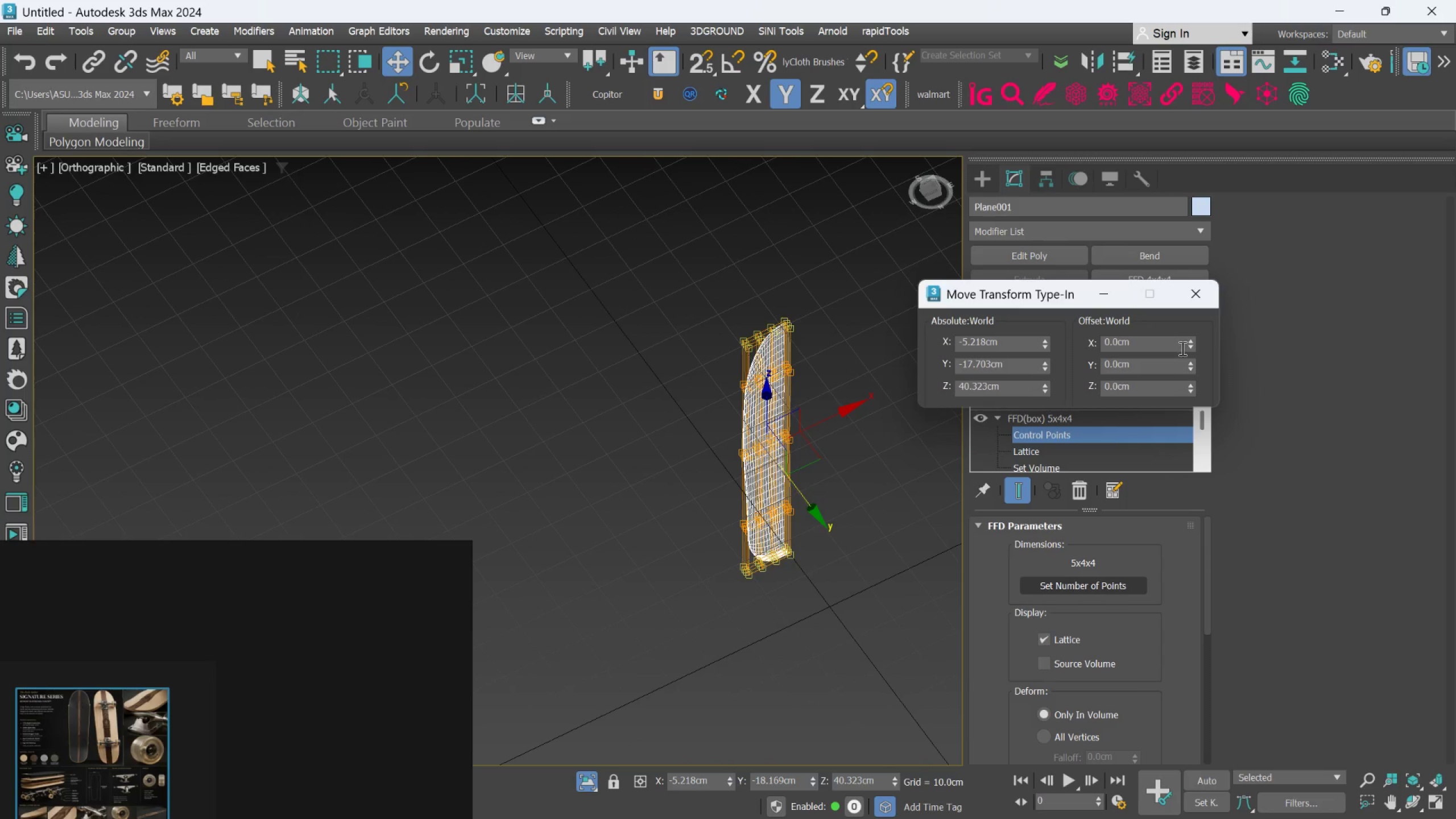 
hold_key(key=AltLeft, duration=1.52)
 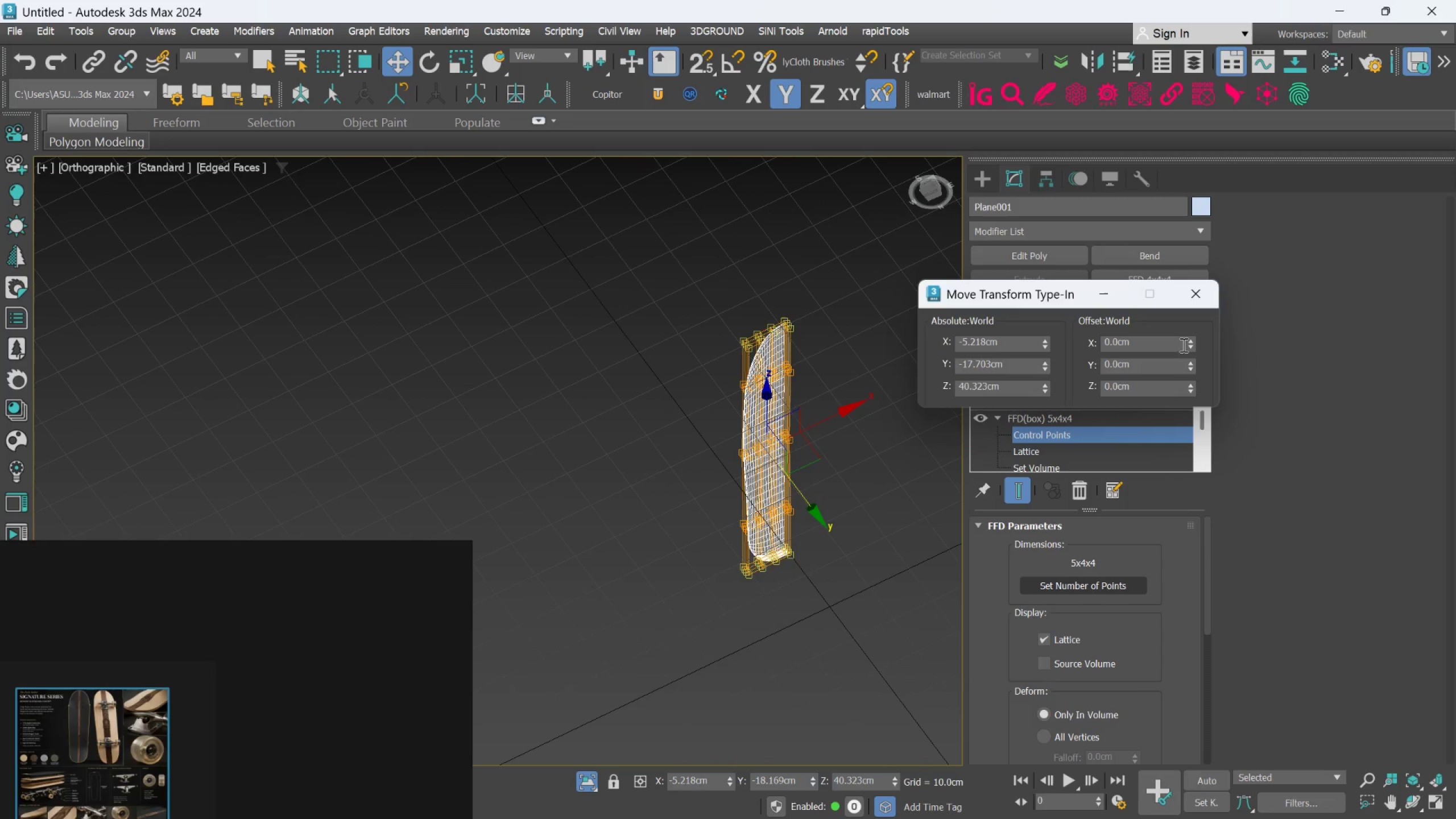 
key(Alt+AltLeft)
 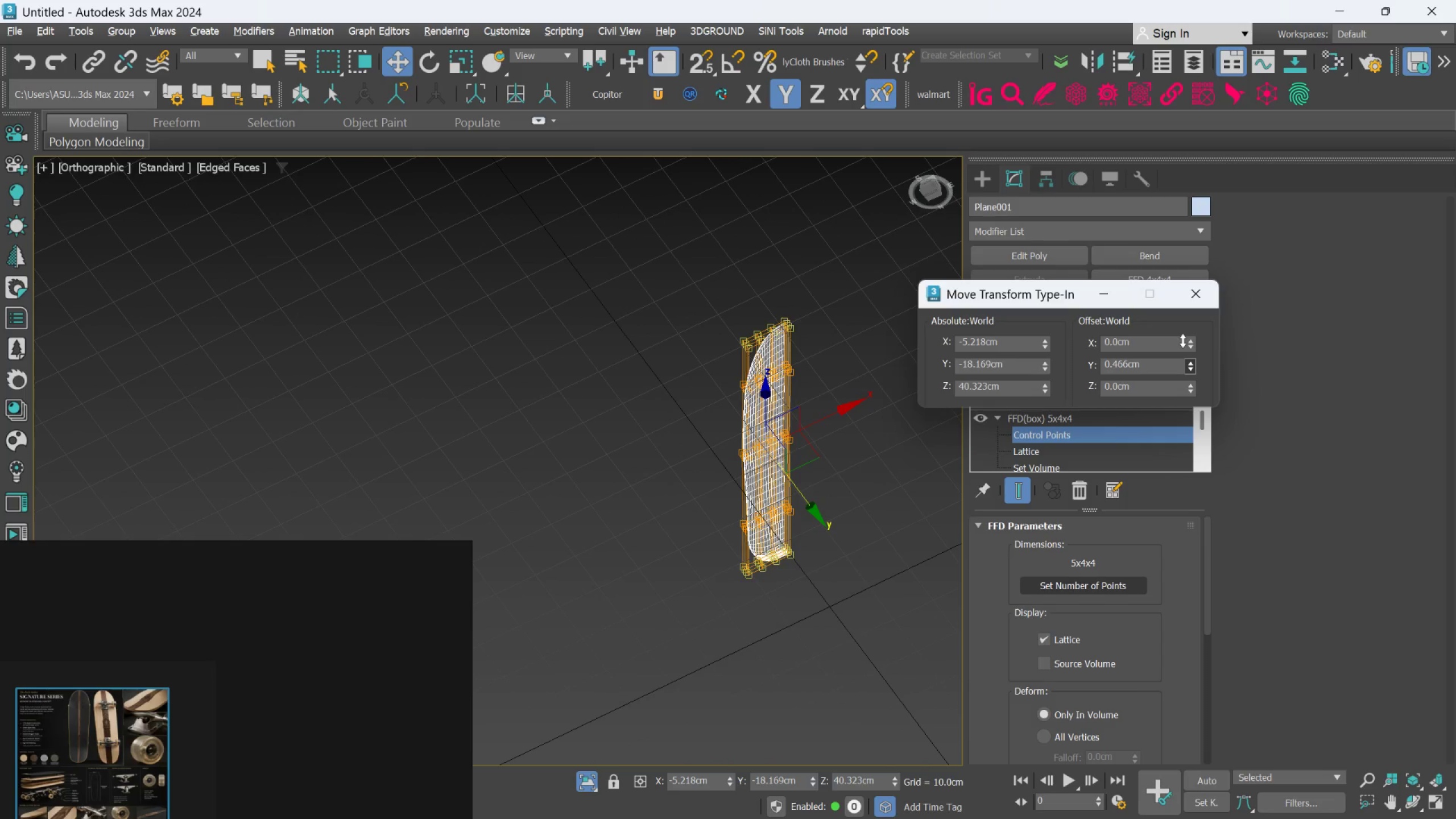 
key(Alt+AltLeft)
 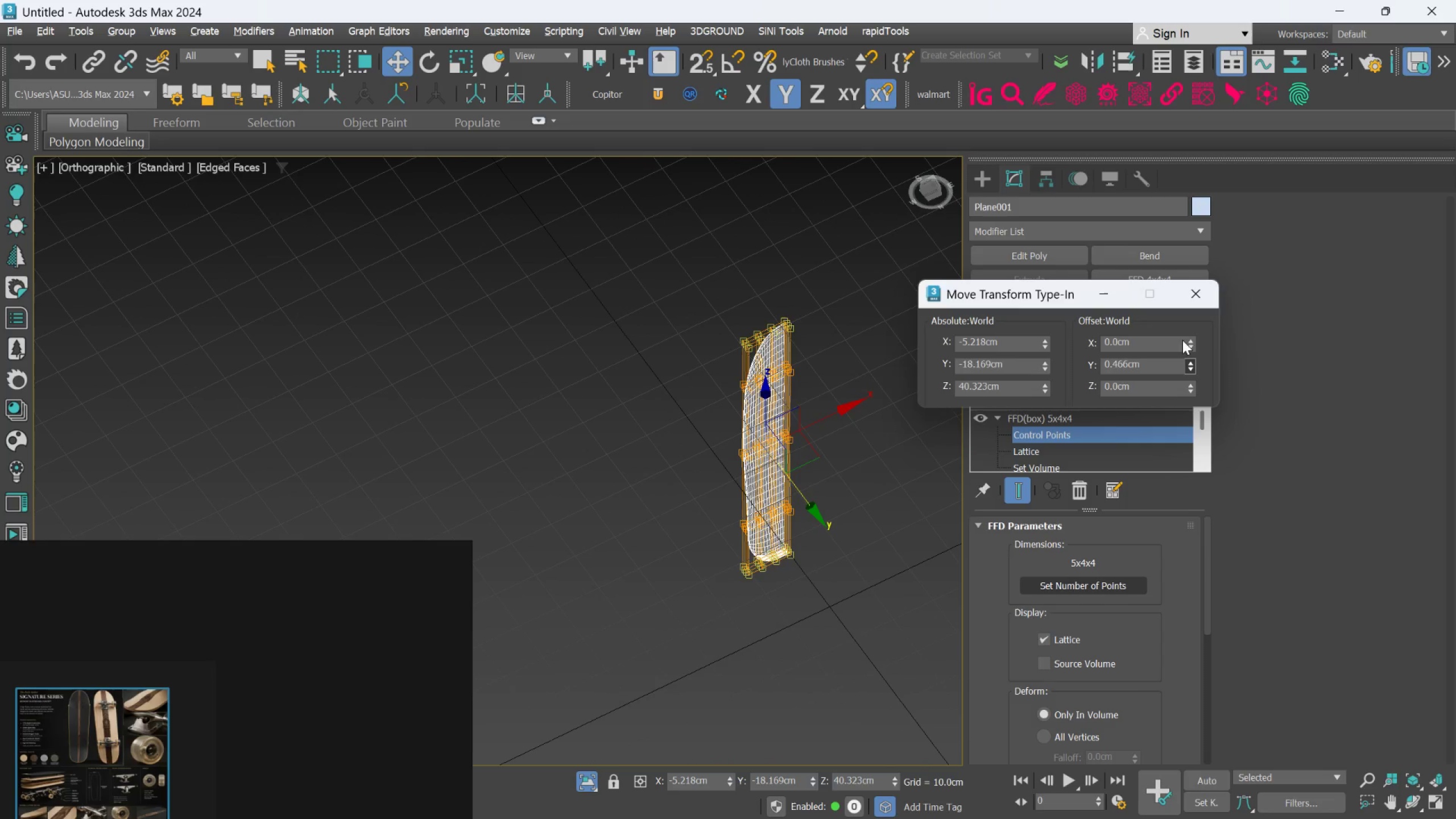 
key(Alt+AltLeft)
 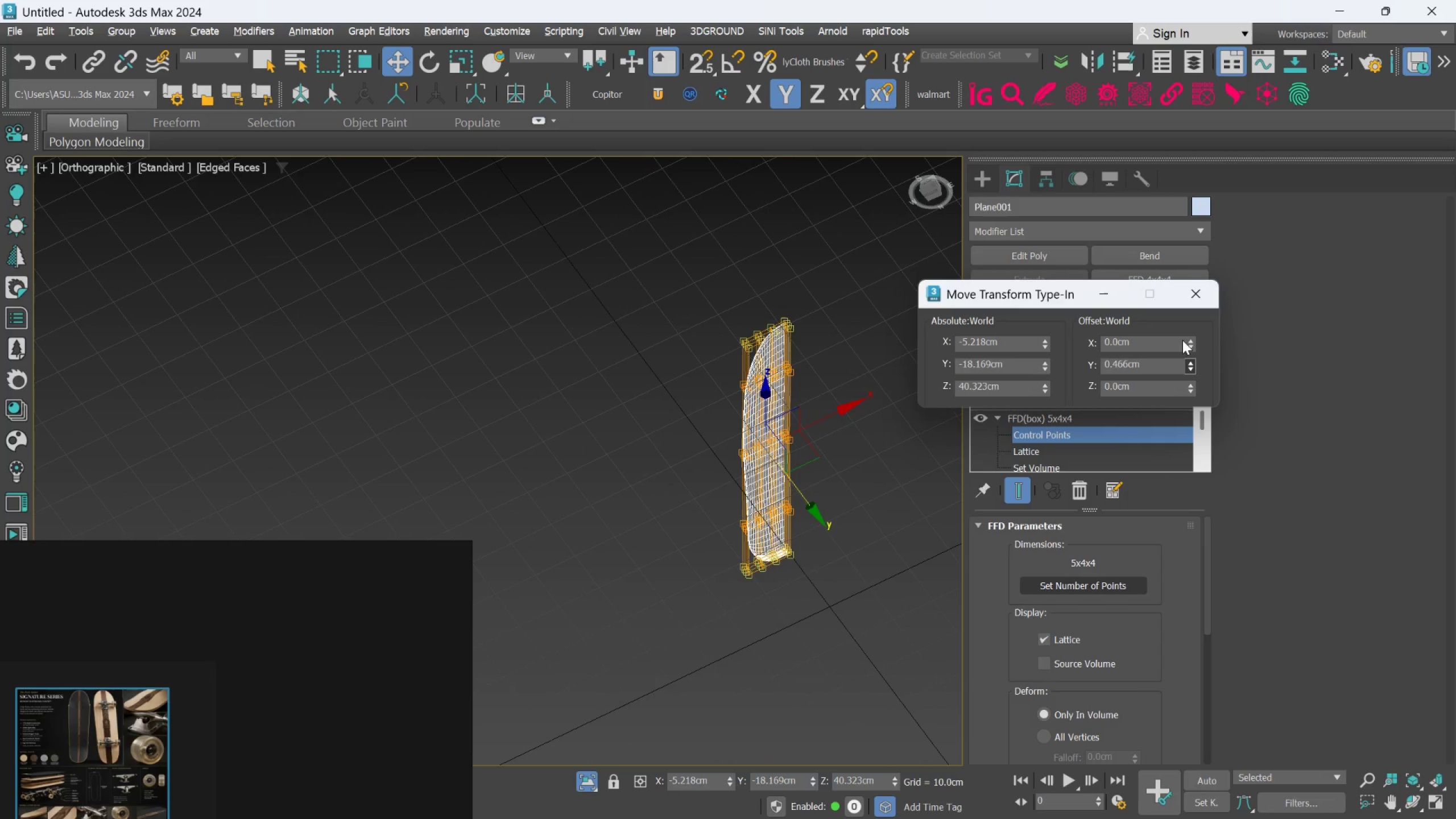 
key(Alt+AltLeft)
 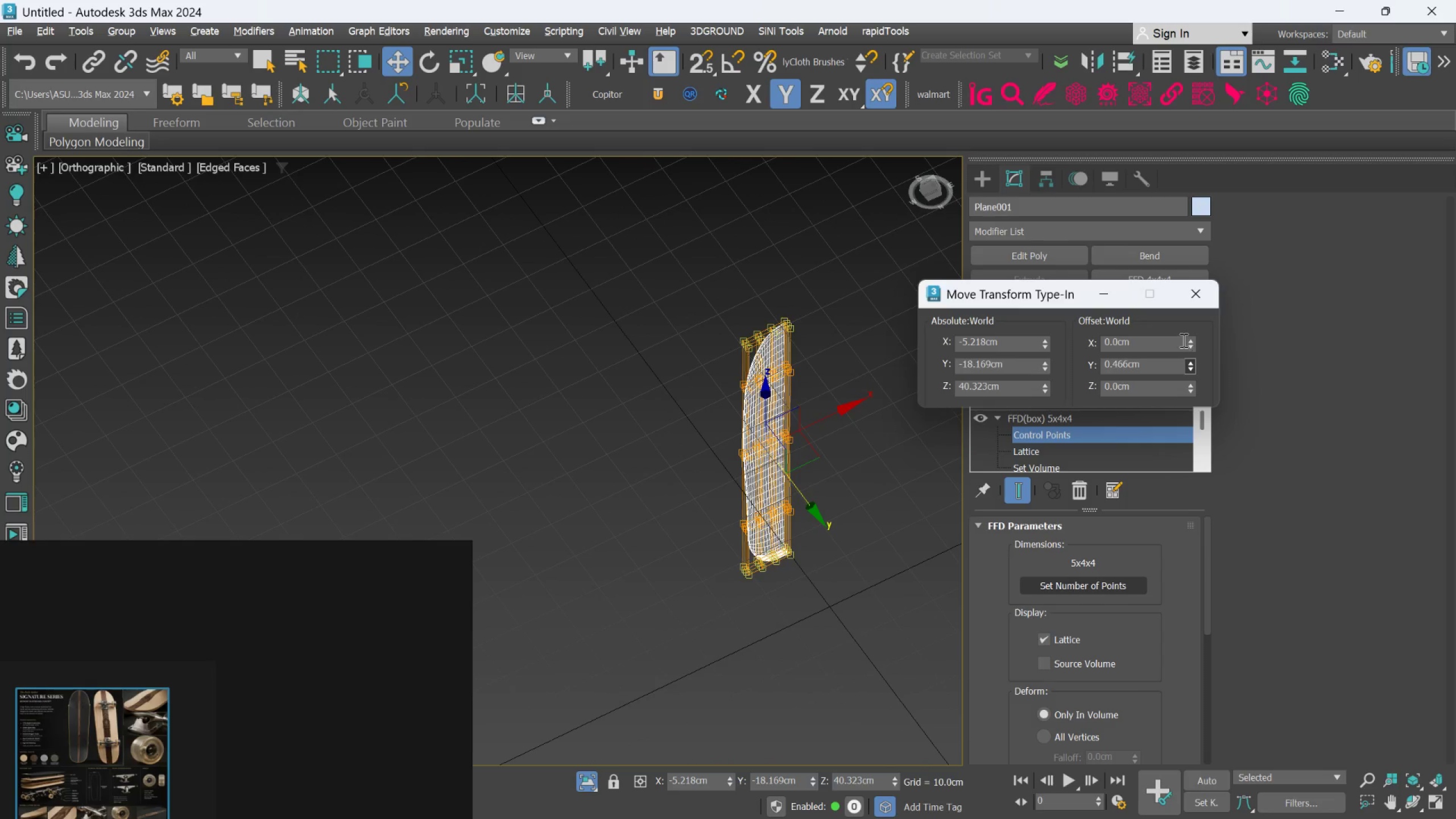 
key(Alt+AltLeft)
 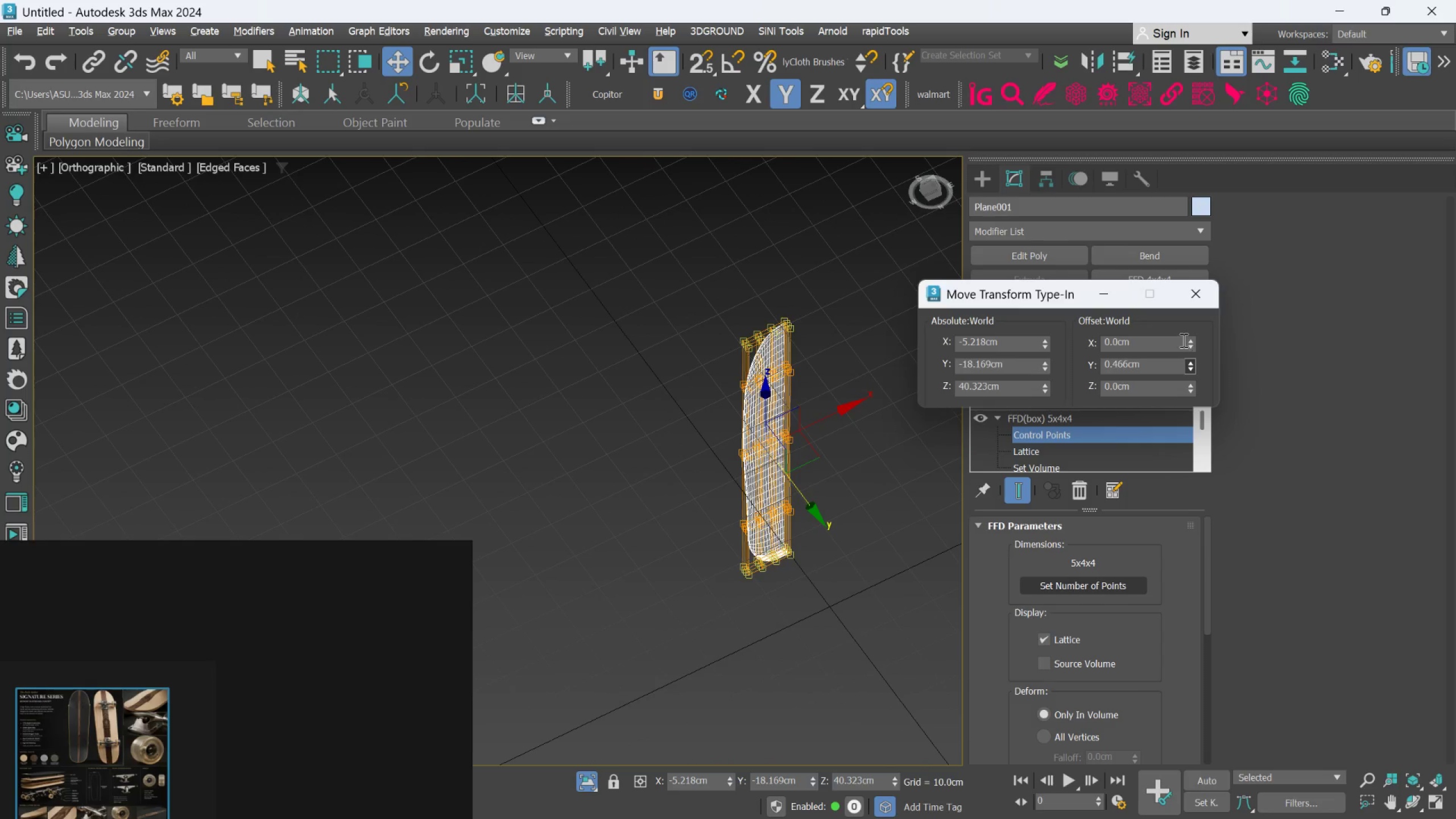 
key(Alt+AltLeft)
 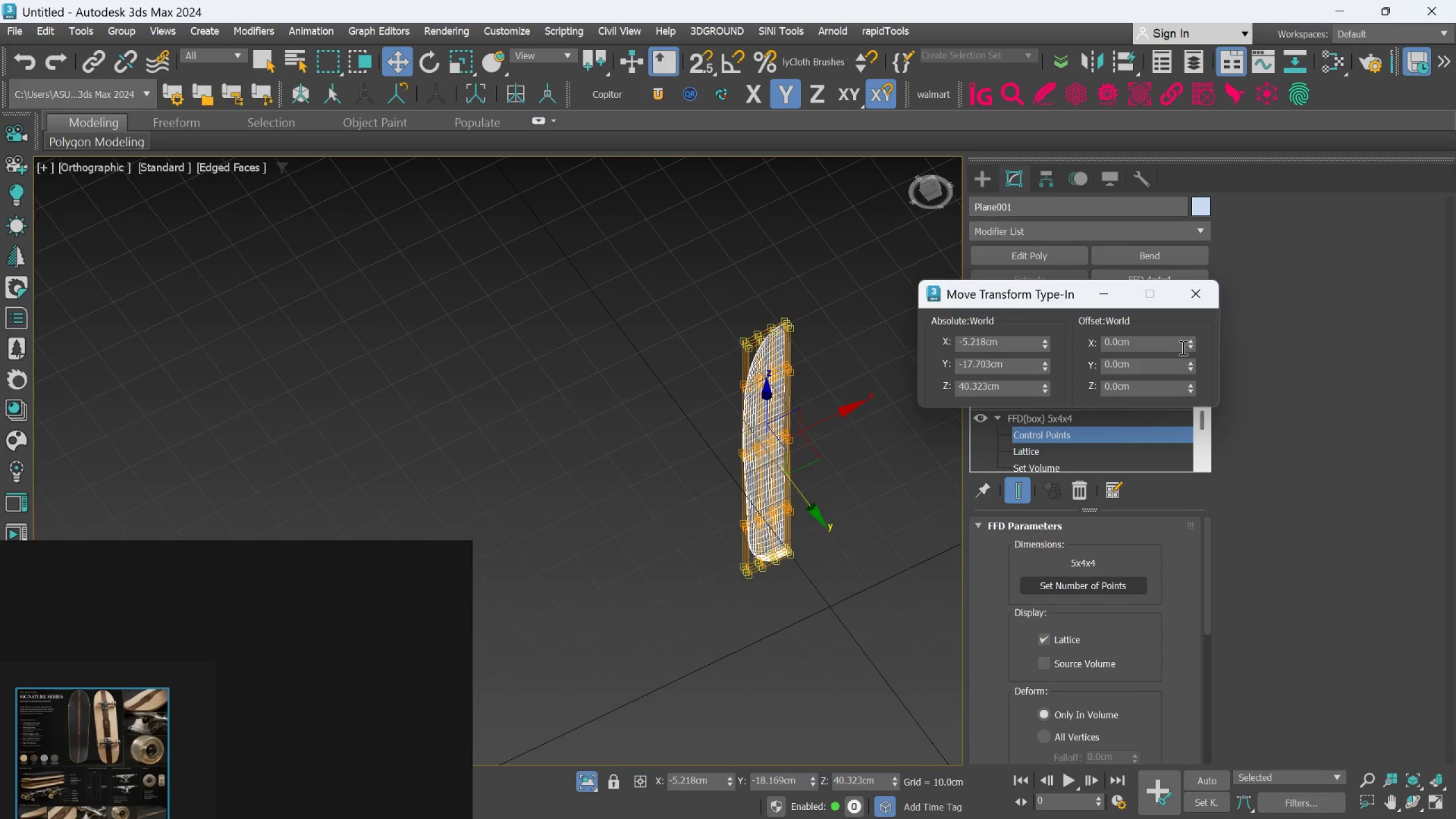 
key(Control+Z)
 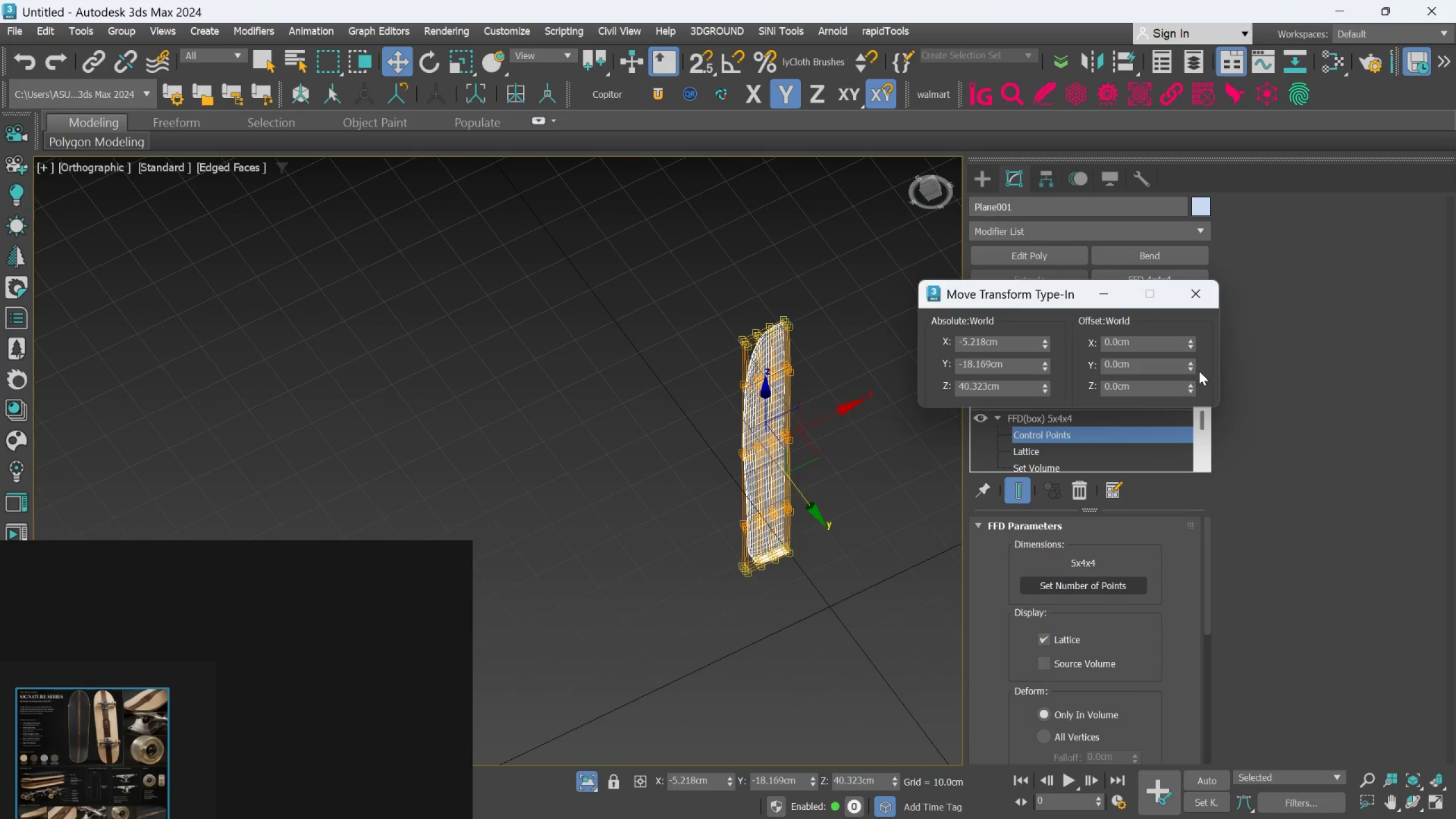 
hold_key(key=AltLeft, duration=1.5)
left_click_drag(start_coordinate=[1190, 370], to_coordinate=[1207, 399])
 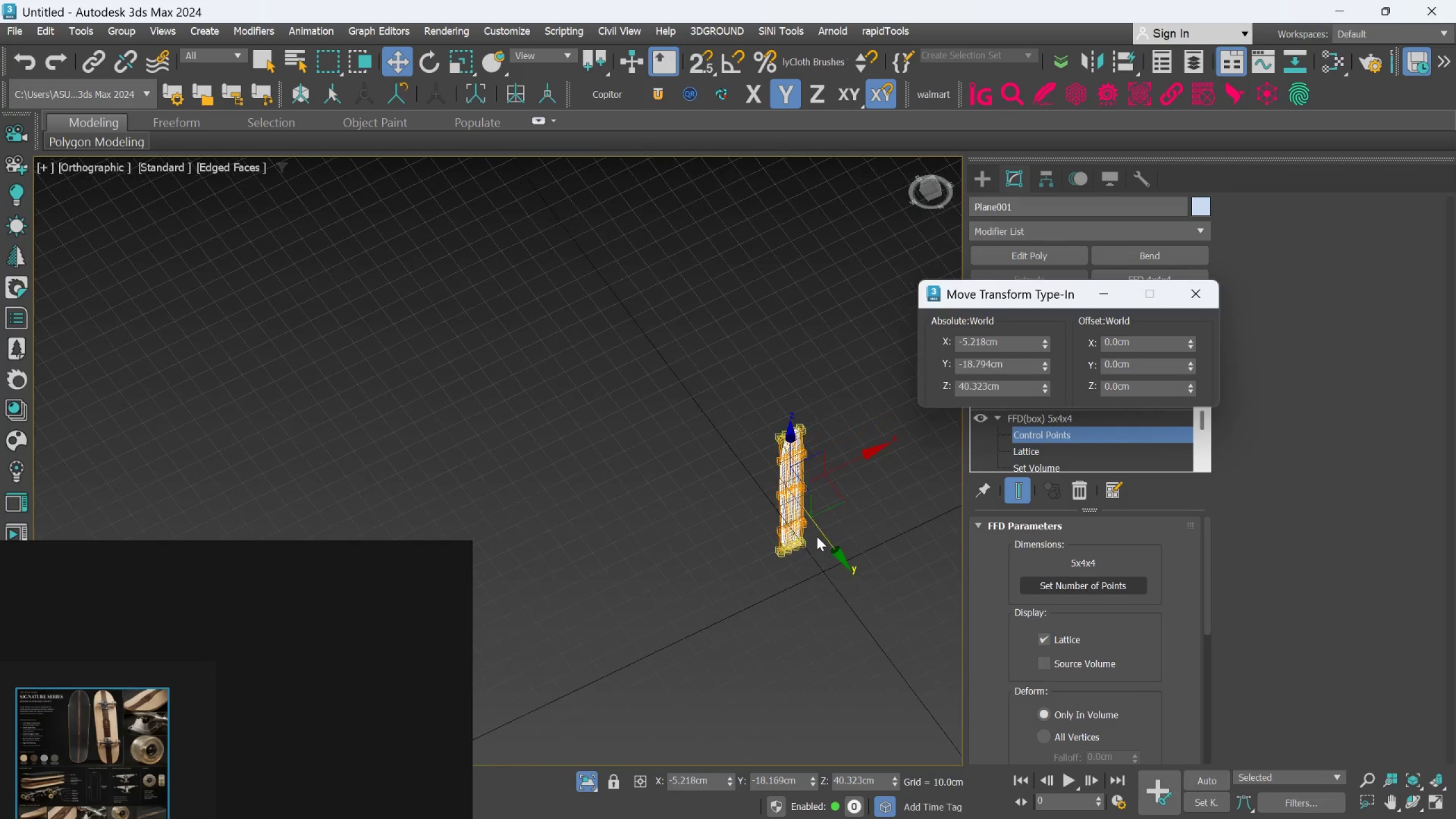 
hold_key(key=AltLeft, duration=1.52)
 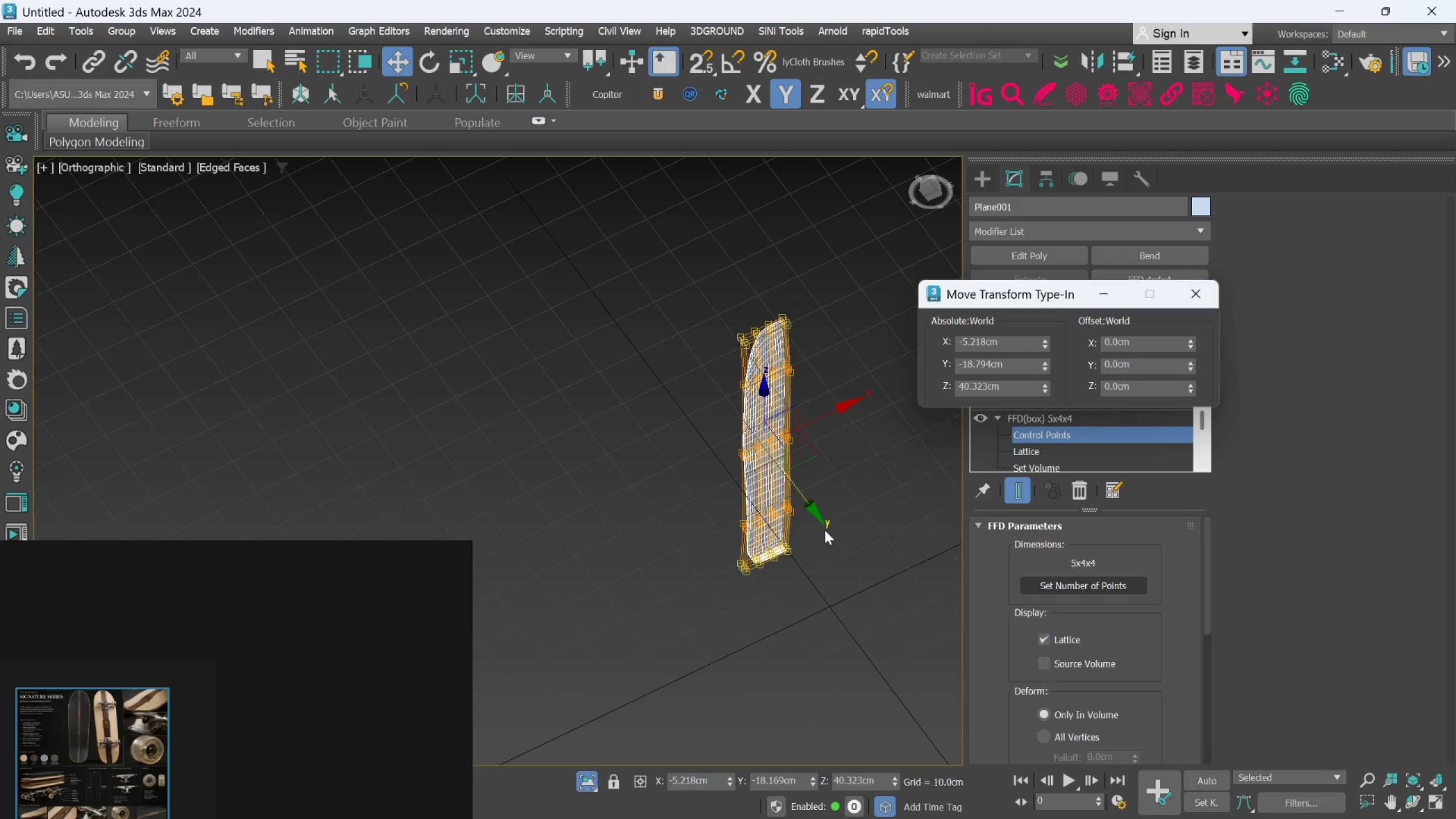 
hold_key(key=AltLeft, duration=0.47)
 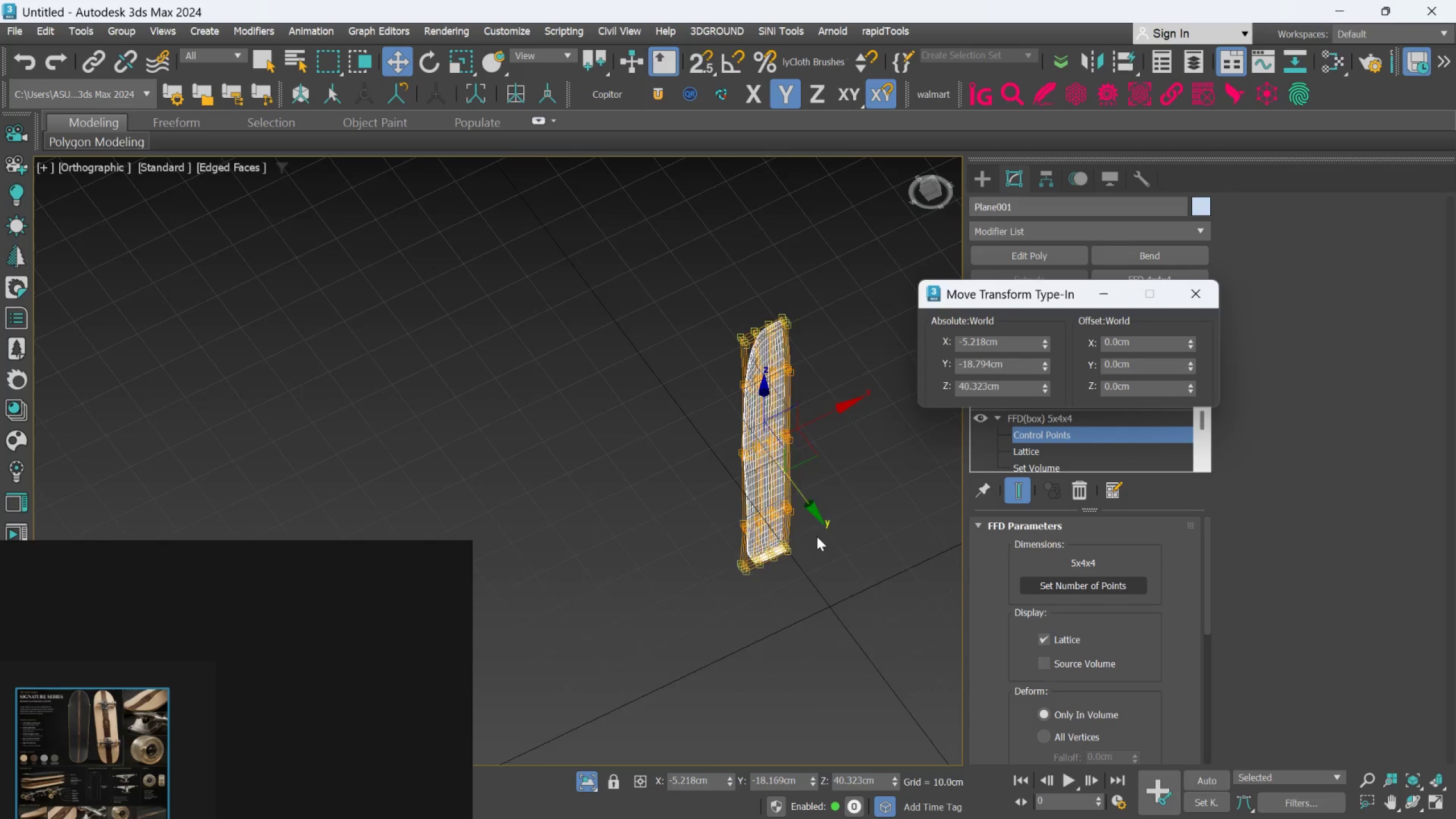 
hold_key(key=AltLeft, duration=1.06)
 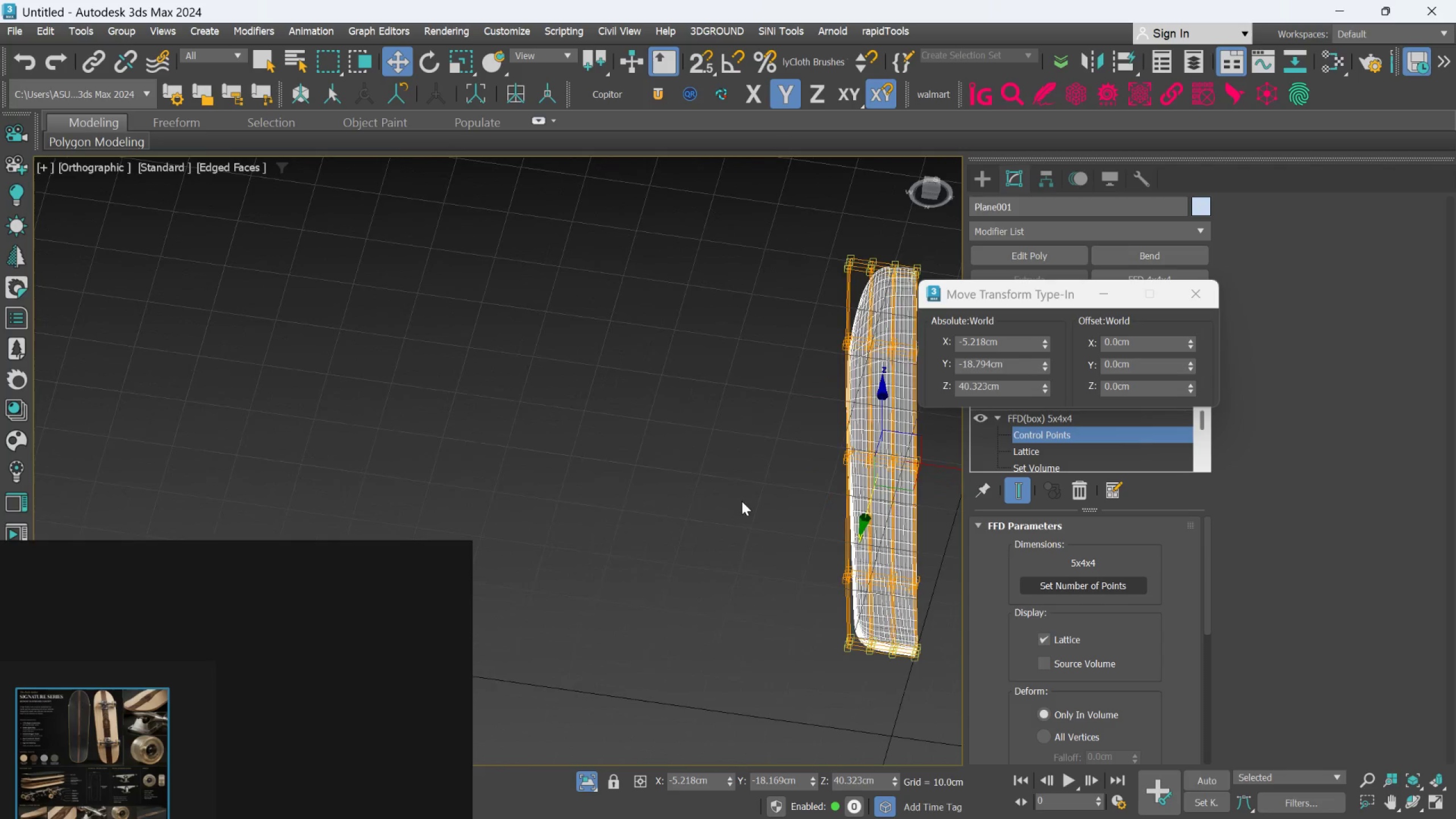 
scroll: coordinate [817, 536], scroll_direction: down, amount: 2.0
 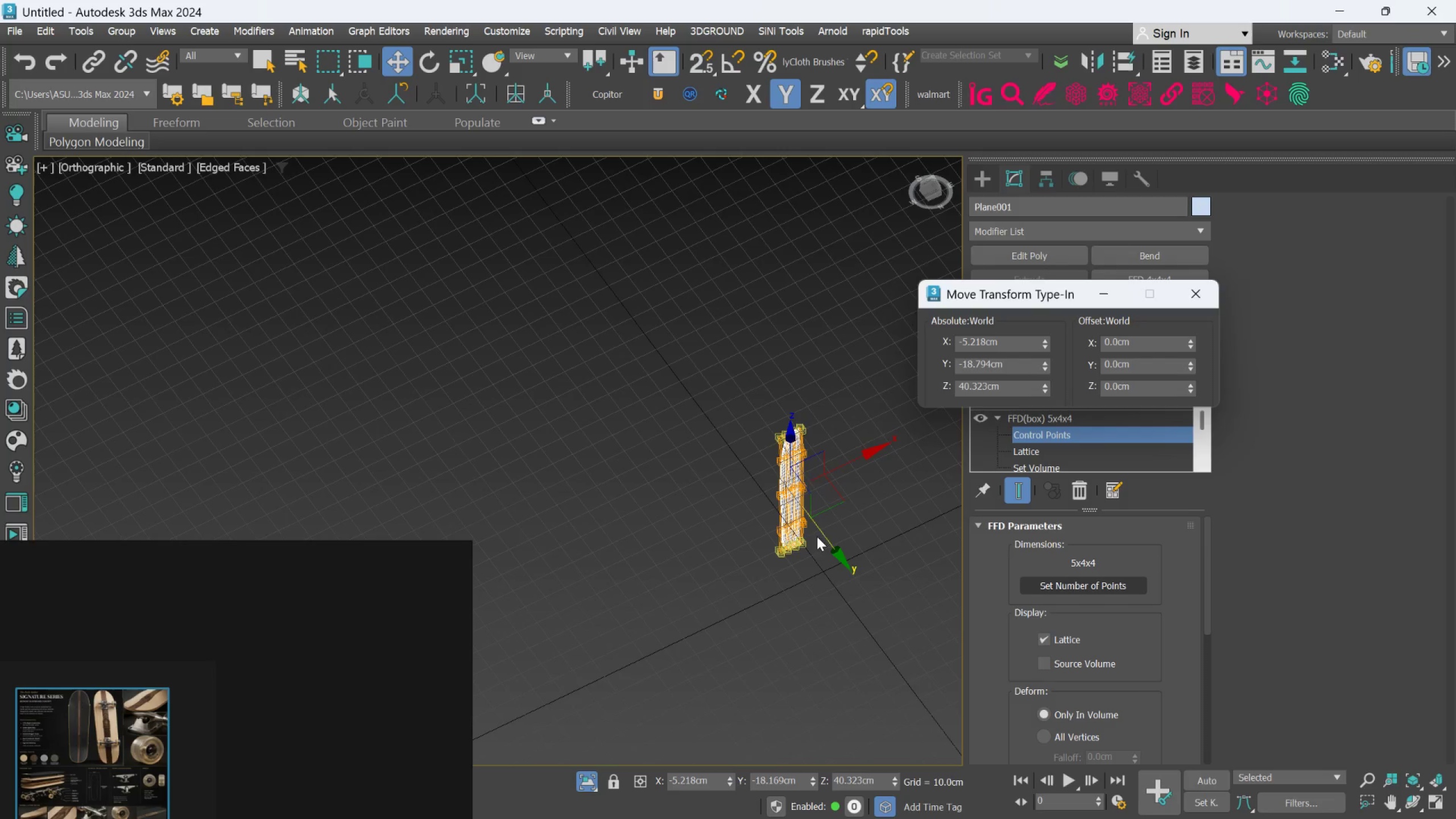 
hold_key(key=AltLeft, duration=1.53)
scroll: coordinate [740, 507], scroll_direction: up, amount: 2.0
 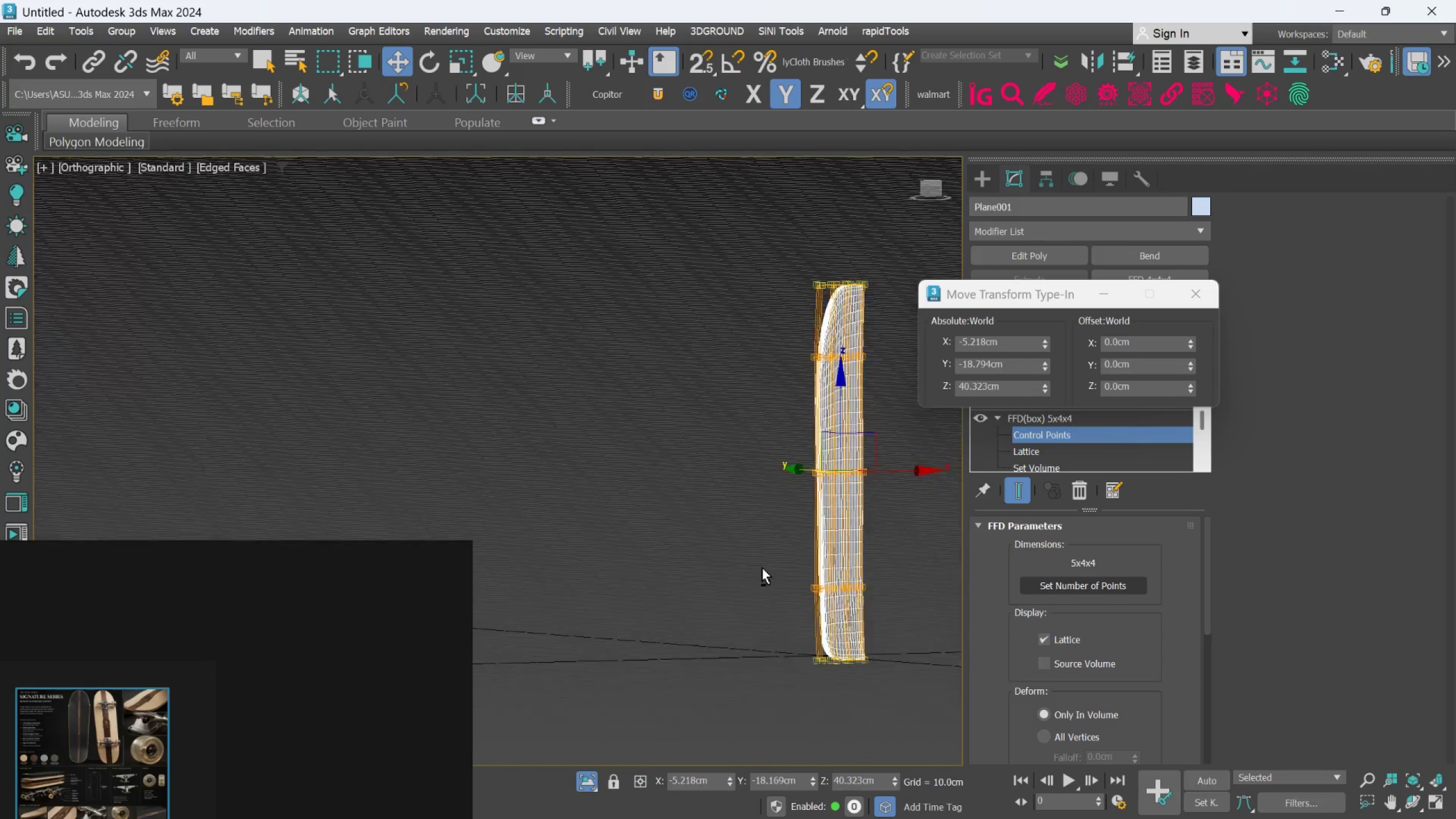 
hold_key(key=AltLeft, duration=1.51)
 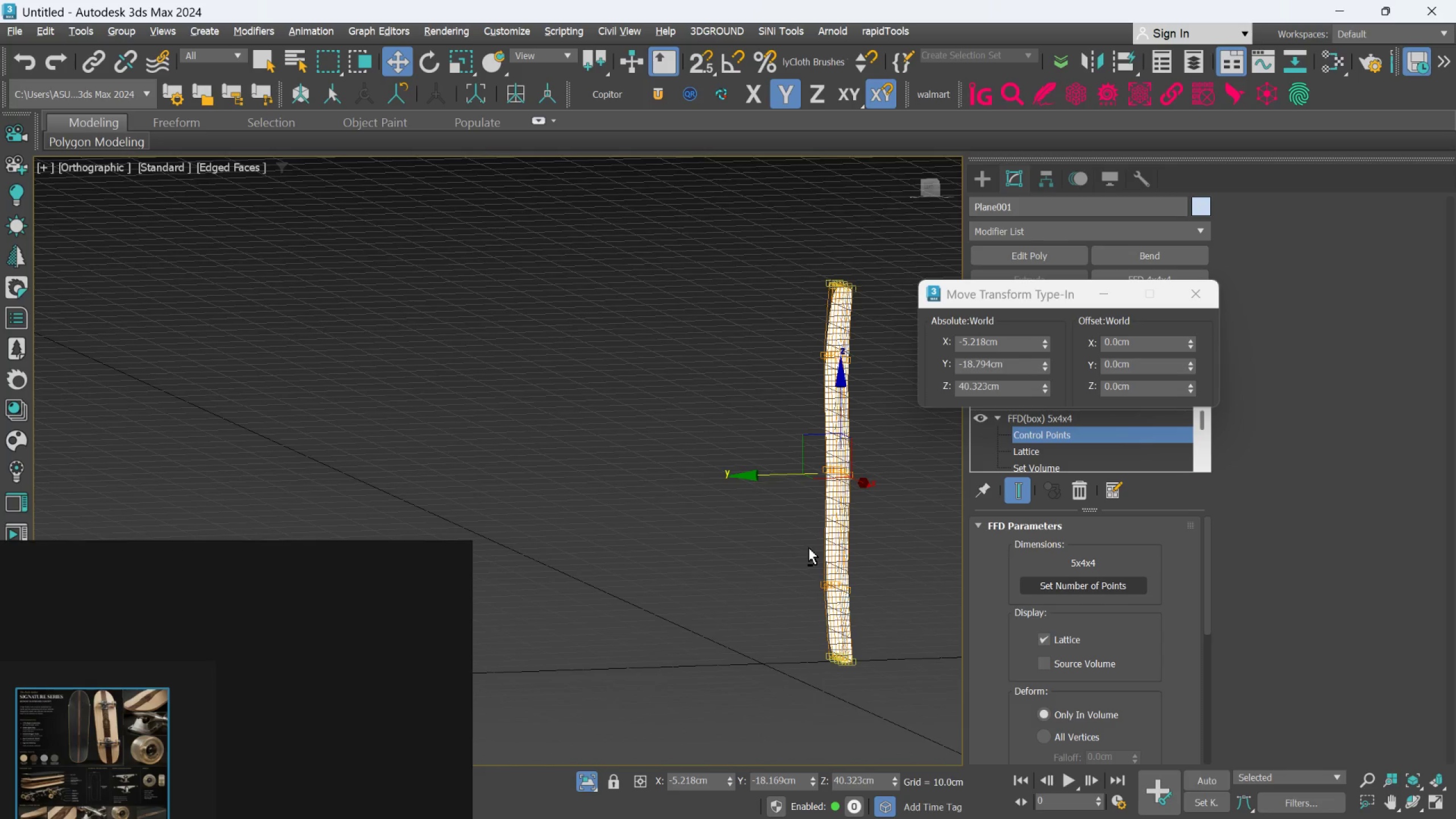 
hold_key(key=AltLeft, duration=0.55)
scroll: coordinate [812, 547], scroll_direction: none, amount: 0.0
 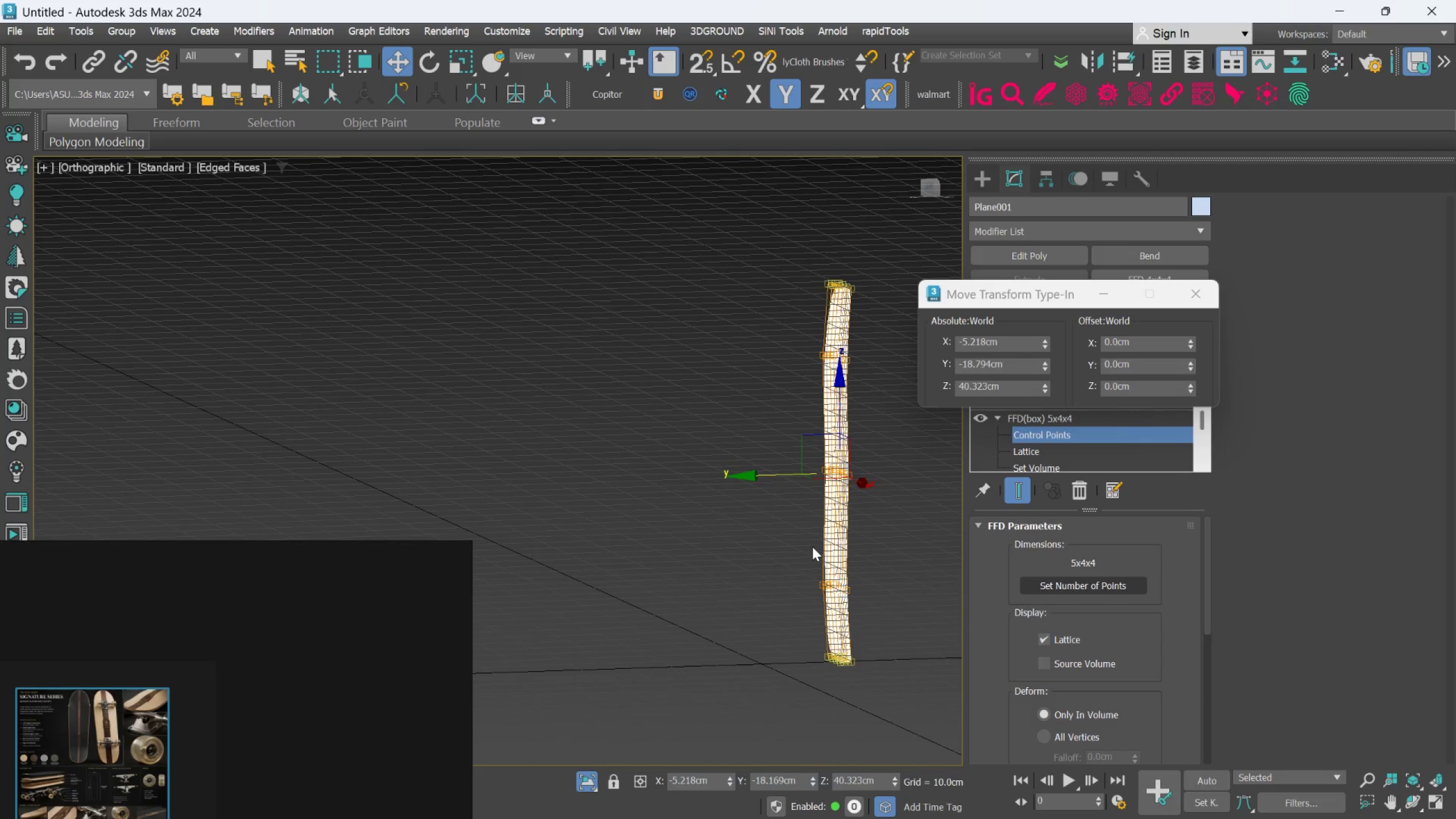 
hold_key(key=AltLeft, duration=1.5)
 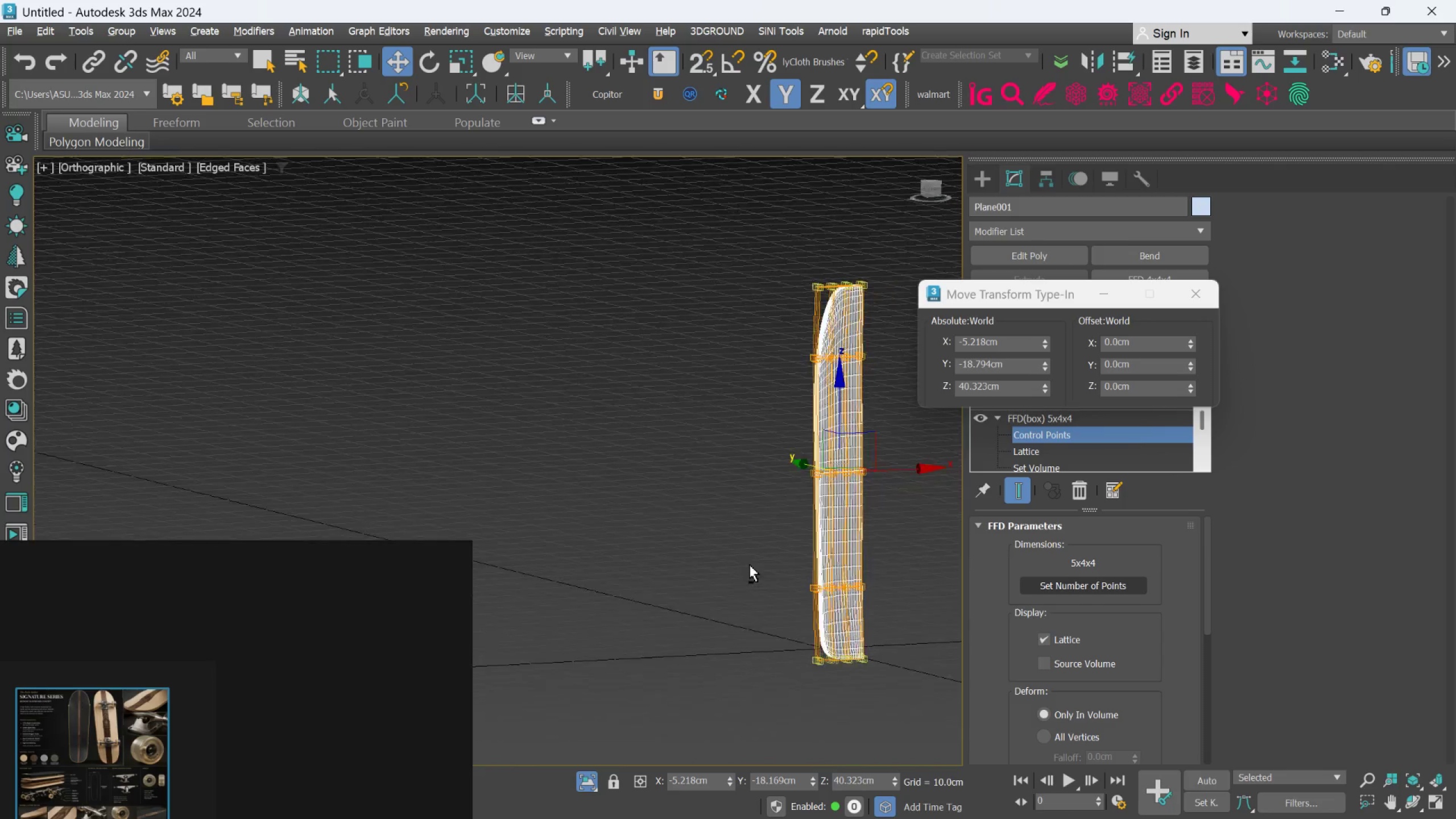 
hold_key(key=AltLeft, duration=1.34)
 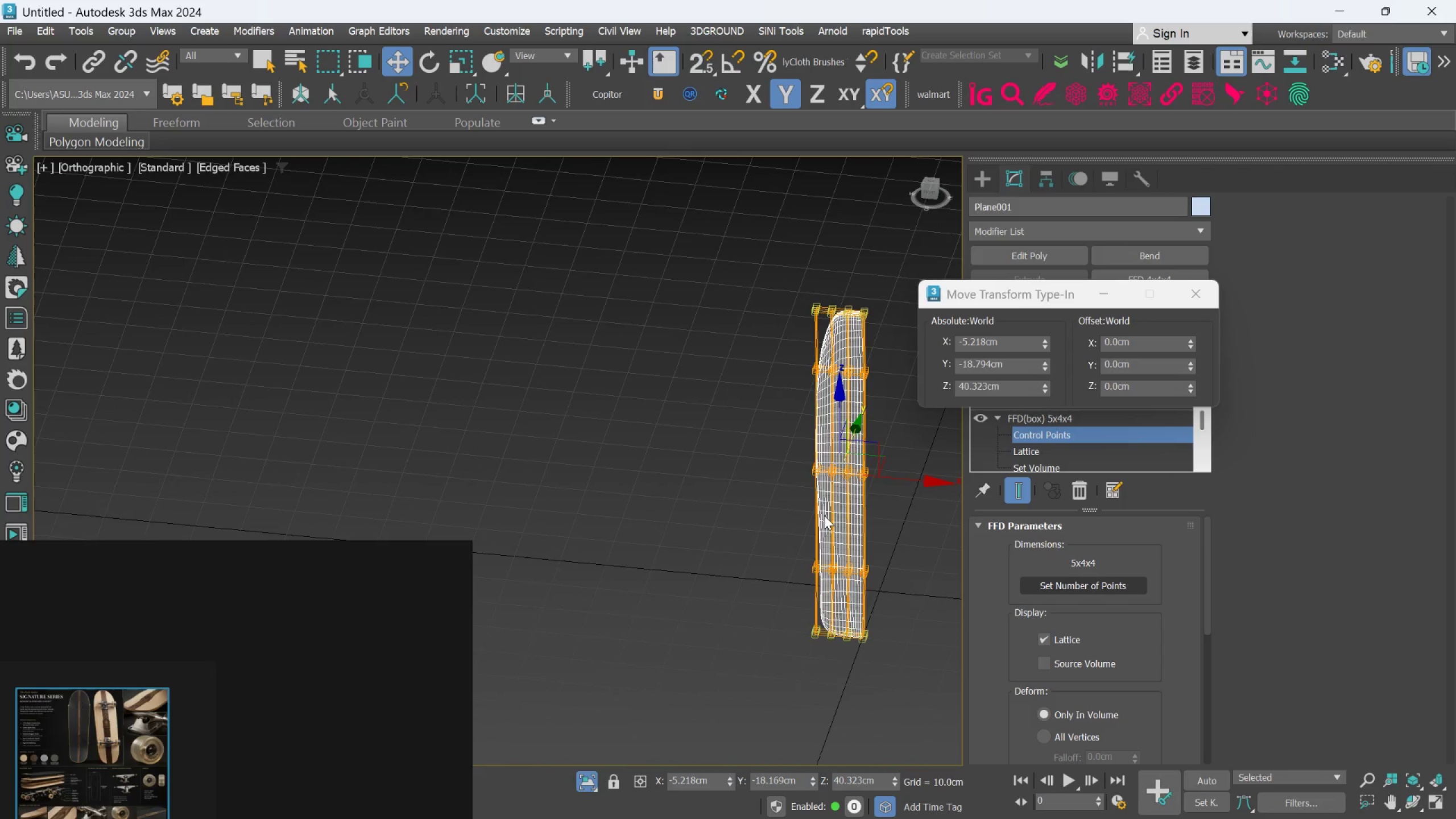 
hold_key(key=AltLeft, duration=1.5)
 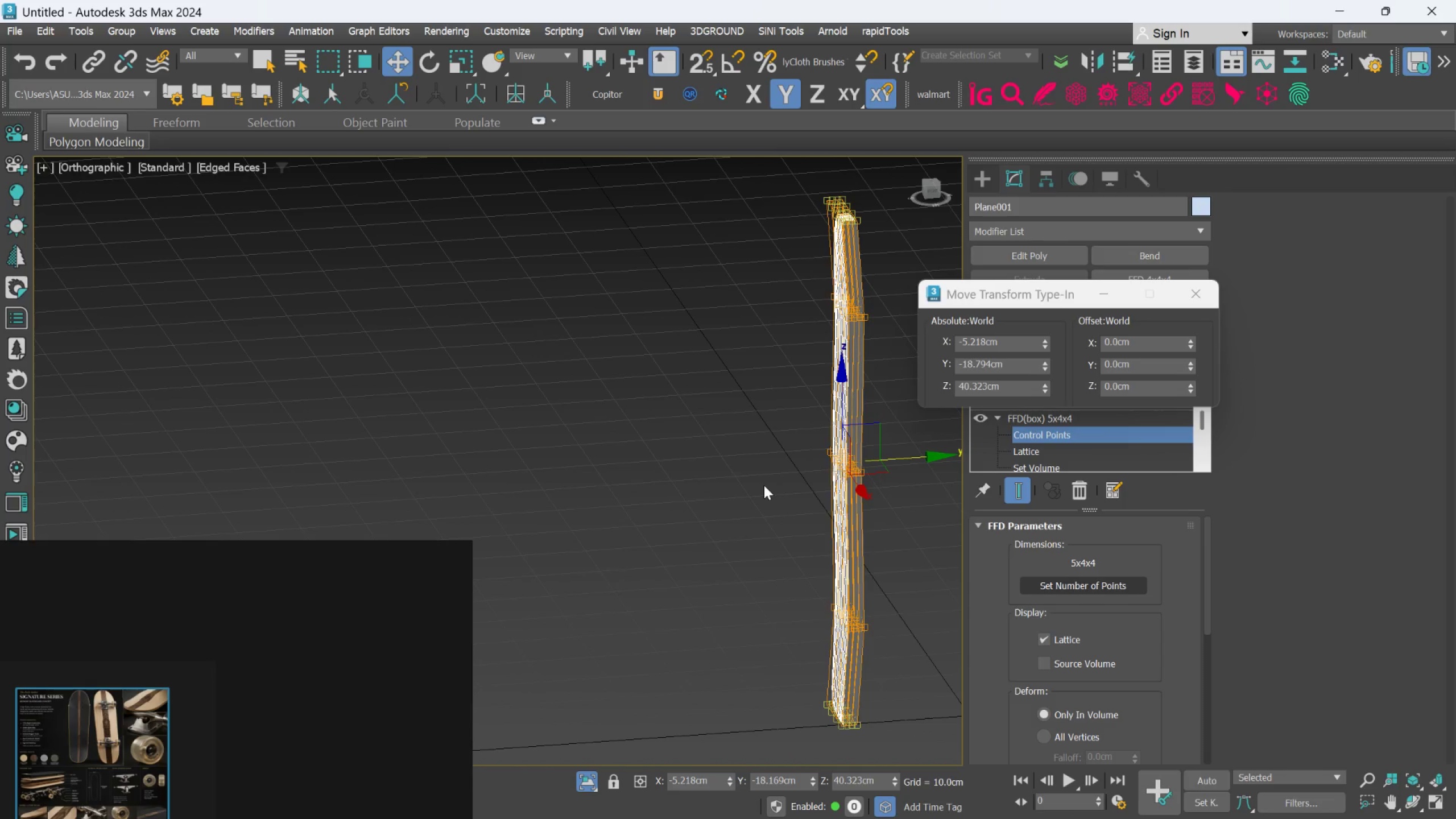 
scroll: coordinate [841, 493], scroll_direction: up, amount: 1.0
 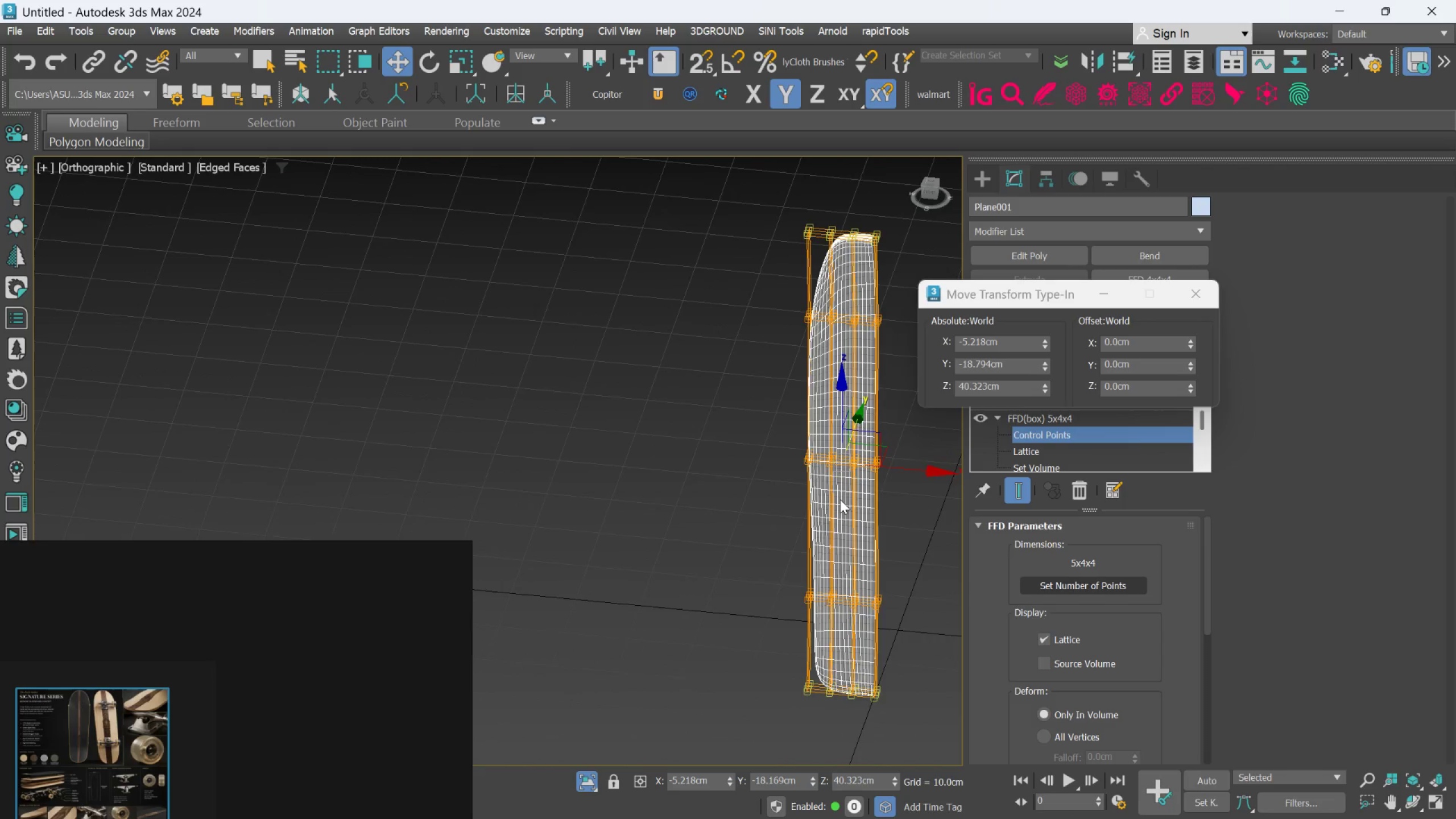 
key(Alt+AltLeft)
 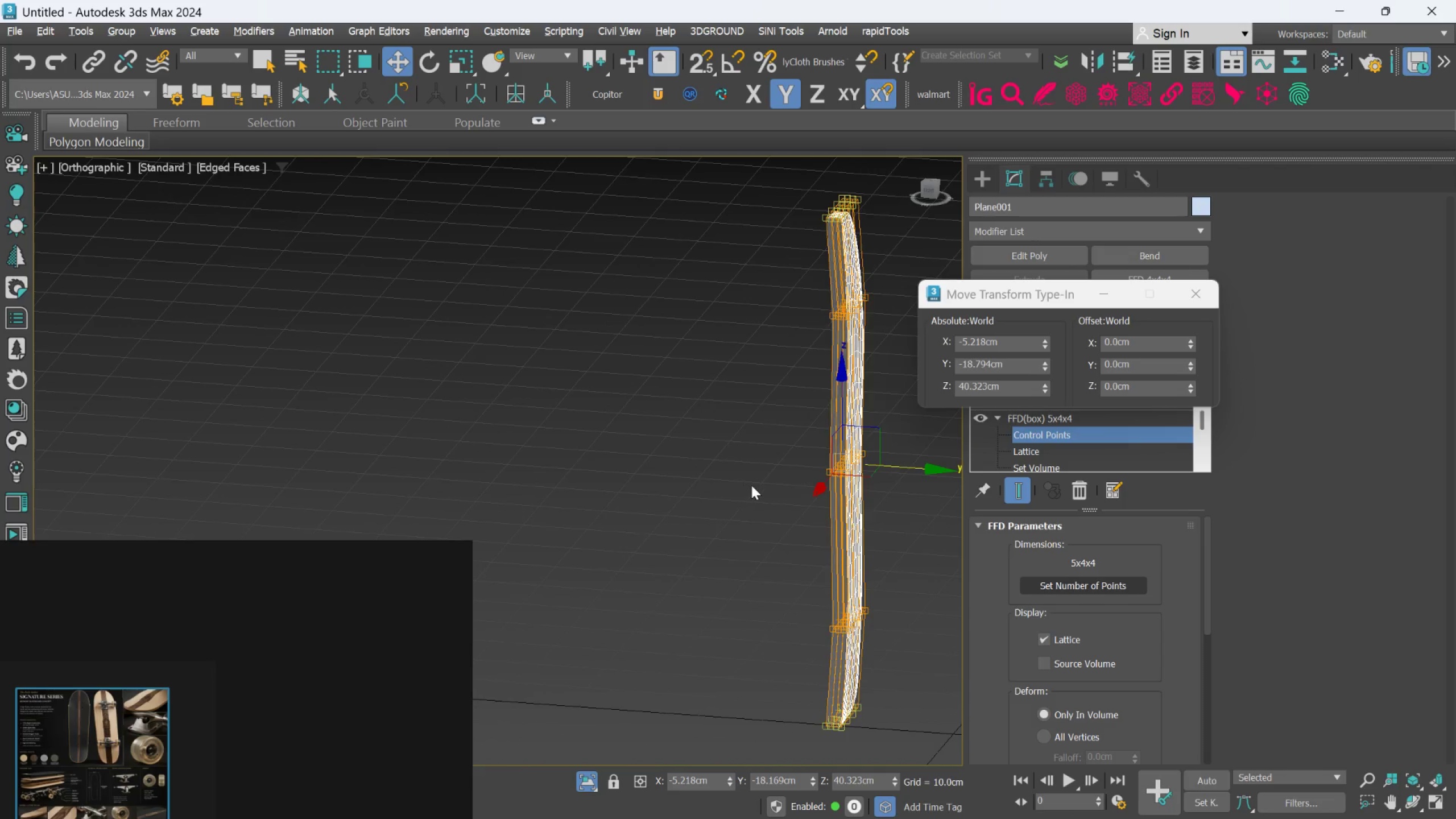 
key(Alt+AltLeft)
 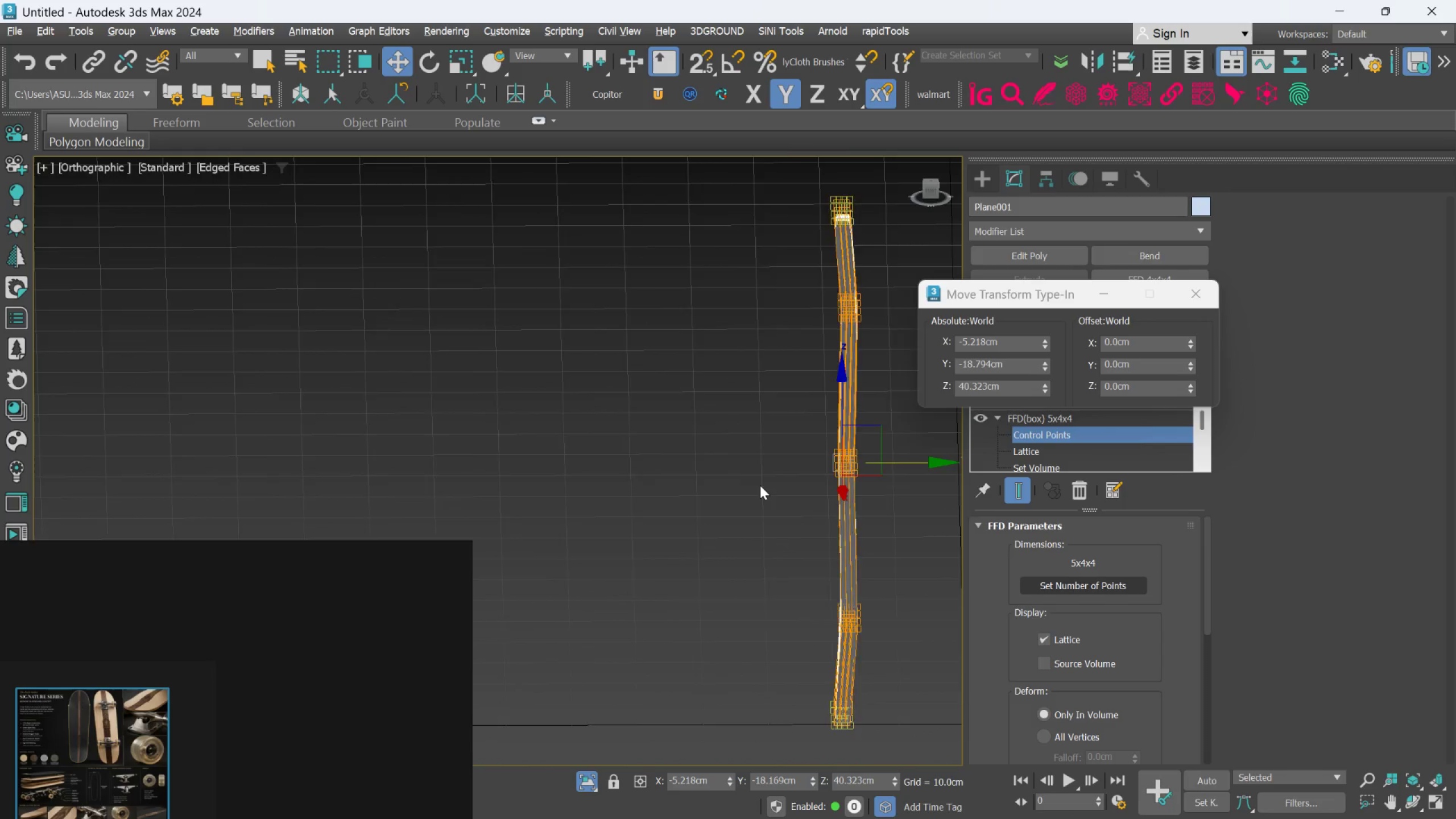 
key(Alt+AltLeft)
 